 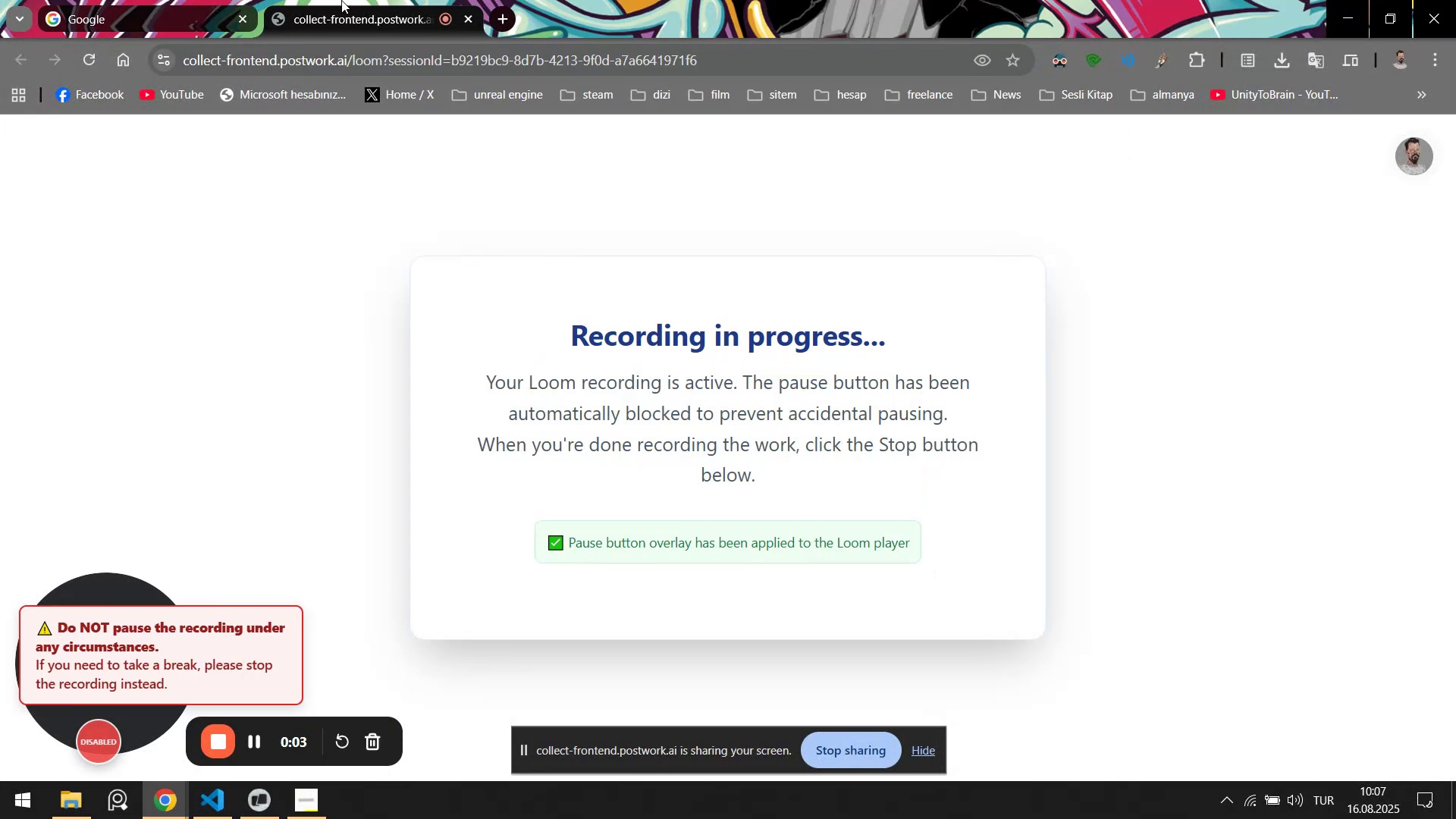 
left_click([211, 0])
 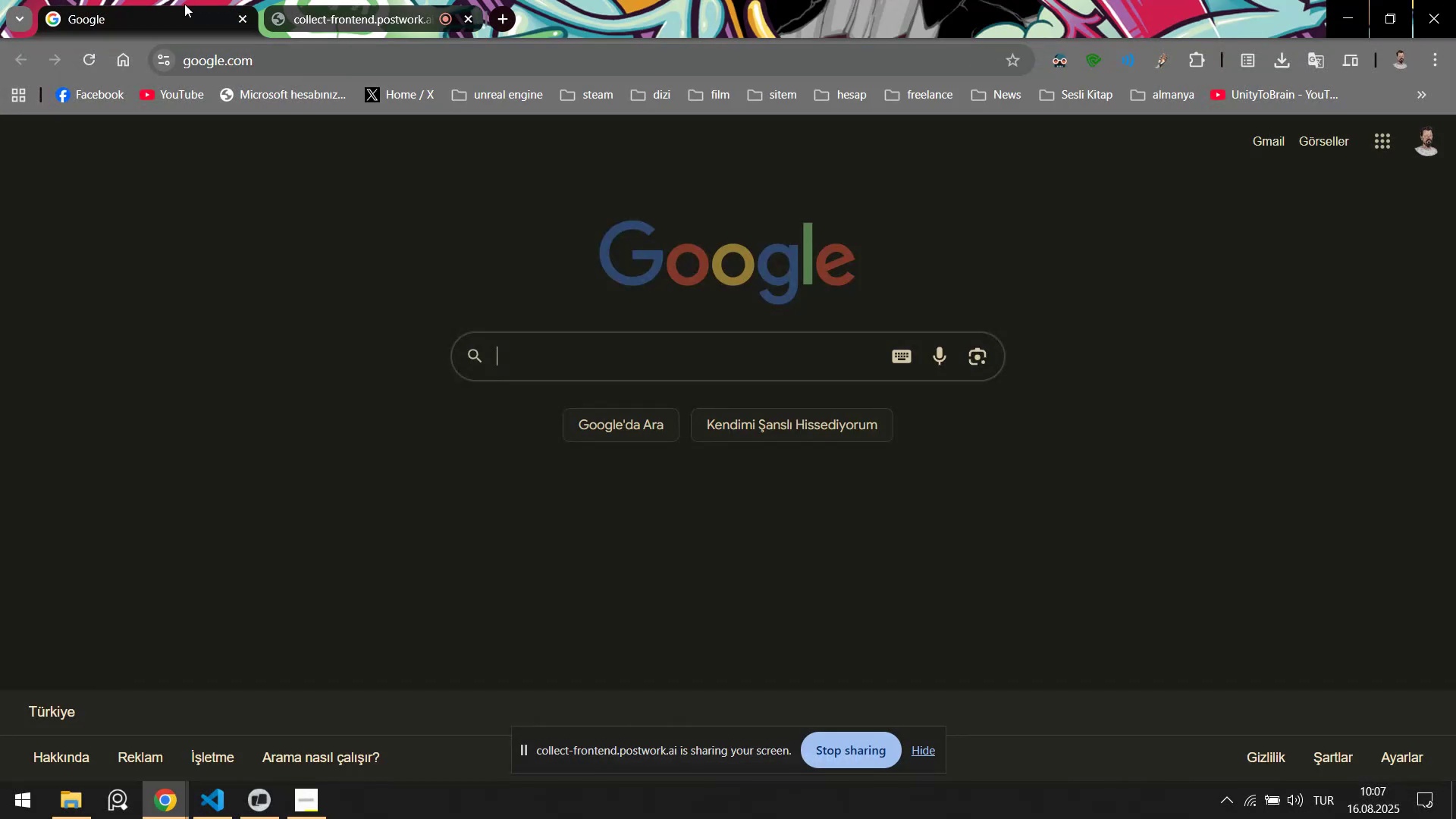 
middle_click([184, 4])
 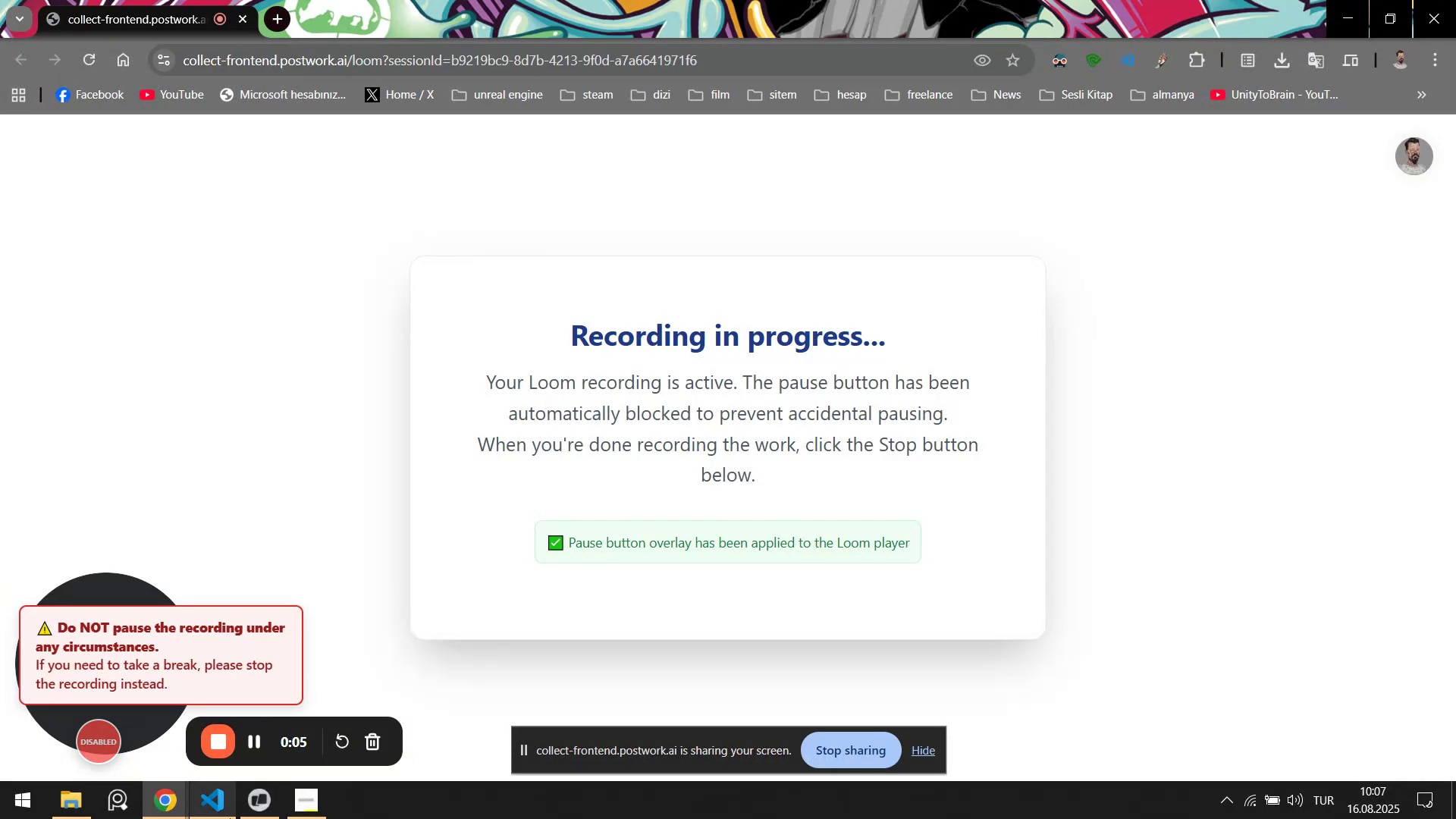 
left_click([218, 816])
 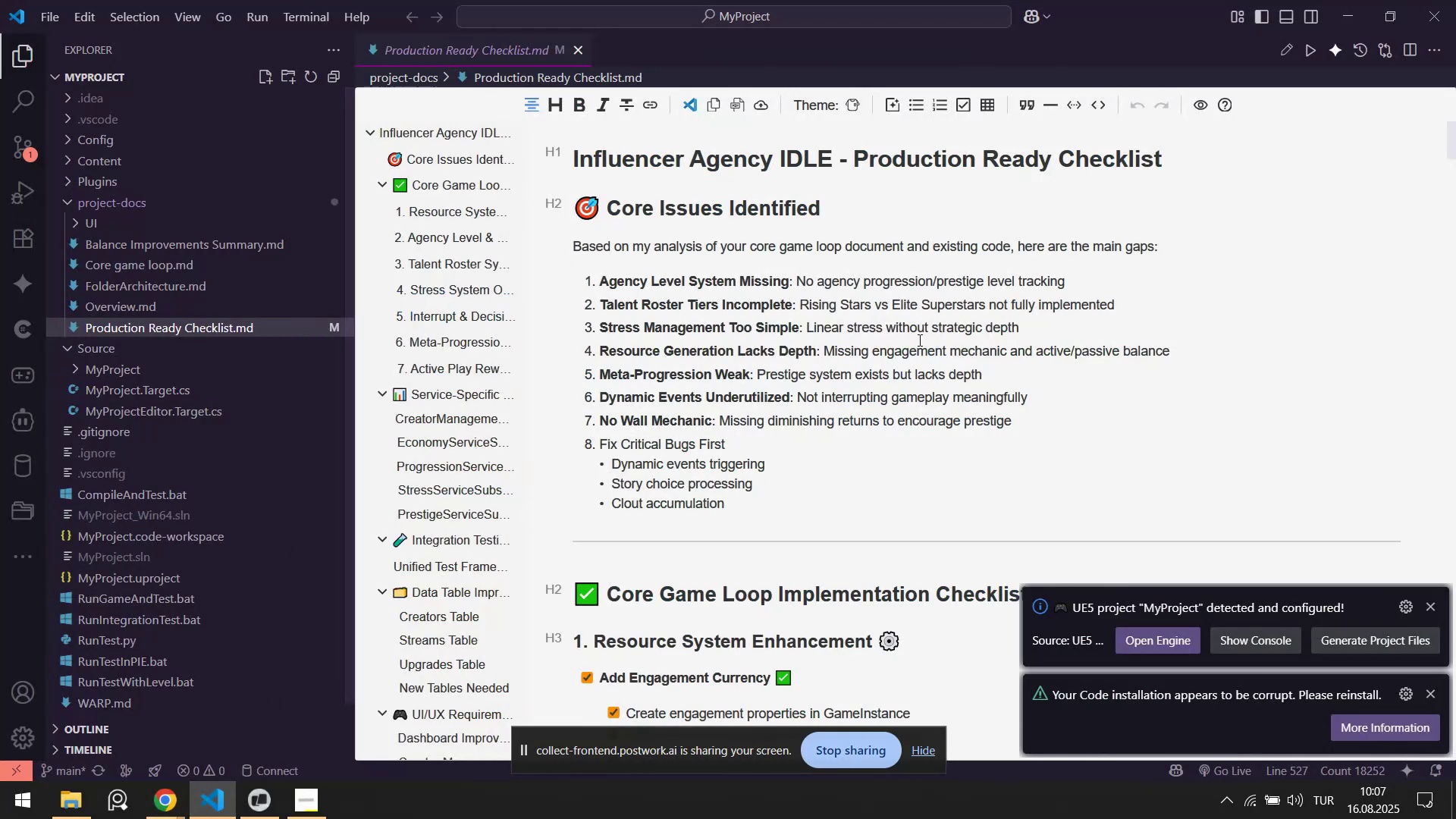 
scroll: coordinate [1078, 425], scroll_direction: up, amount: 2.0
 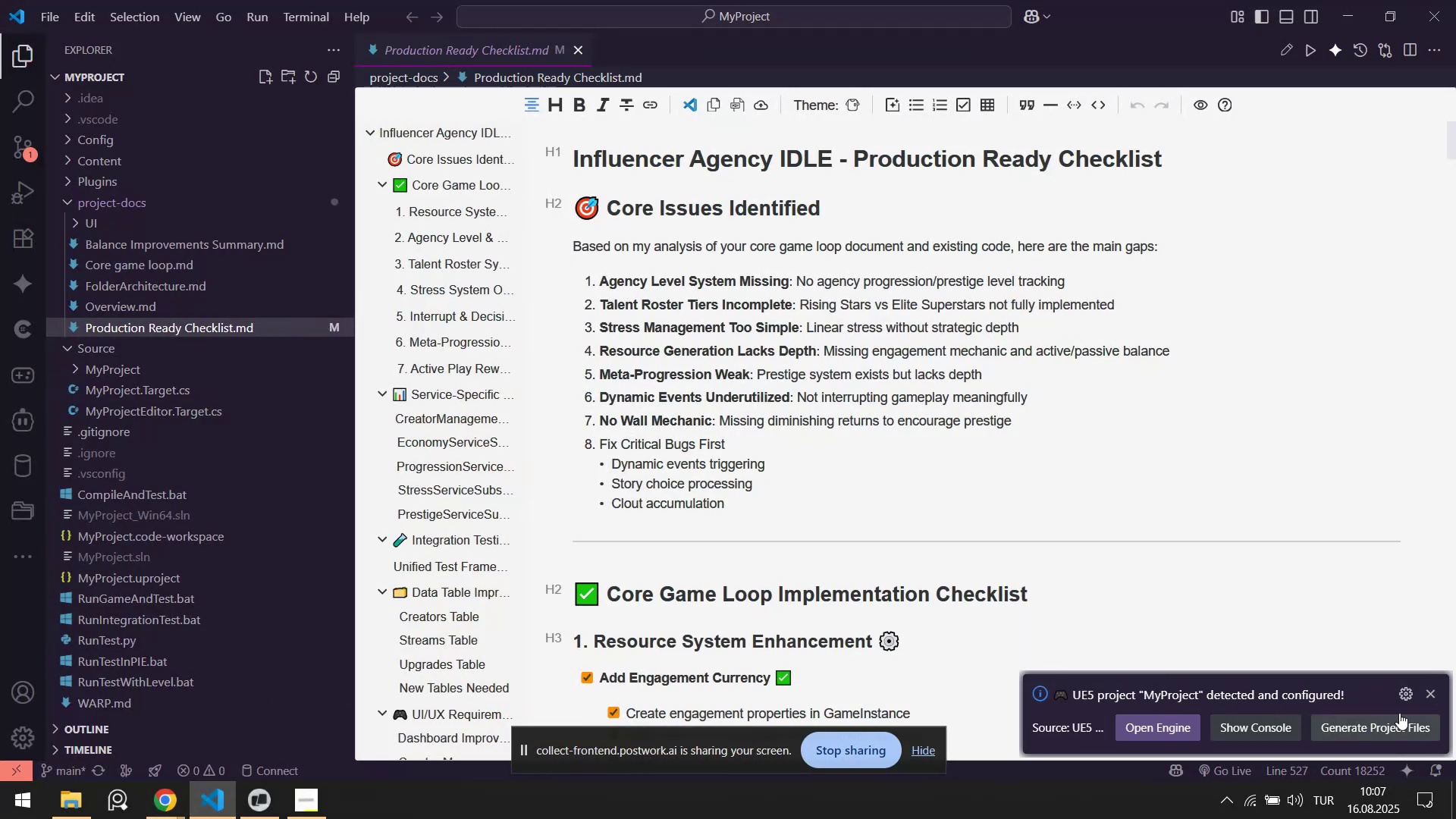 
left_click([1428, 696])
 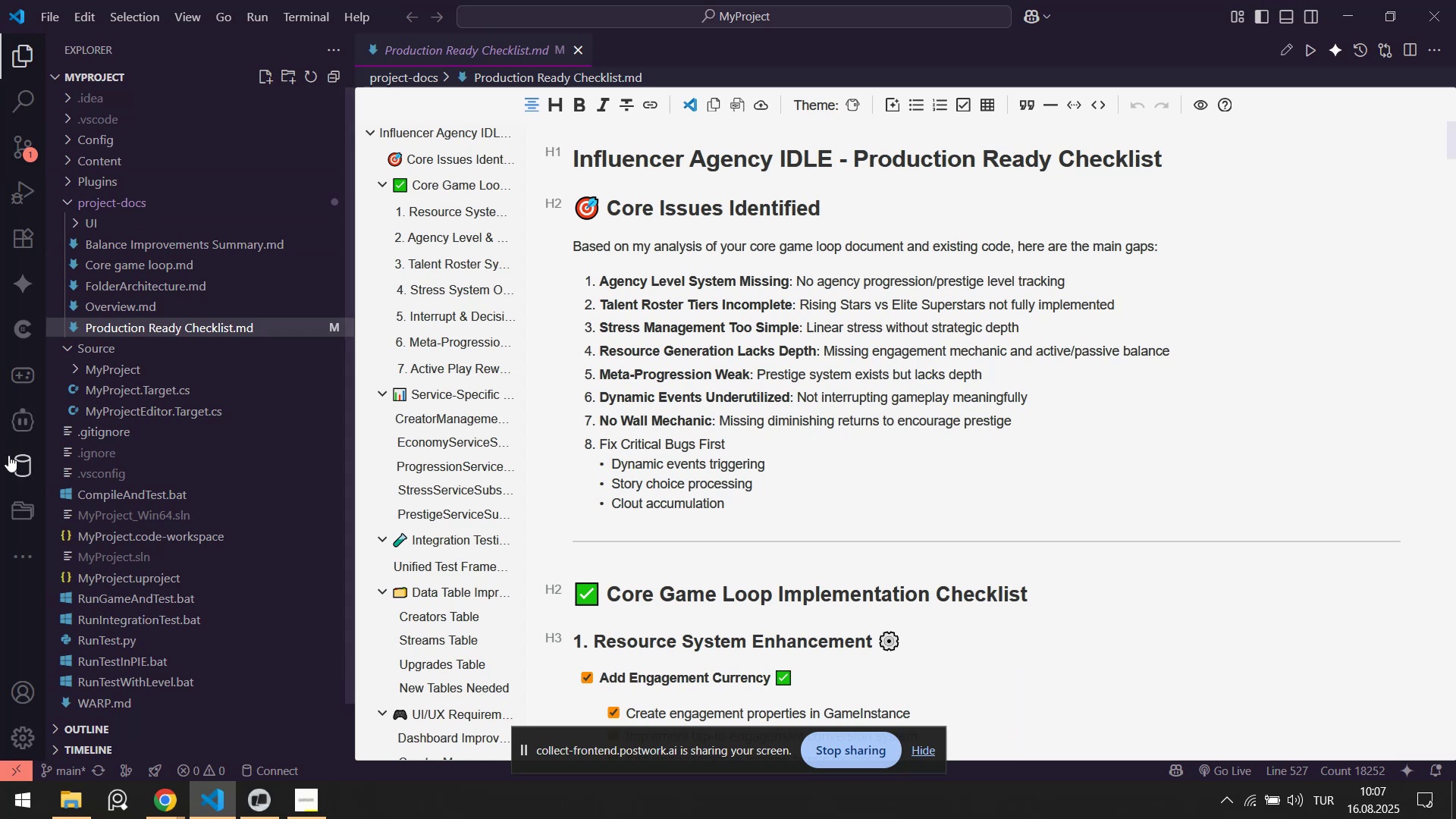 
left_click([13, 429])
 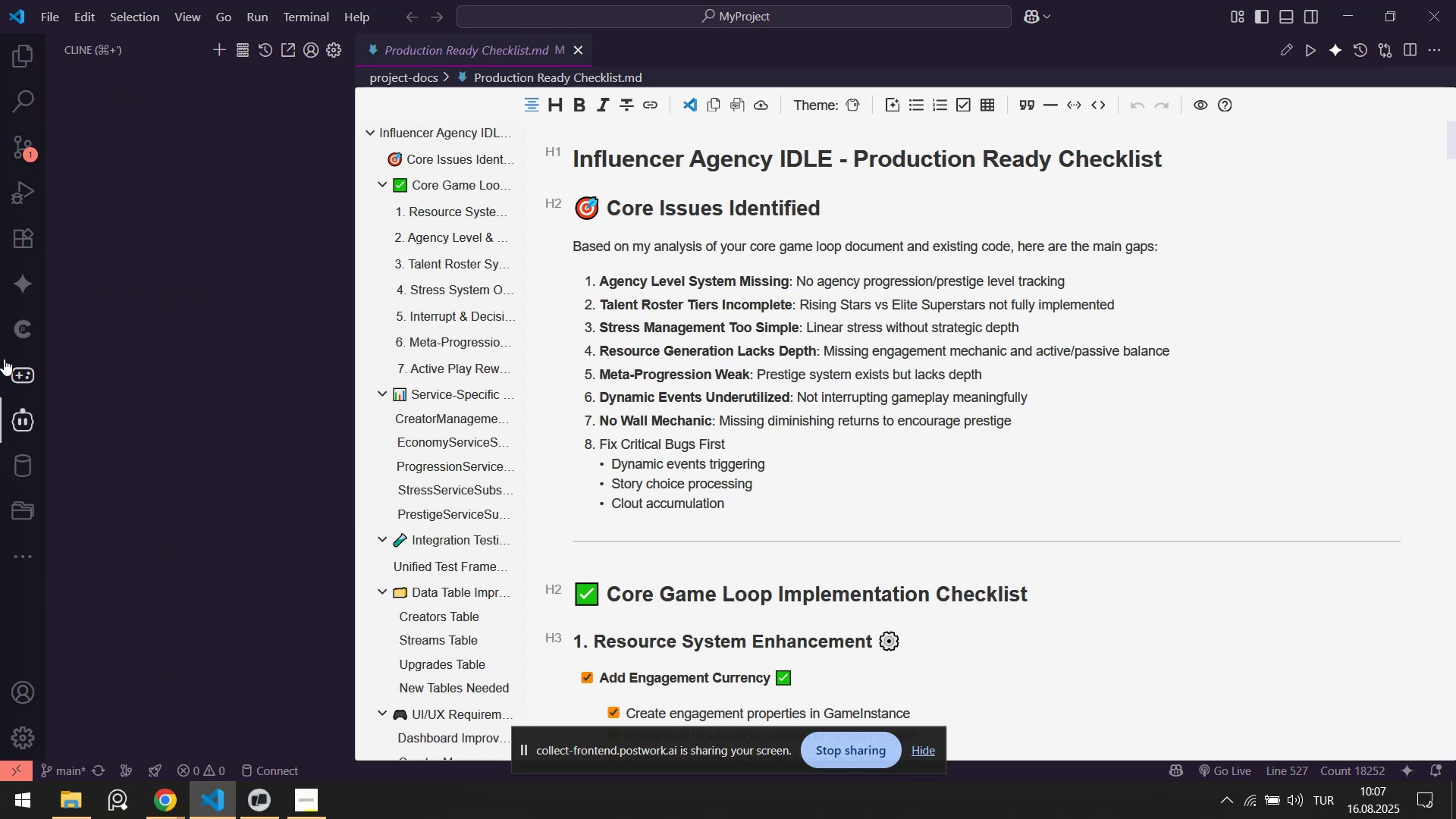 
left_click([0, 366])
 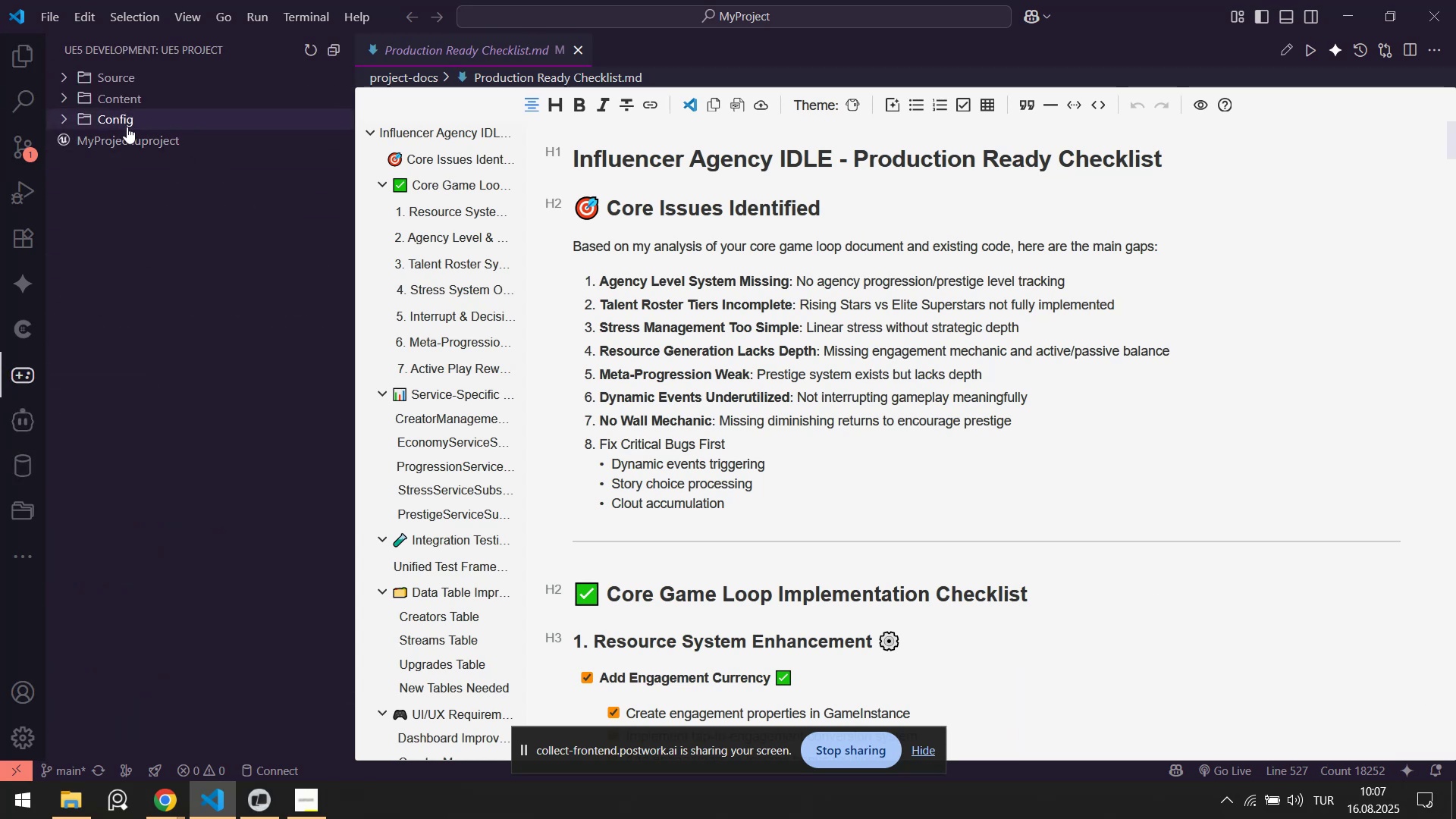 
right_click([121, 131])
 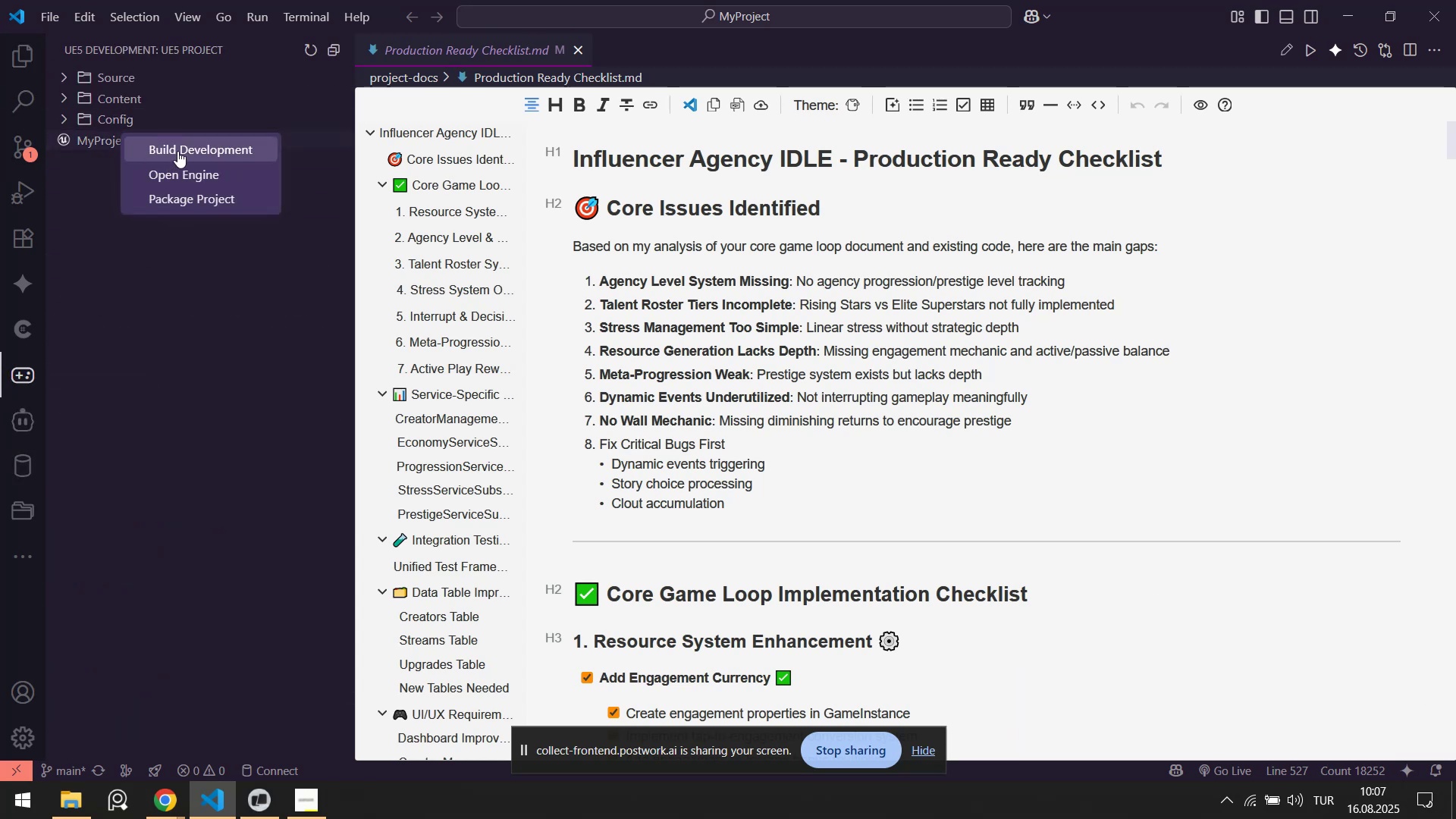 
left_click([177, 151])
 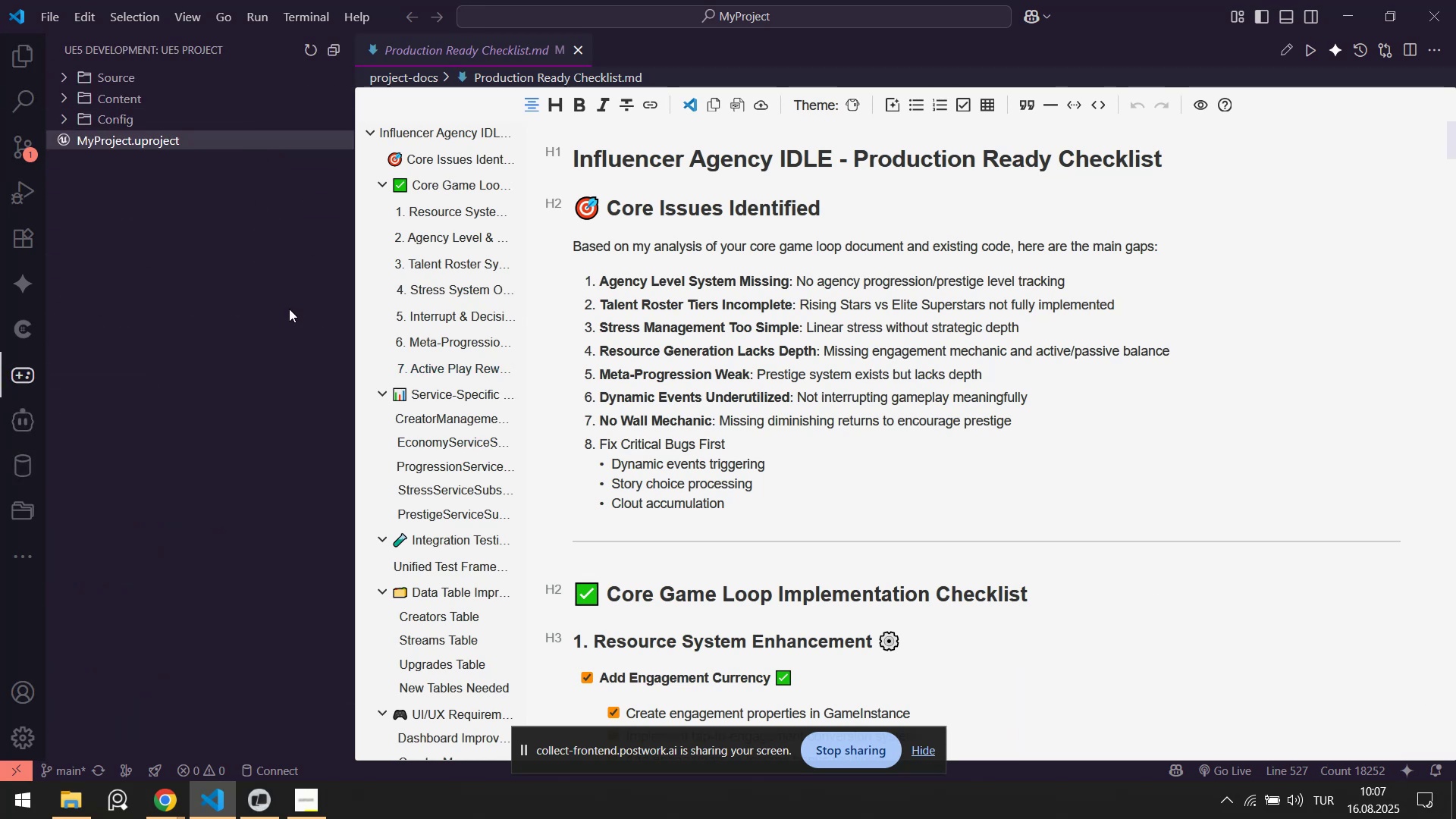 
right_click([180, 146])
 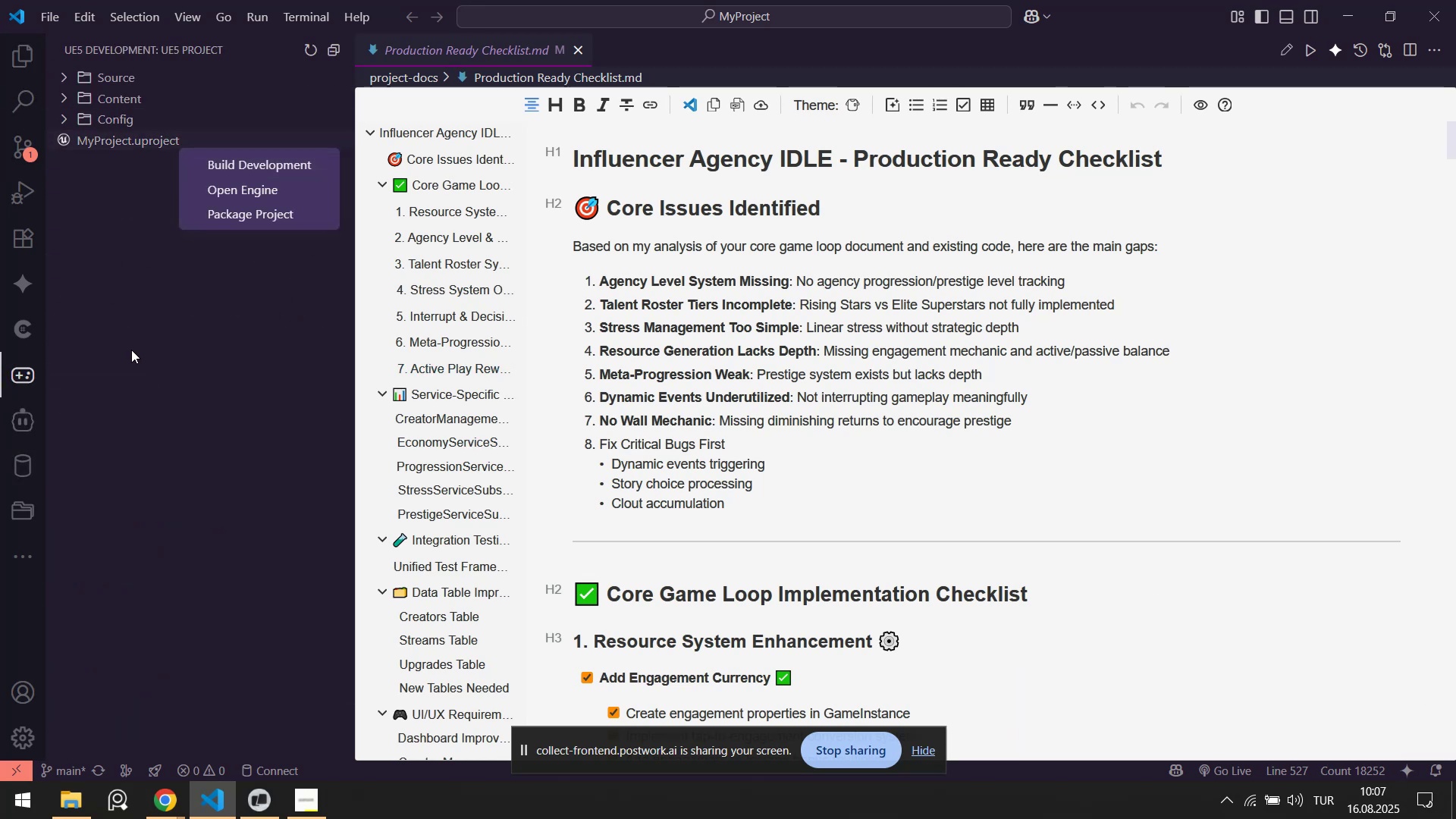 
left_click([147, 352])
 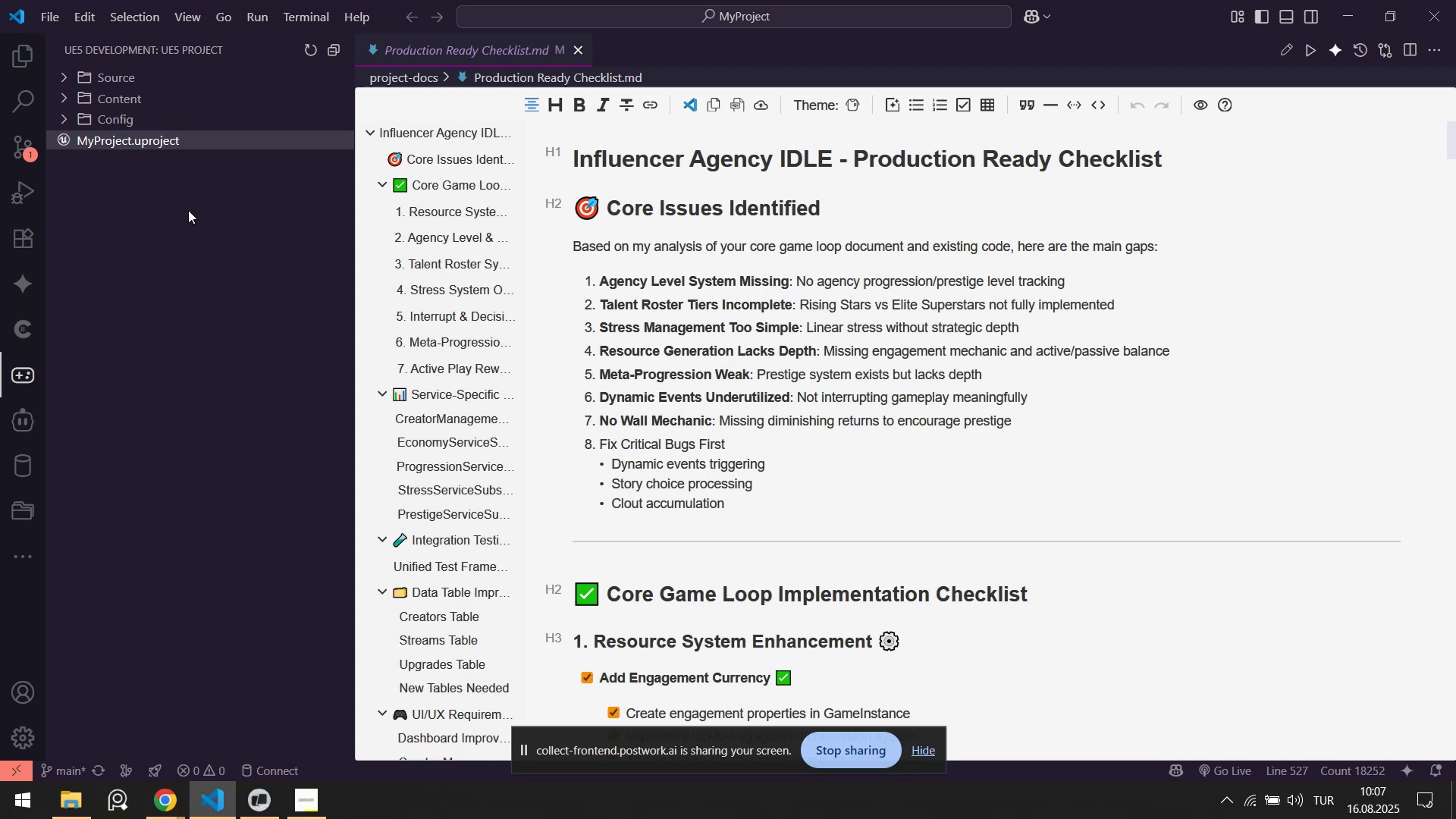 
right_click([139, 140])
 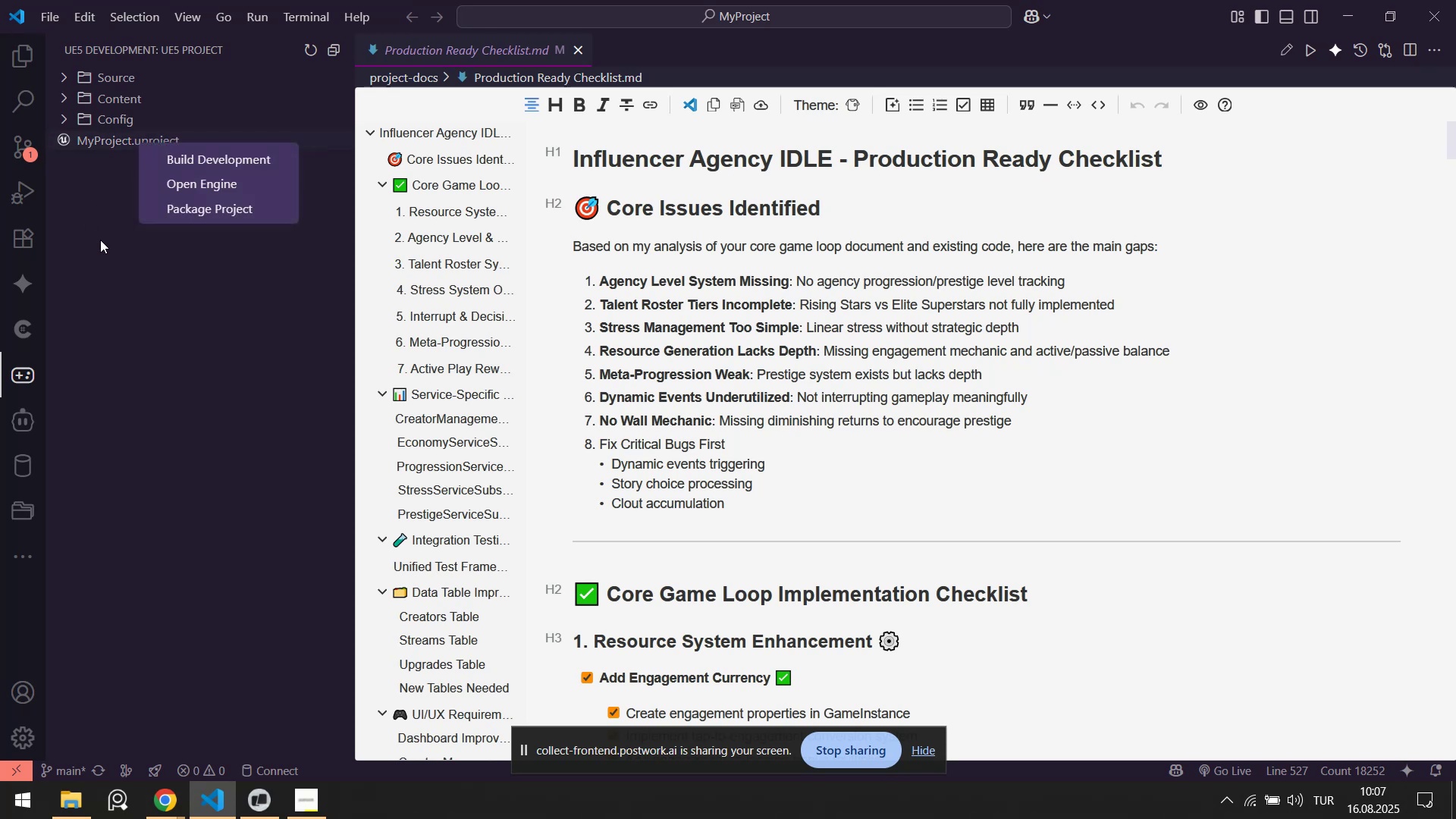 
left_click([109, 249])
 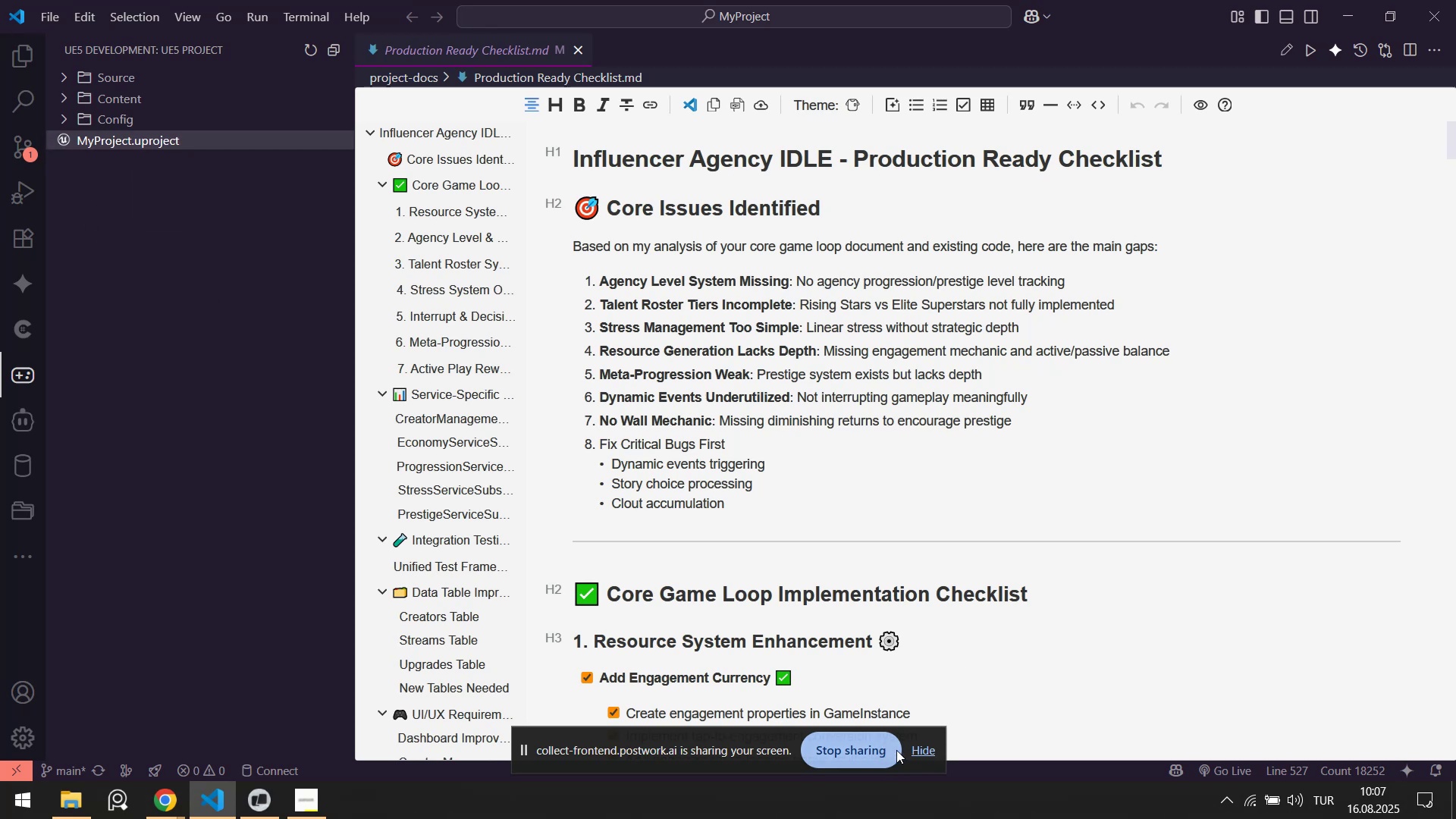 
left_click([923, 751])
 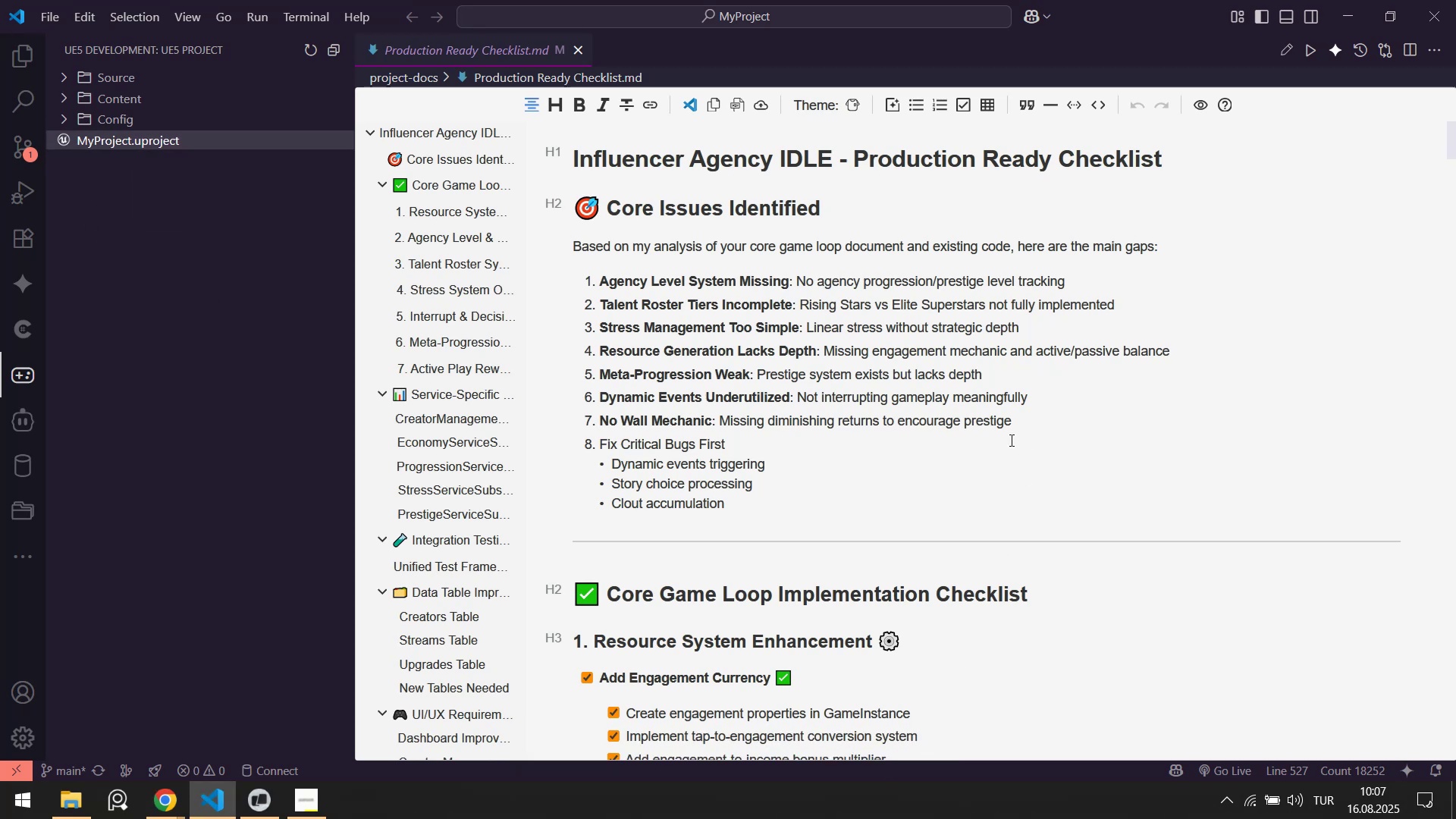 
scroll: coordinate [946, 463], scroll_direction: up, amount: 5.0
 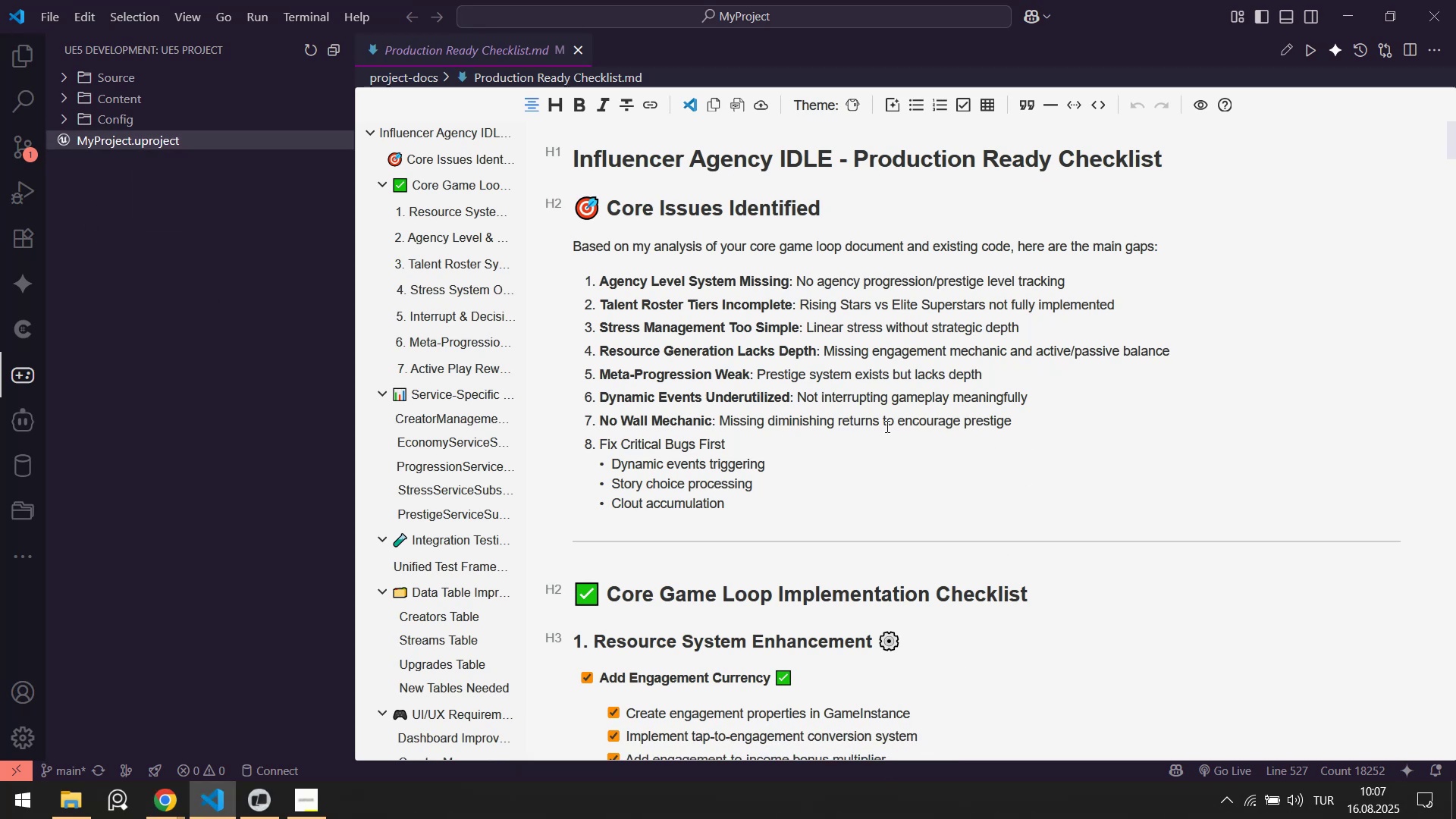 
left_click([886, 426])
 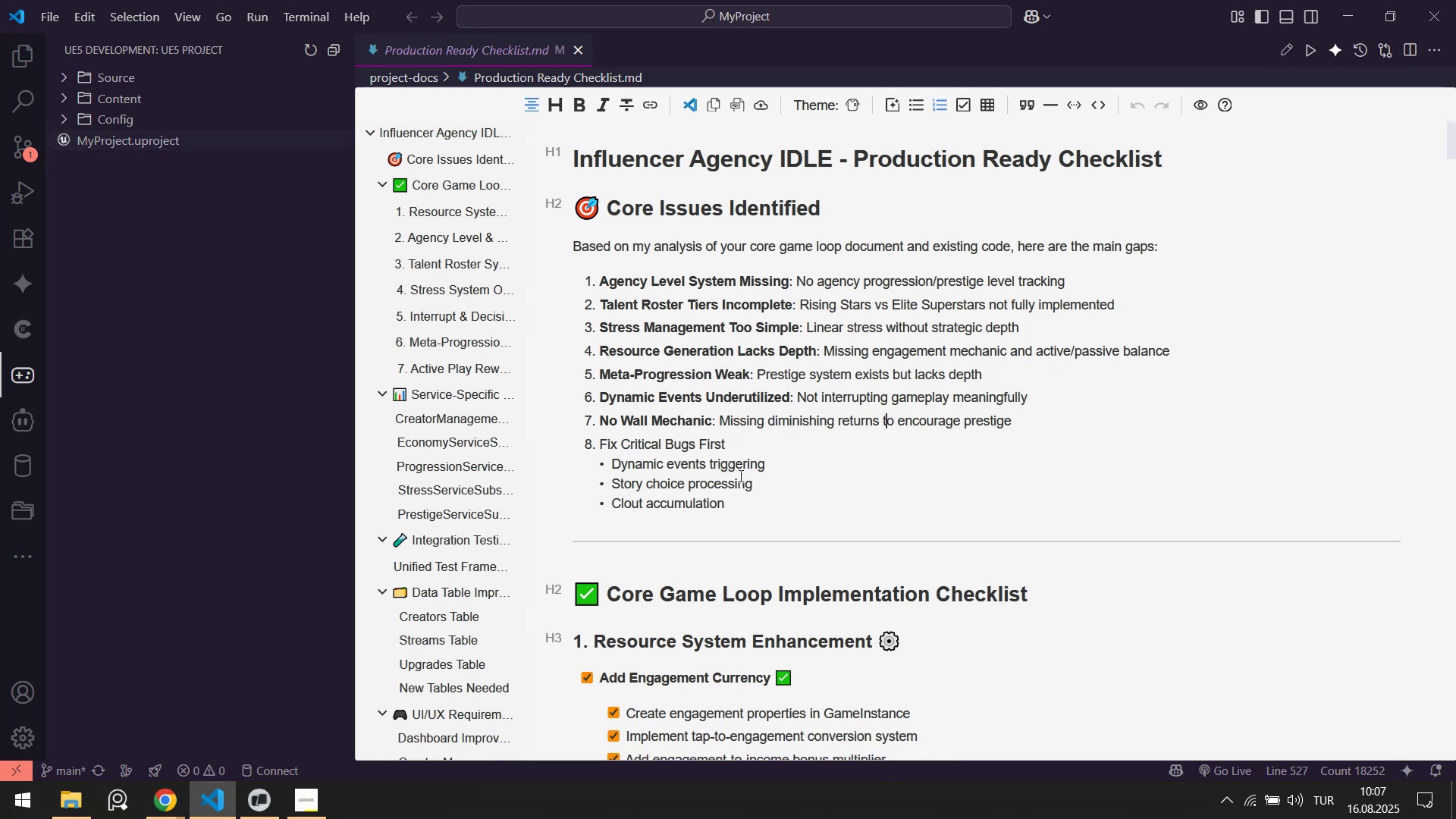 
left_click_drag(start_coordinate=[757, 501], to_coordinate=[577, 441])
 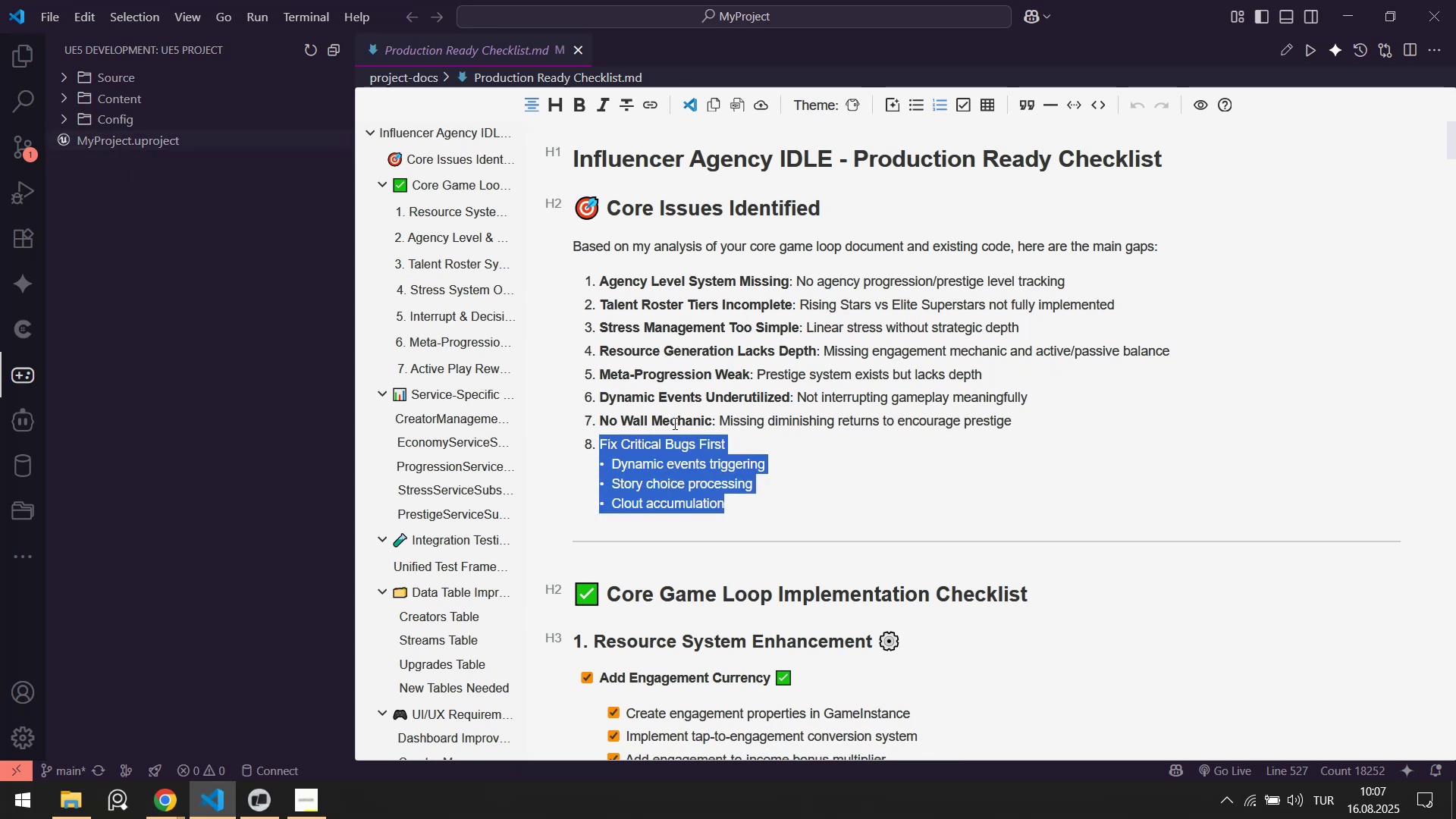 
scroll: coordinate [691, 358], scroll_direction: down, amount: 22.0
 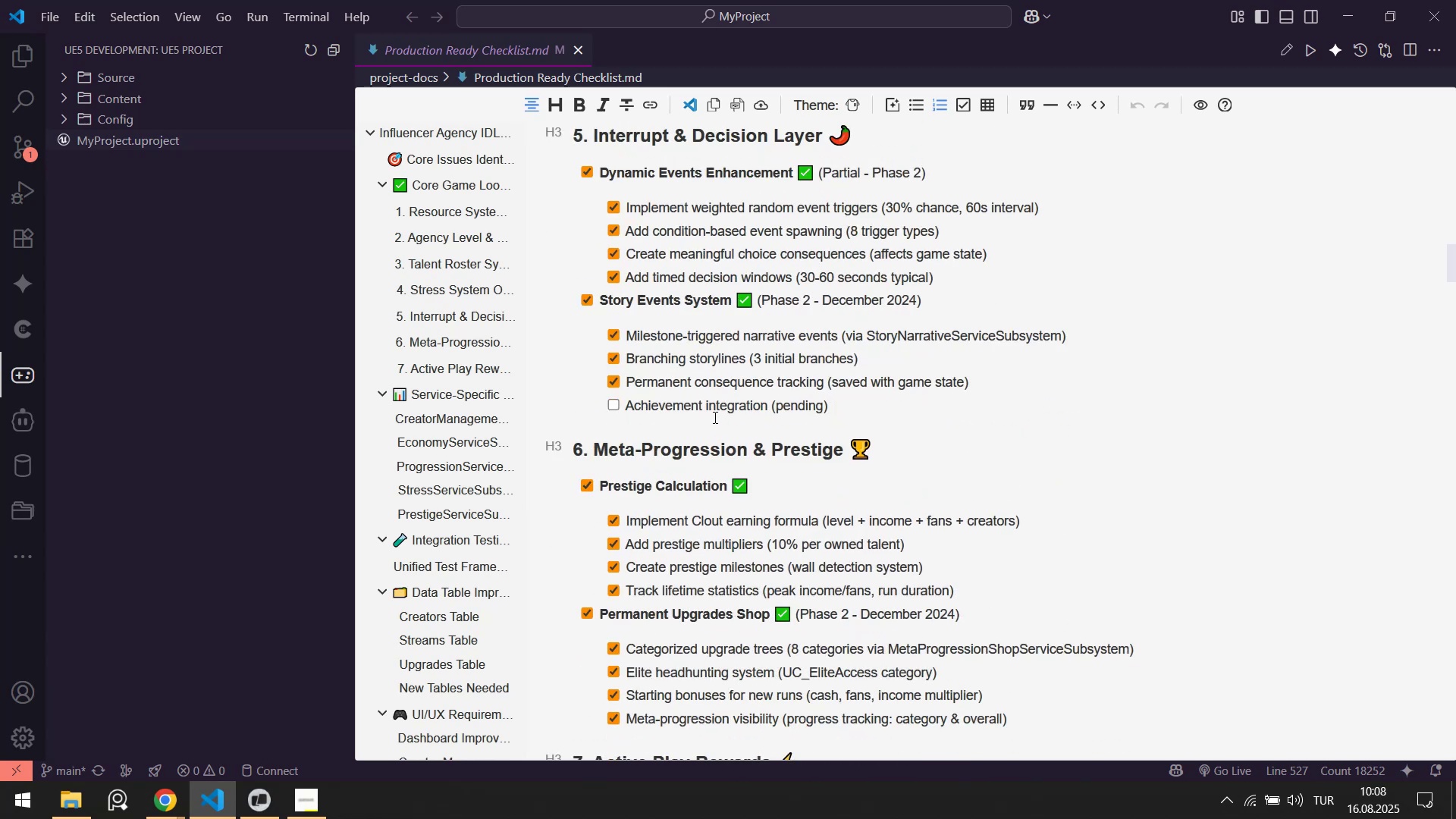 
left_click_drag(start_coordinate=[670, 406], to_coordinate=[786, 410])
 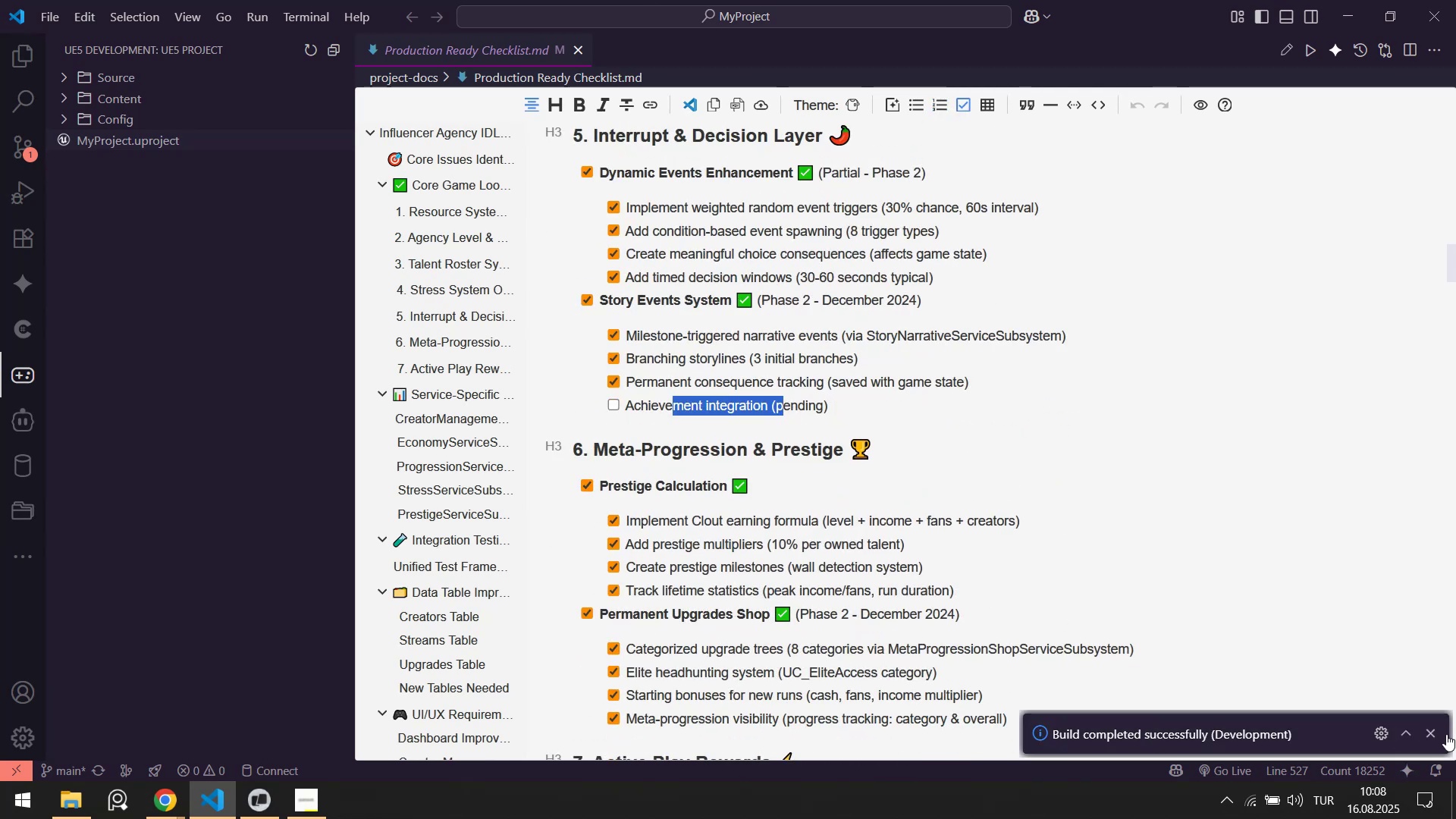 
left_click([1429, 735])
 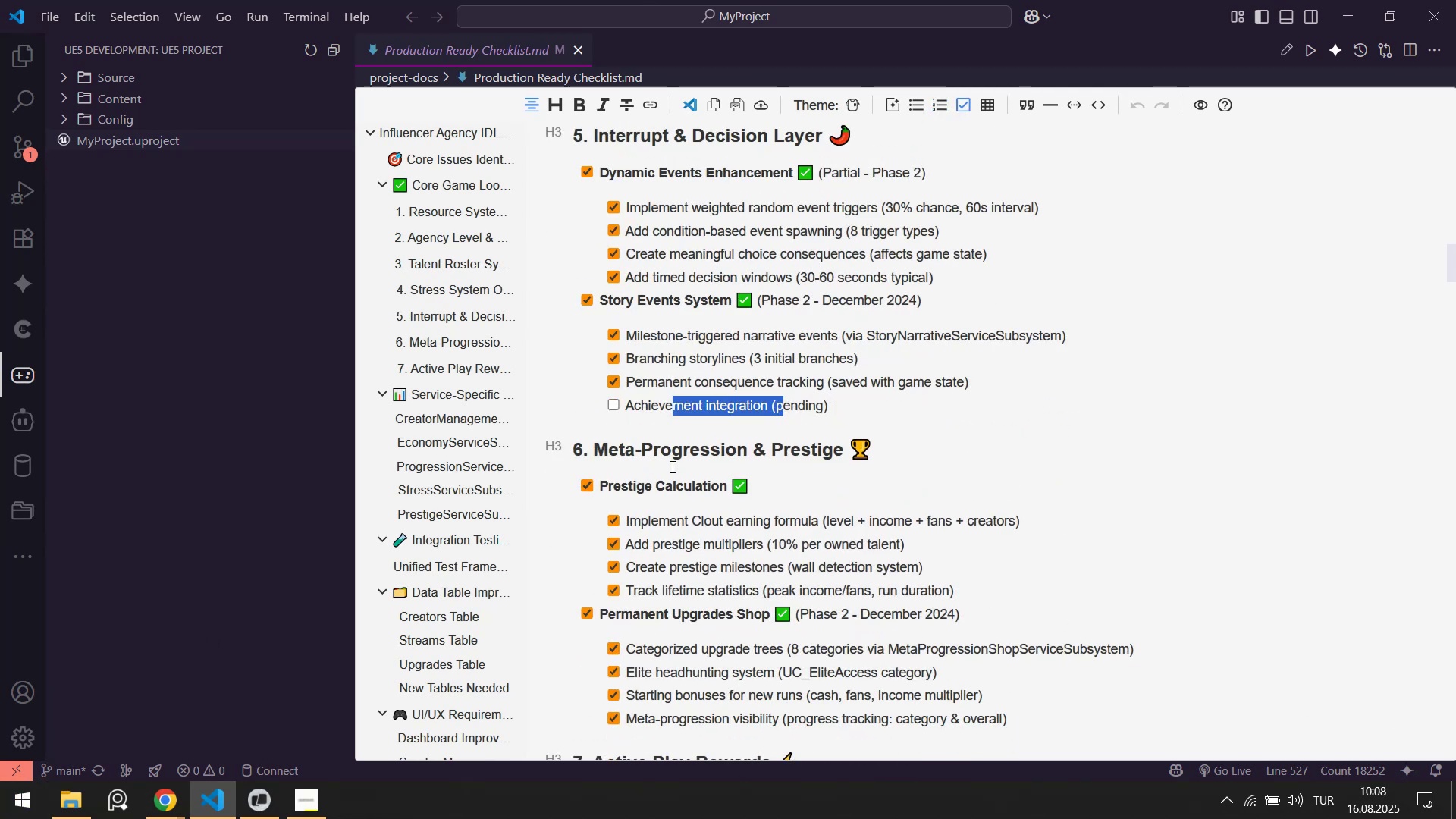 
scroll: coordinate [684, 566], scroll_direction: down, amount: 6.0
 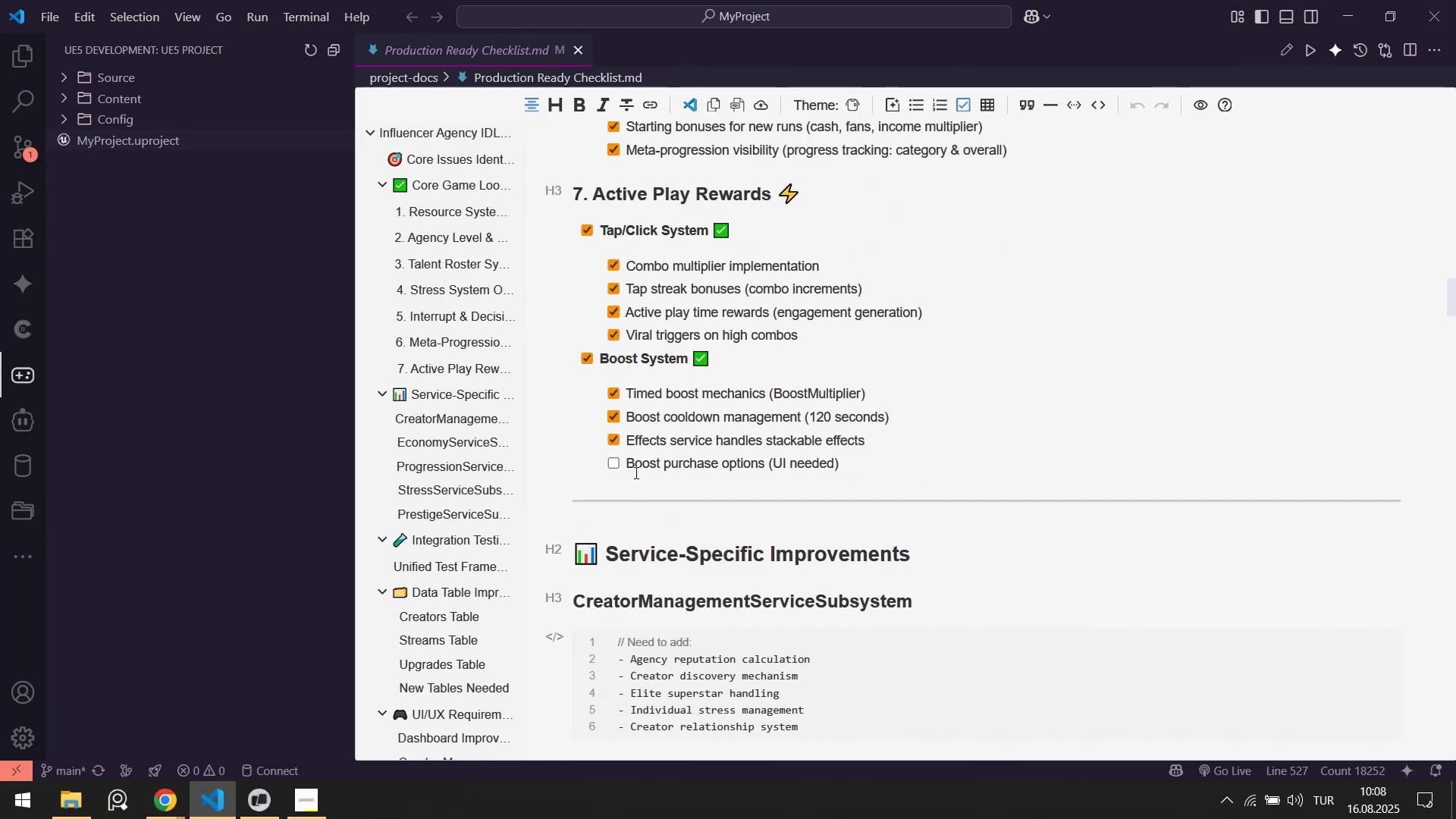 
left_click_drag(start_coordinate=[643, 467], to_coordinate=[758, 469])
 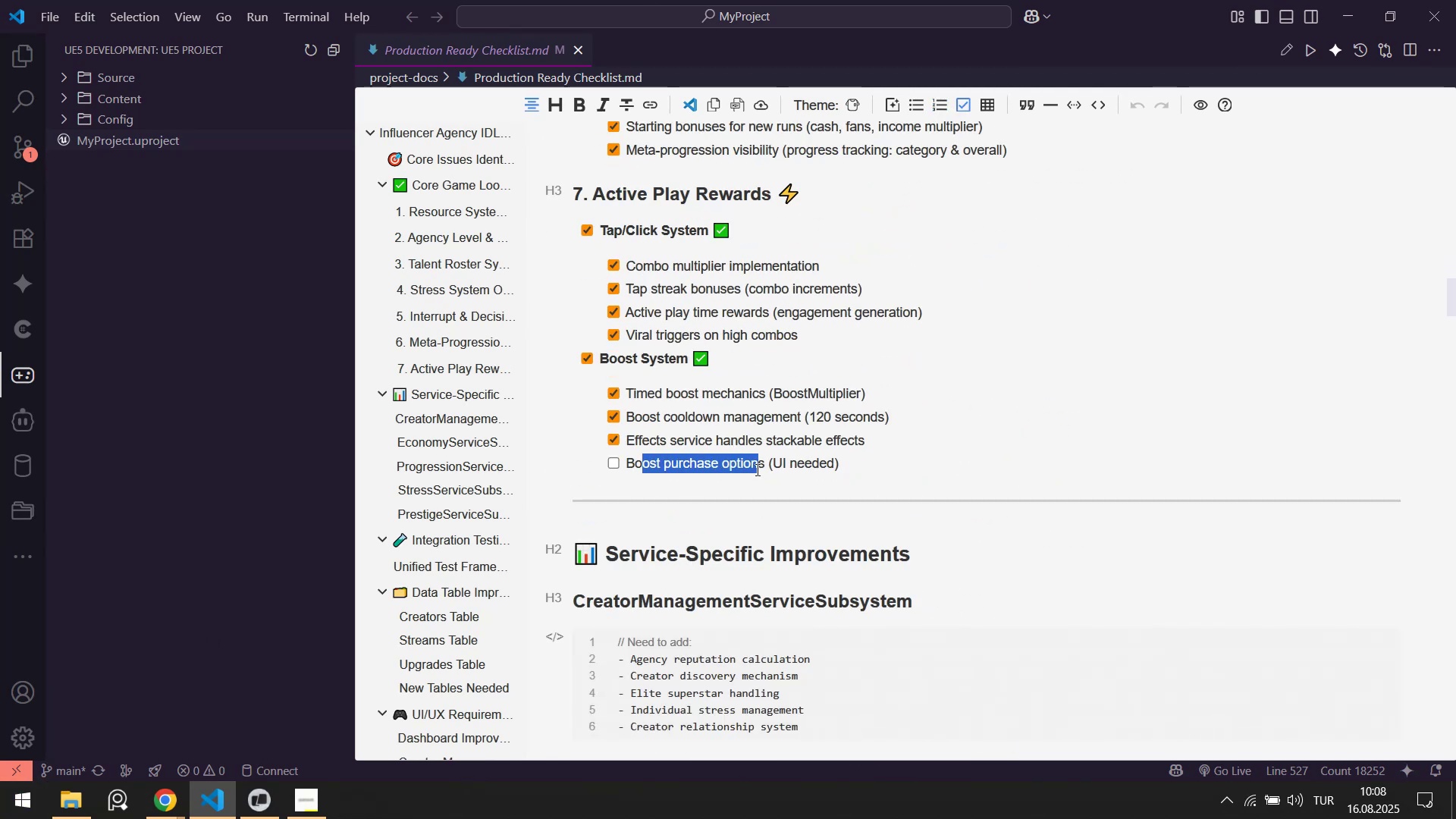 
scroll: coordinate [723, 381], scroll_direction: down, amount: 20.0
 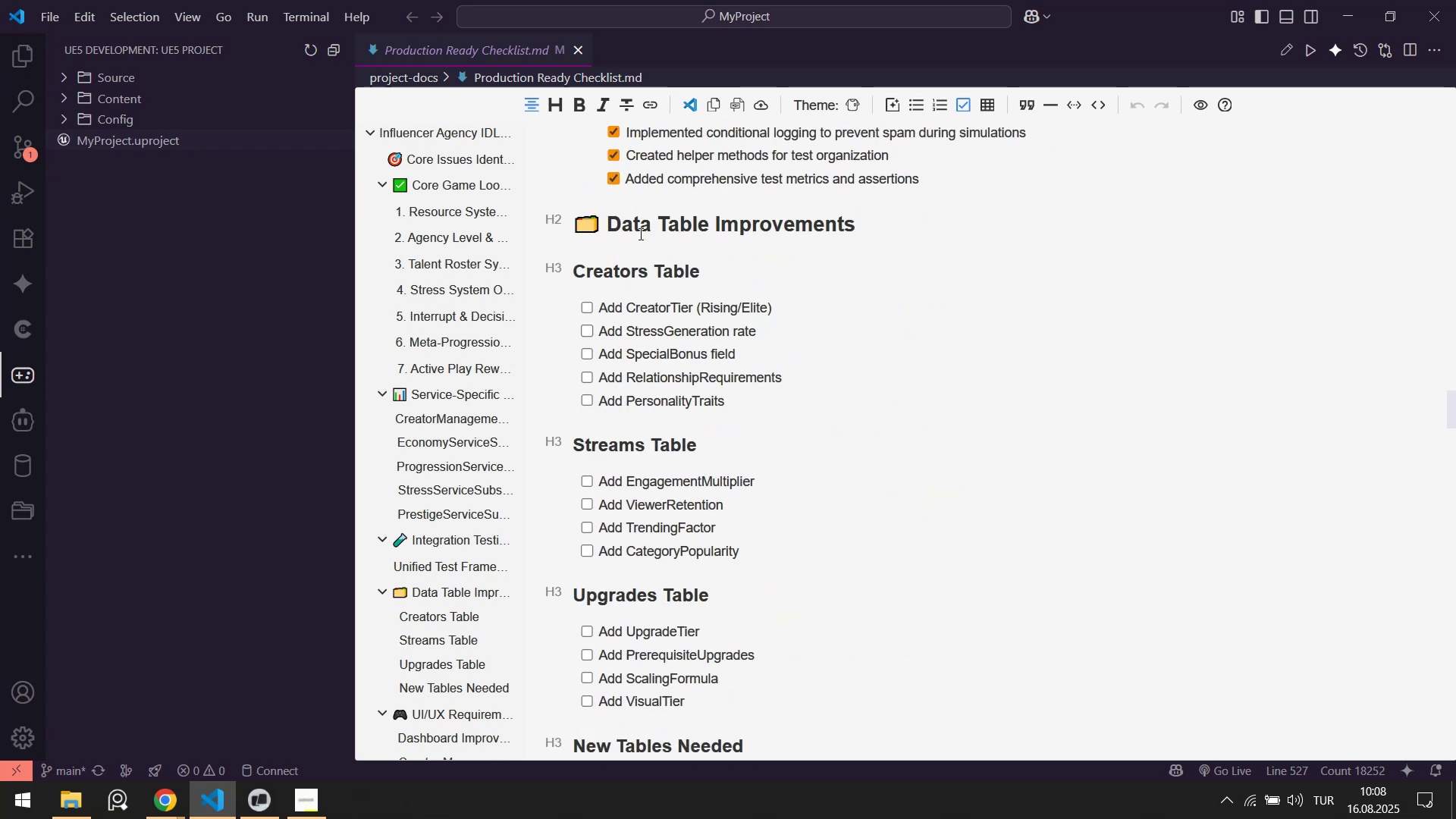 
left_click_drag(start_coordinate=[645, 228], to_coordinate=[703, 331])
 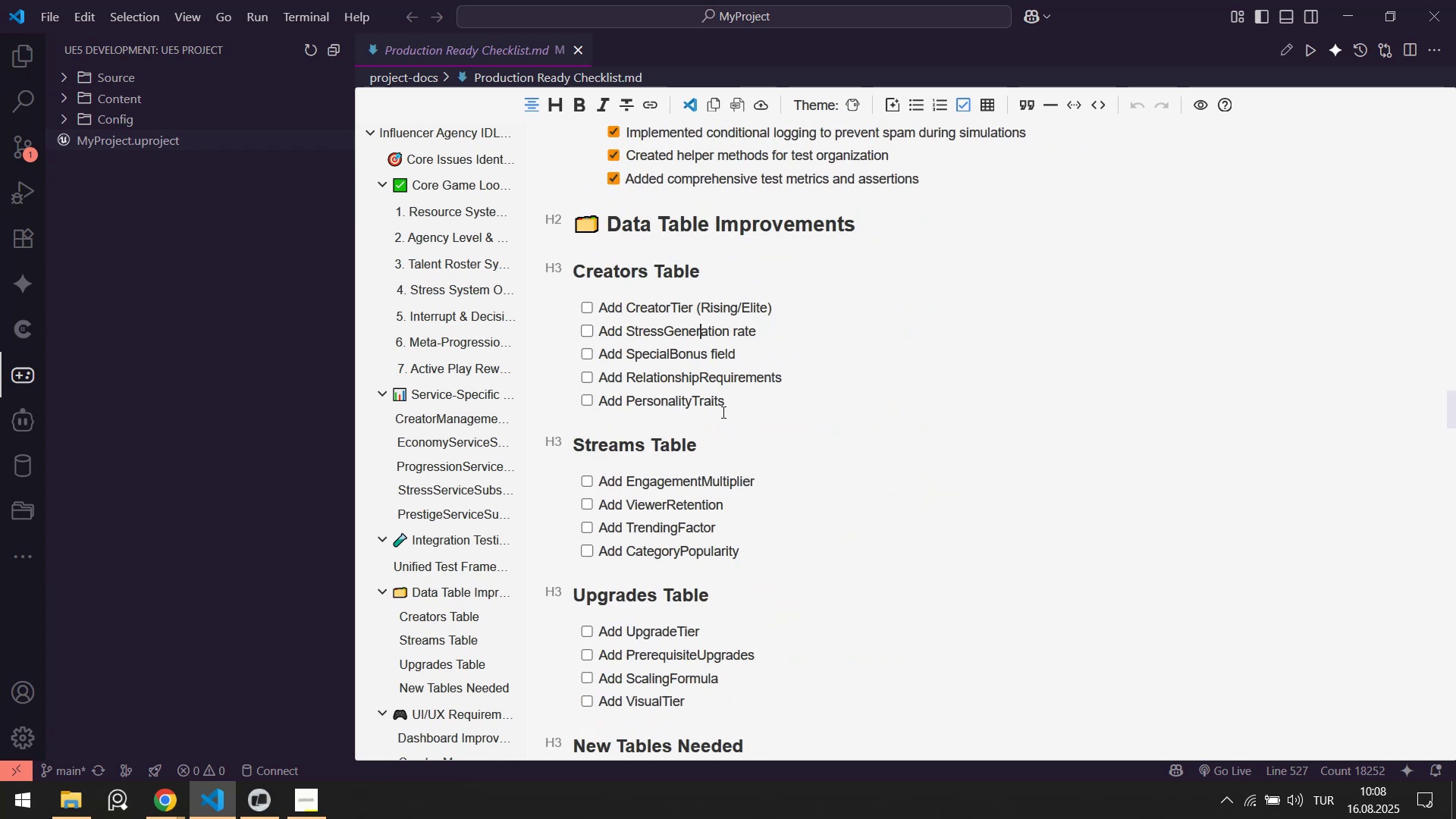 
left_click([722, 412])
 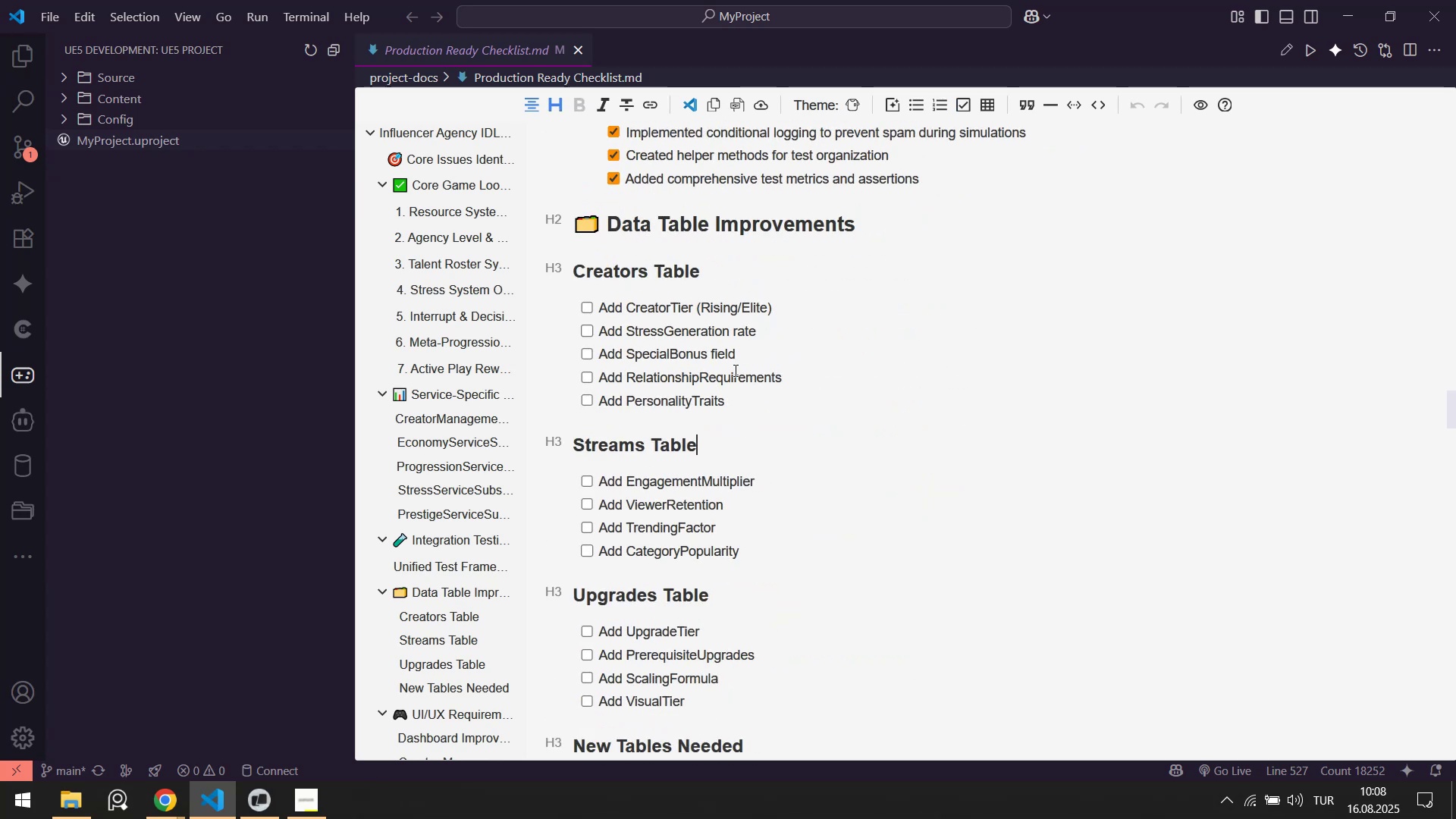 
left_click([734, 370])
 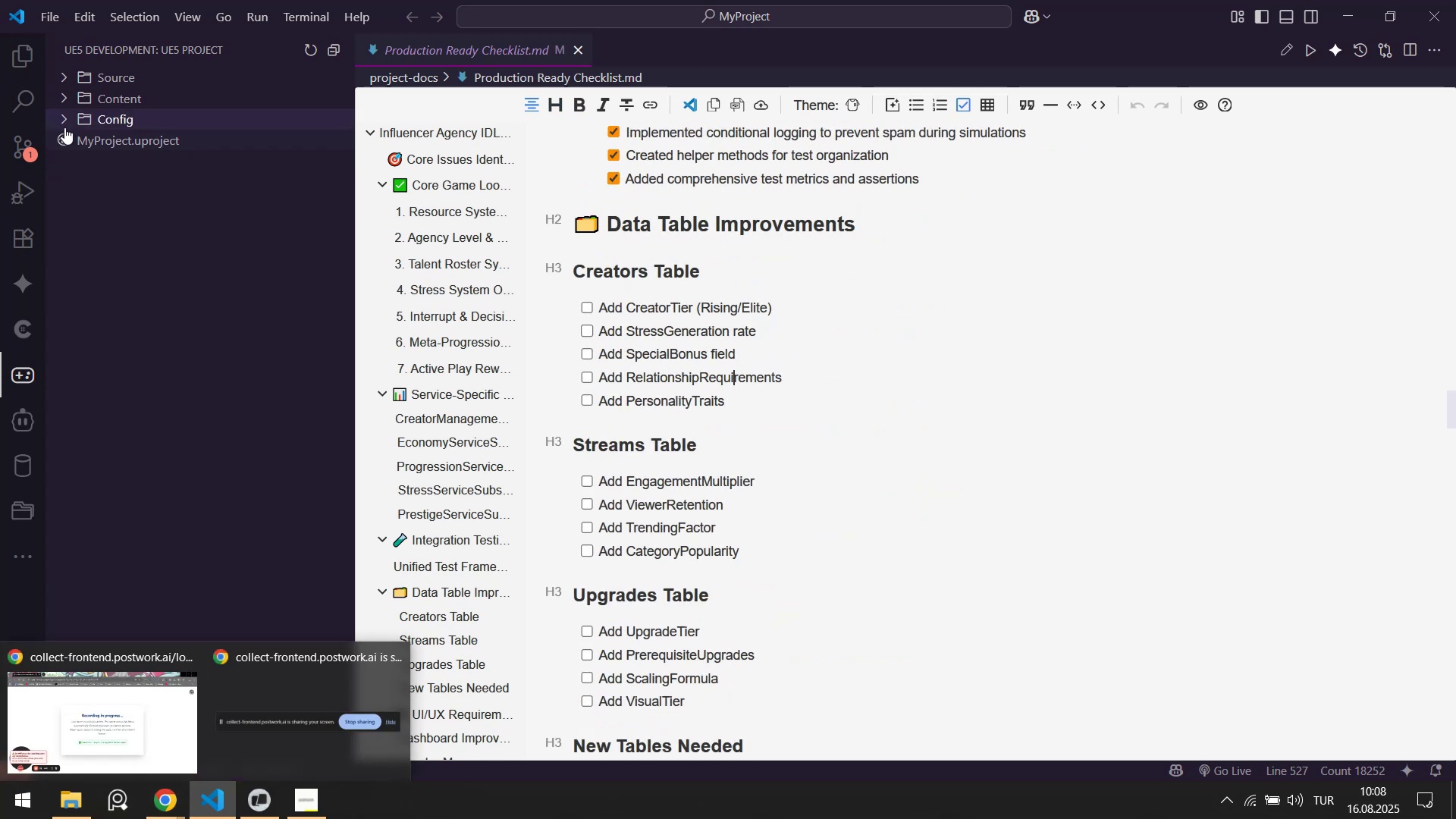 
right_click([93, 143])
 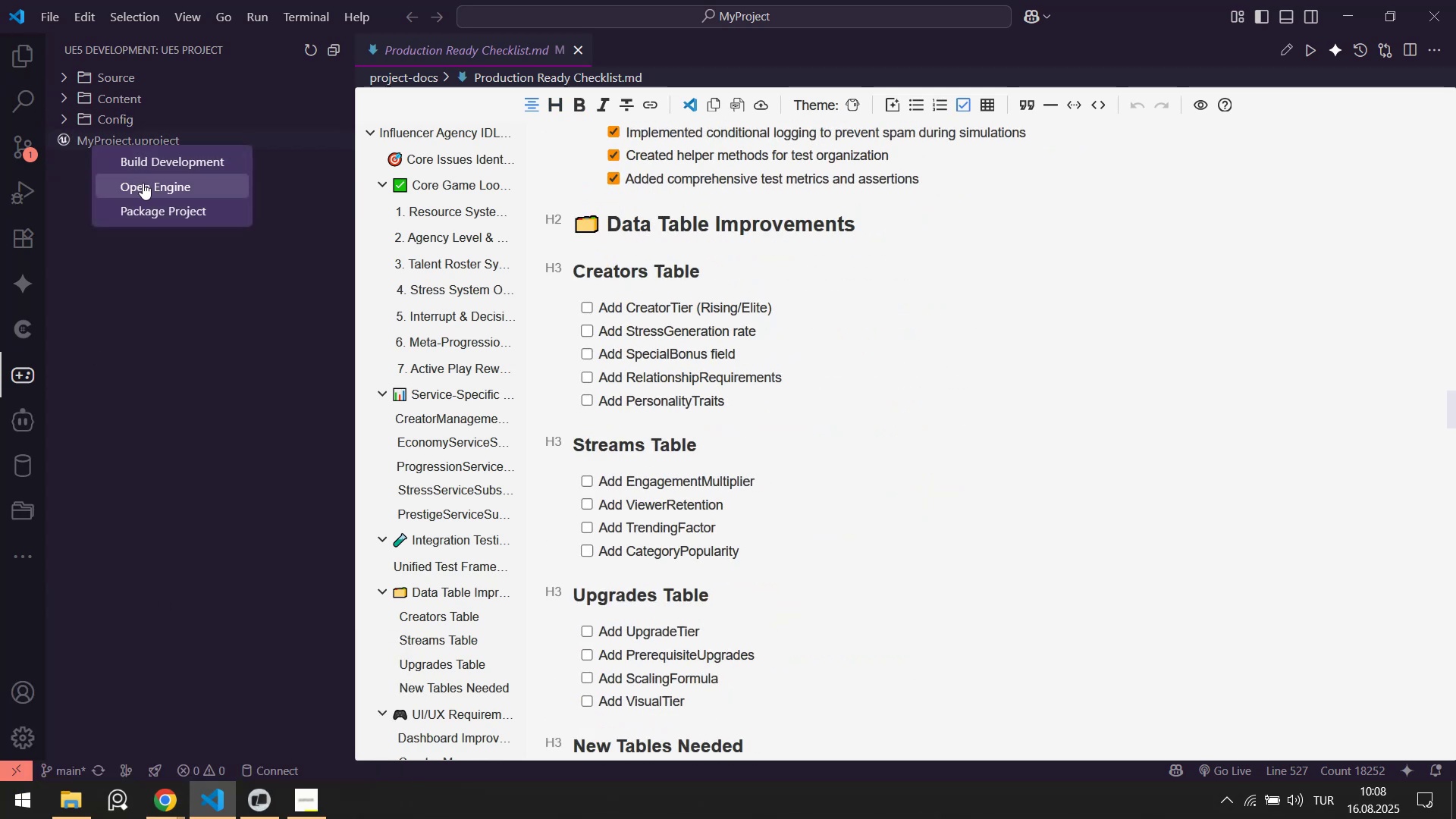 
left_click([144, 184])
 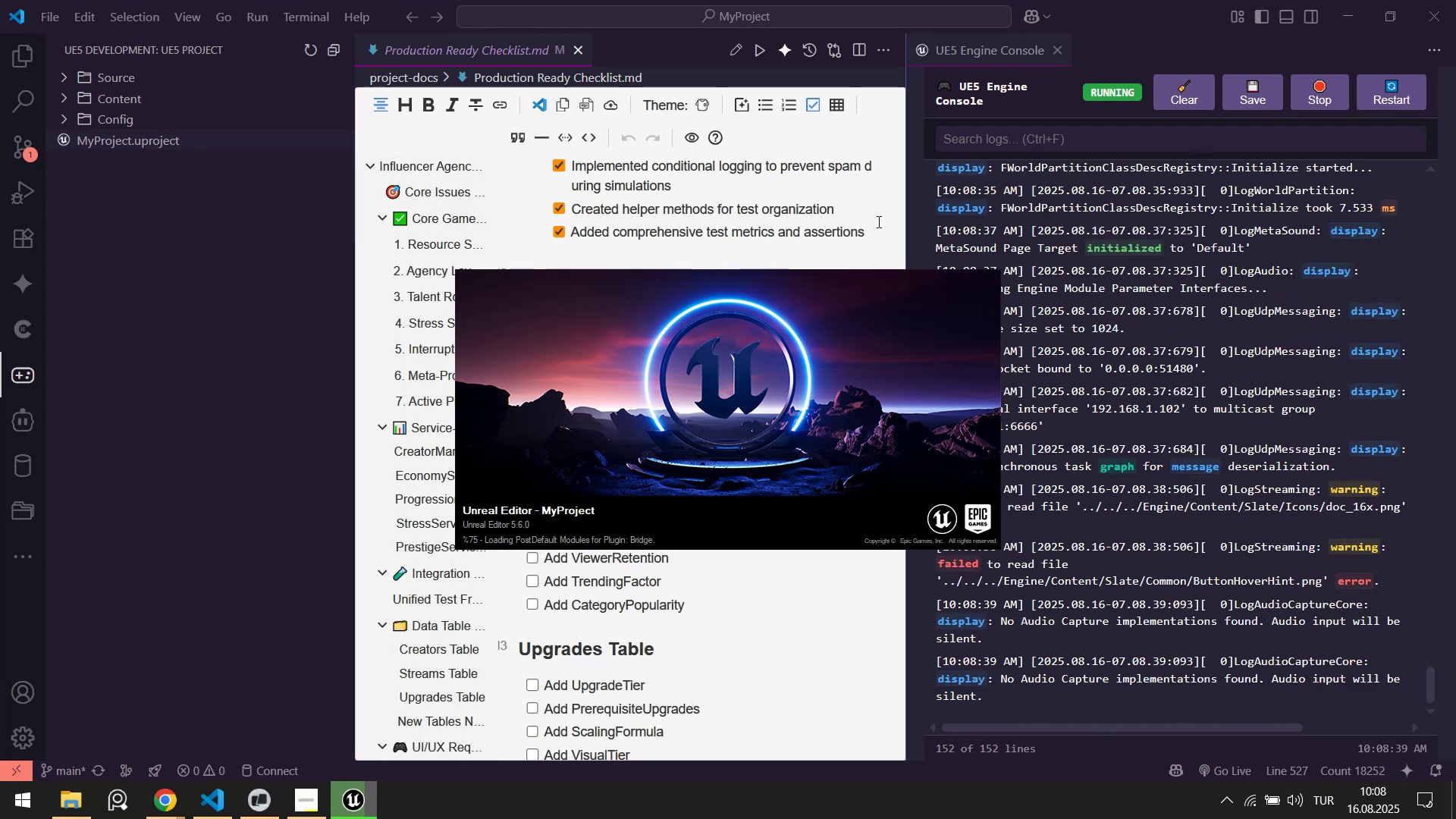 
wait(28.81)
 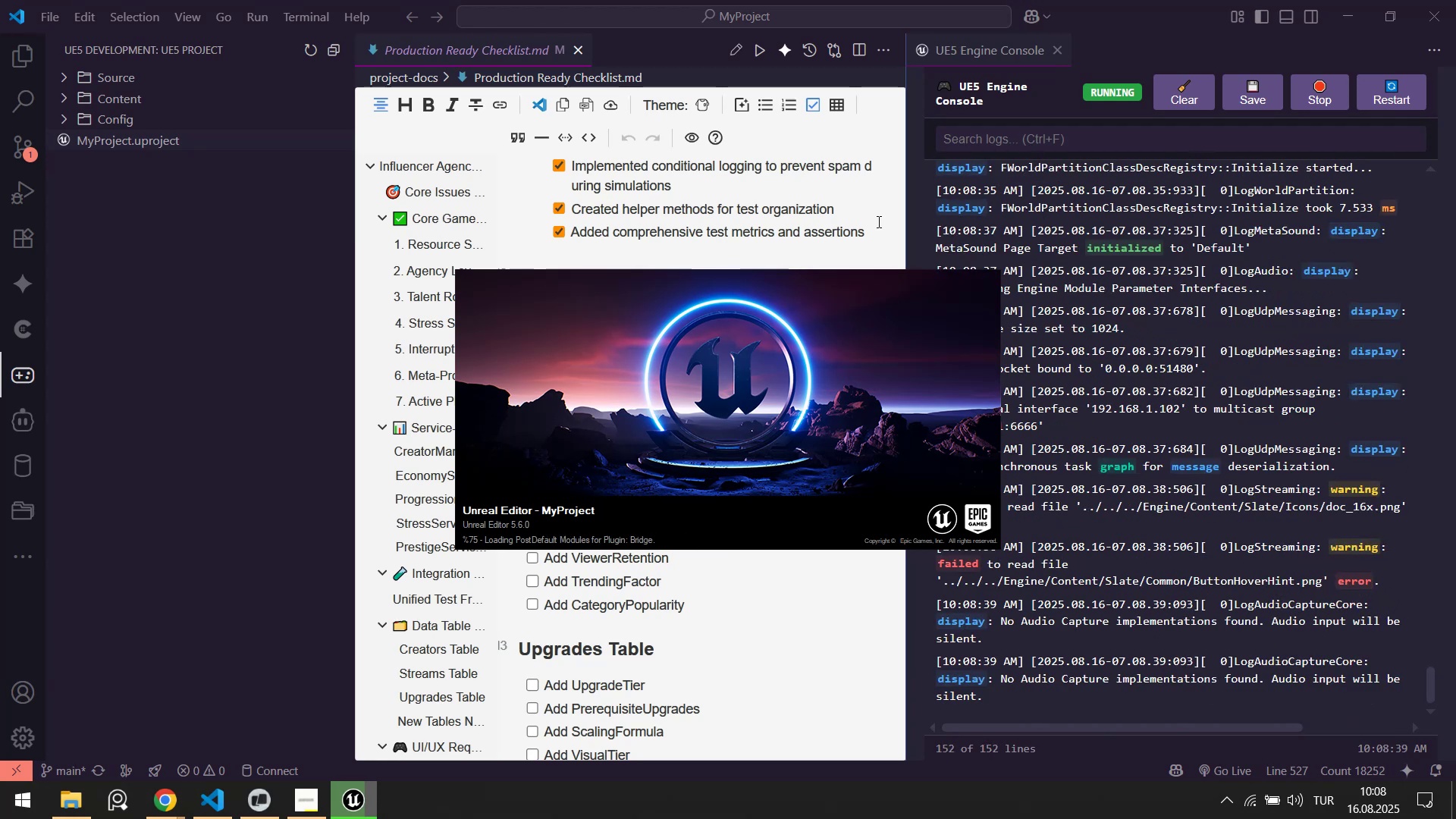 
left_click([362, 817])
 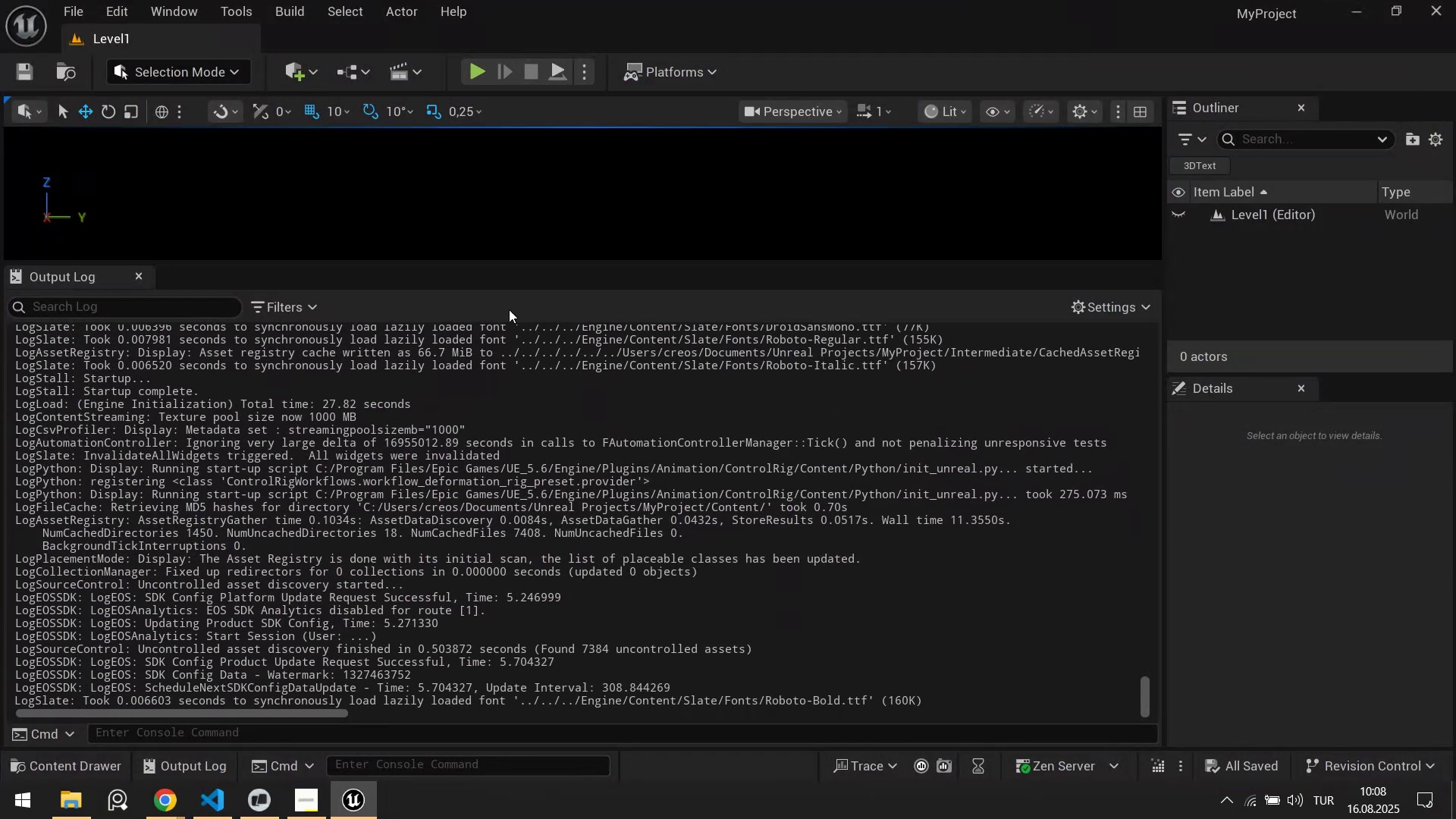 
left_click([518, 368])
 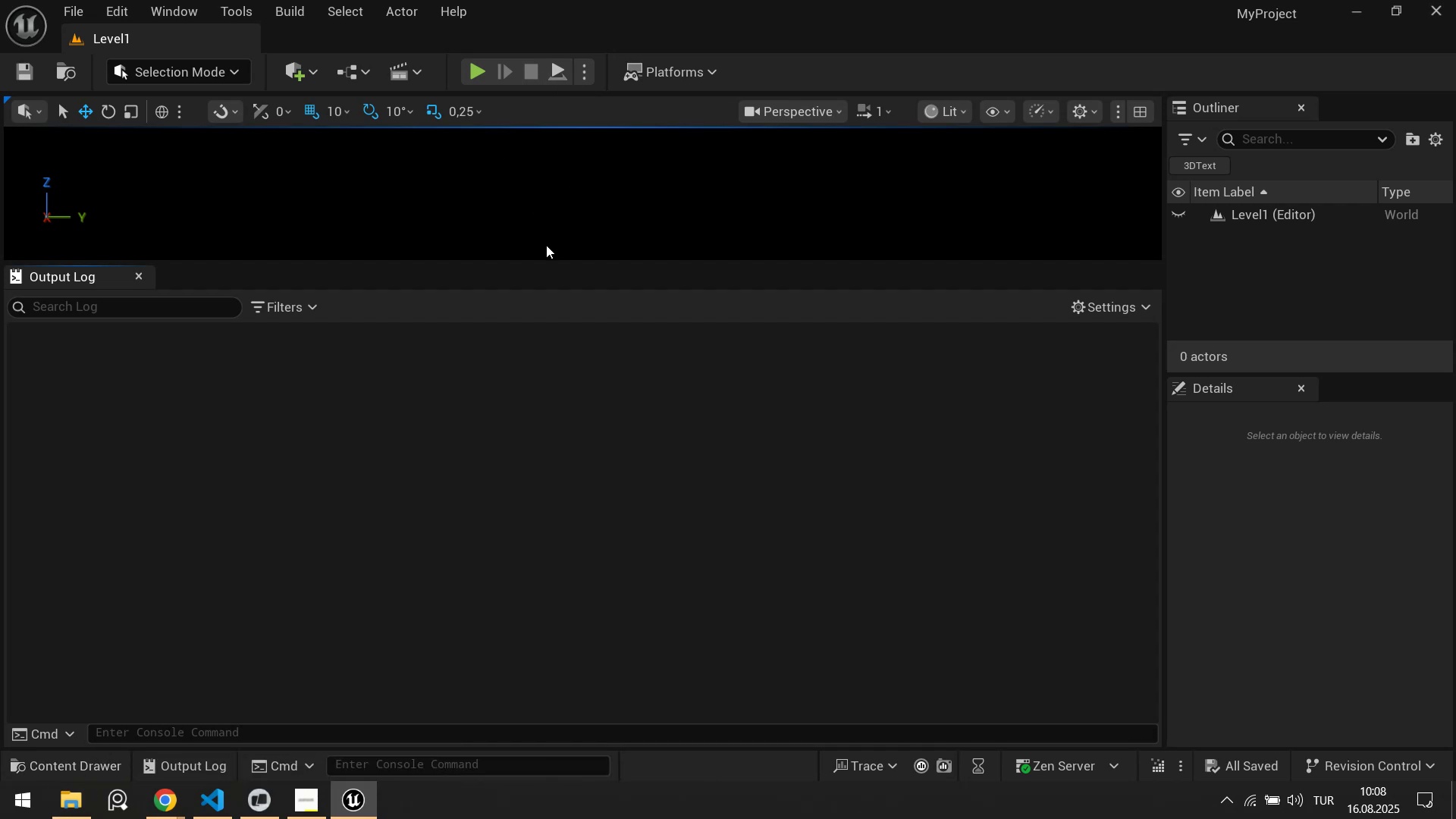 
left_click_drag(start_coordinate=[551, 263], to_coordinate=[543, 550])
 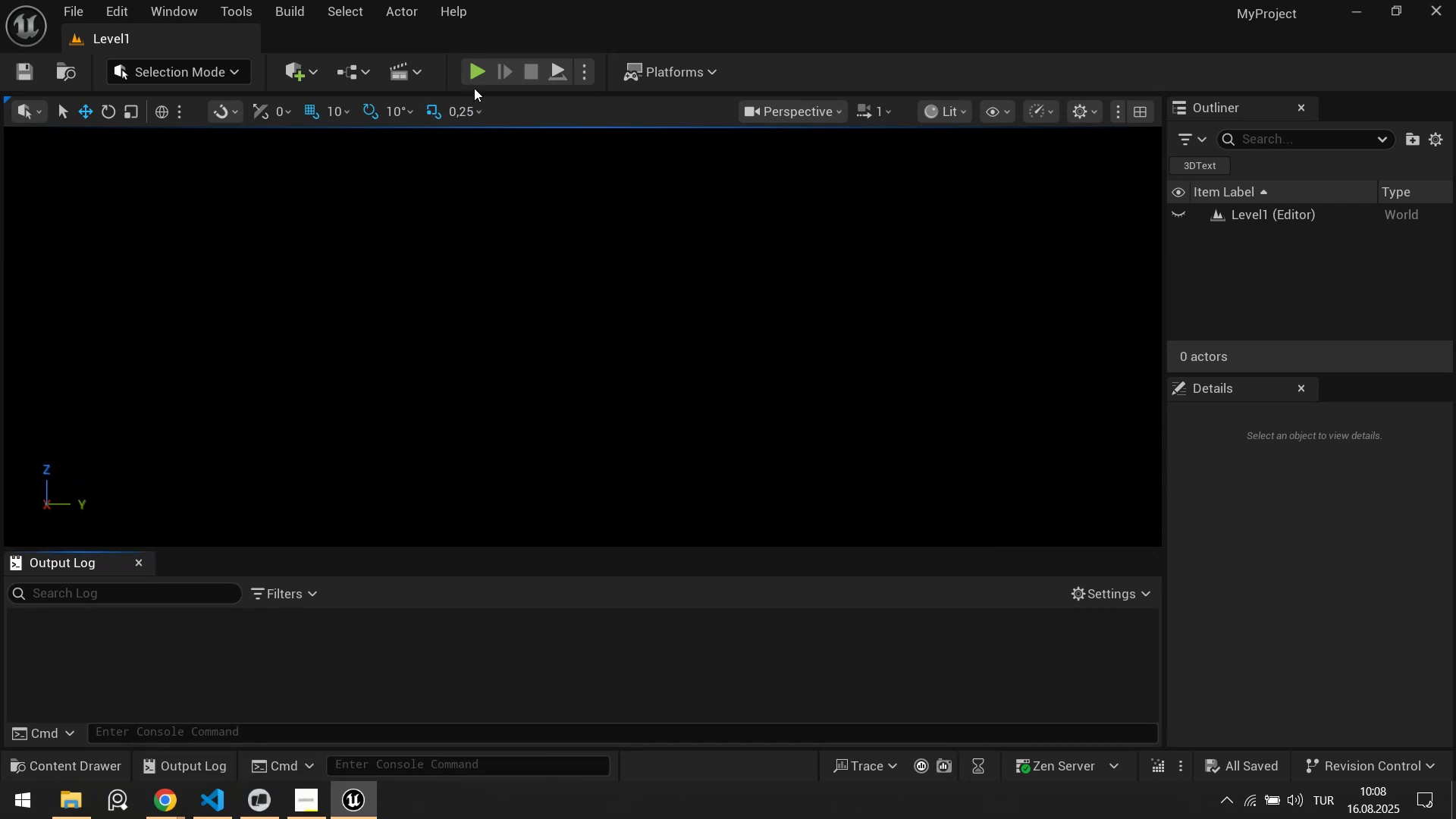 
left_click([478, 79])
 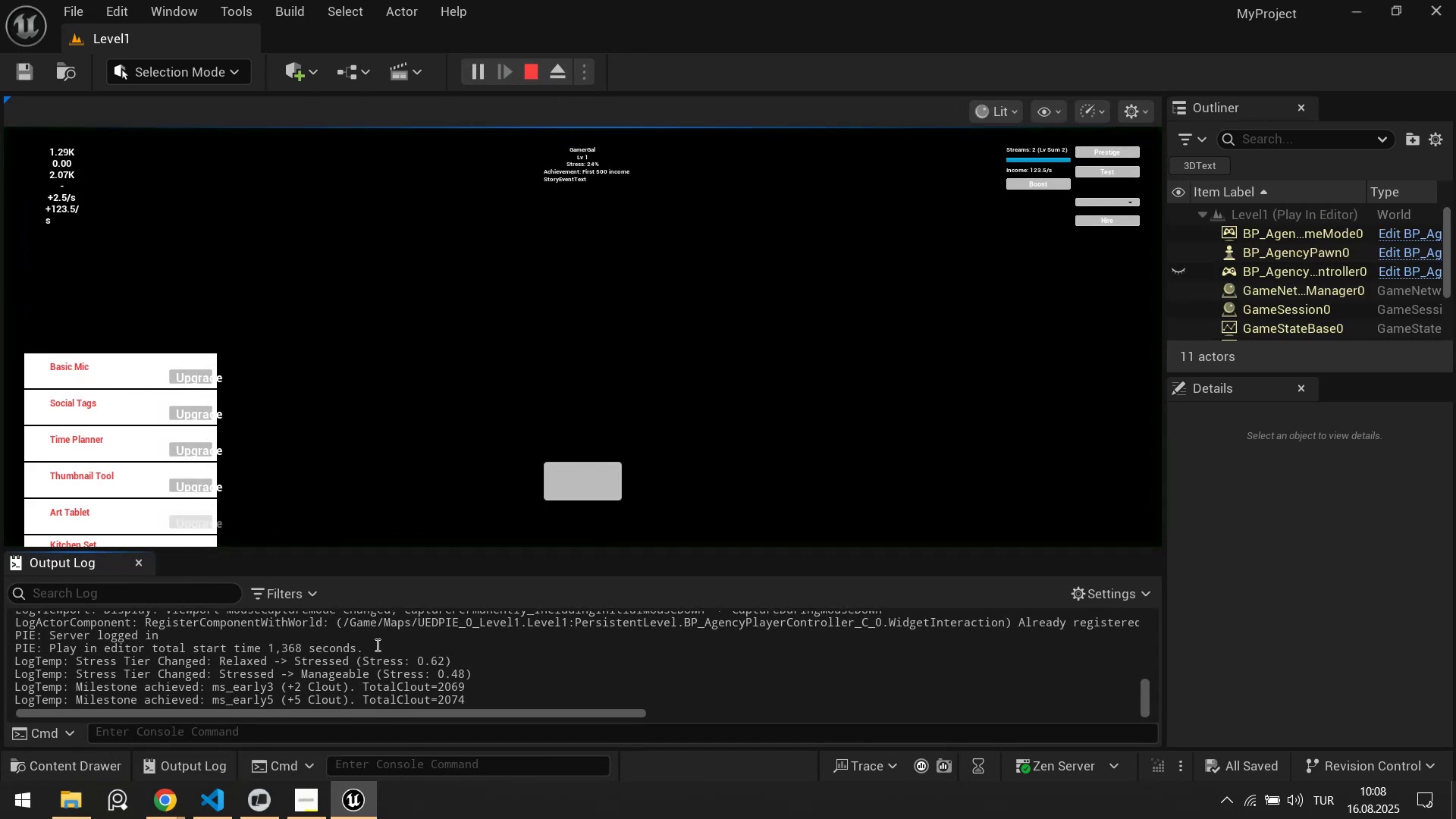 
left_click([483, 72])
 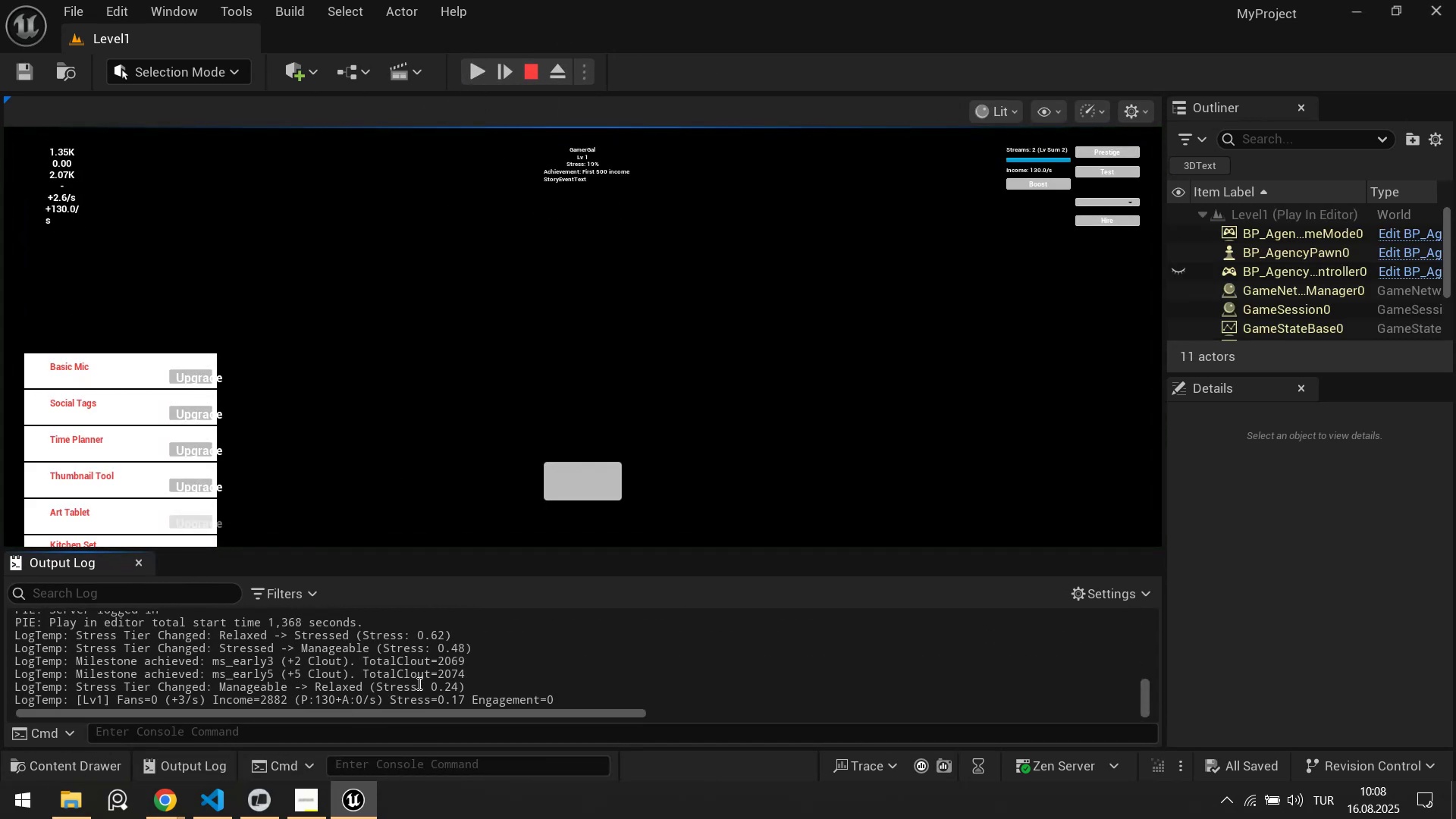 
right_click([417, 681])
 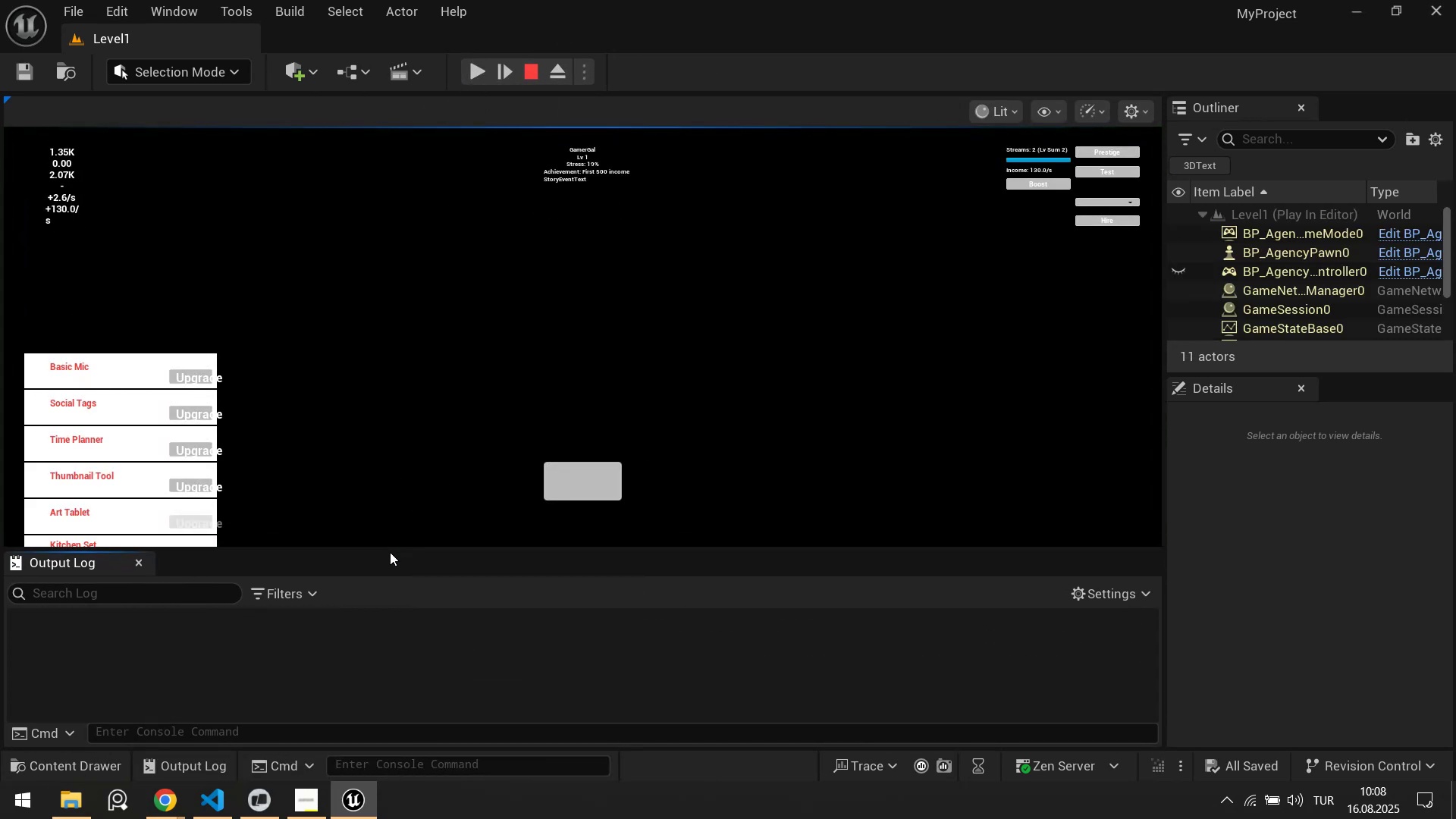 
left_click_drag(start_coordinate=[386, 550], to_coordinate=[438, 384])
 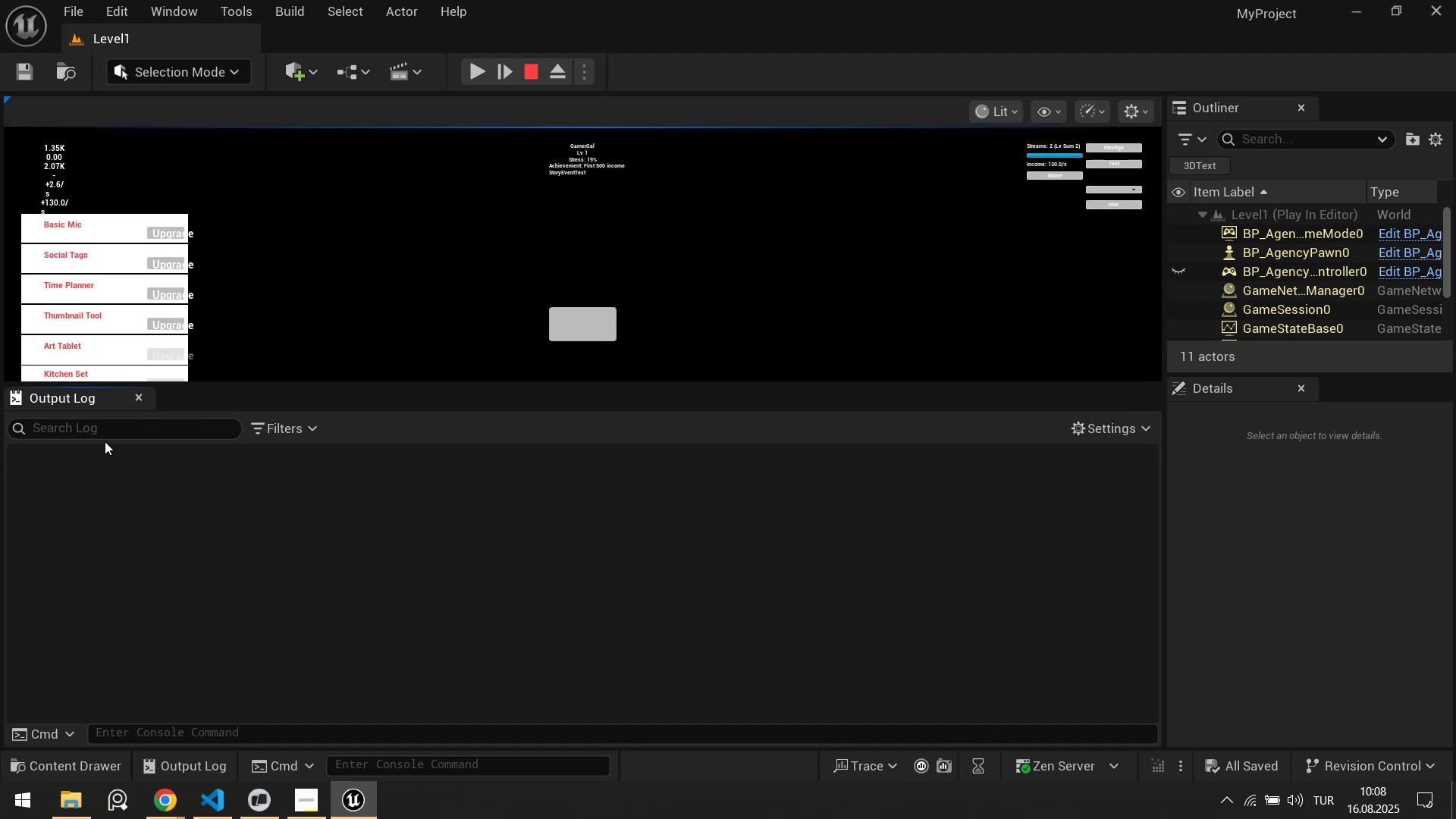 
double_click([111, 435])
 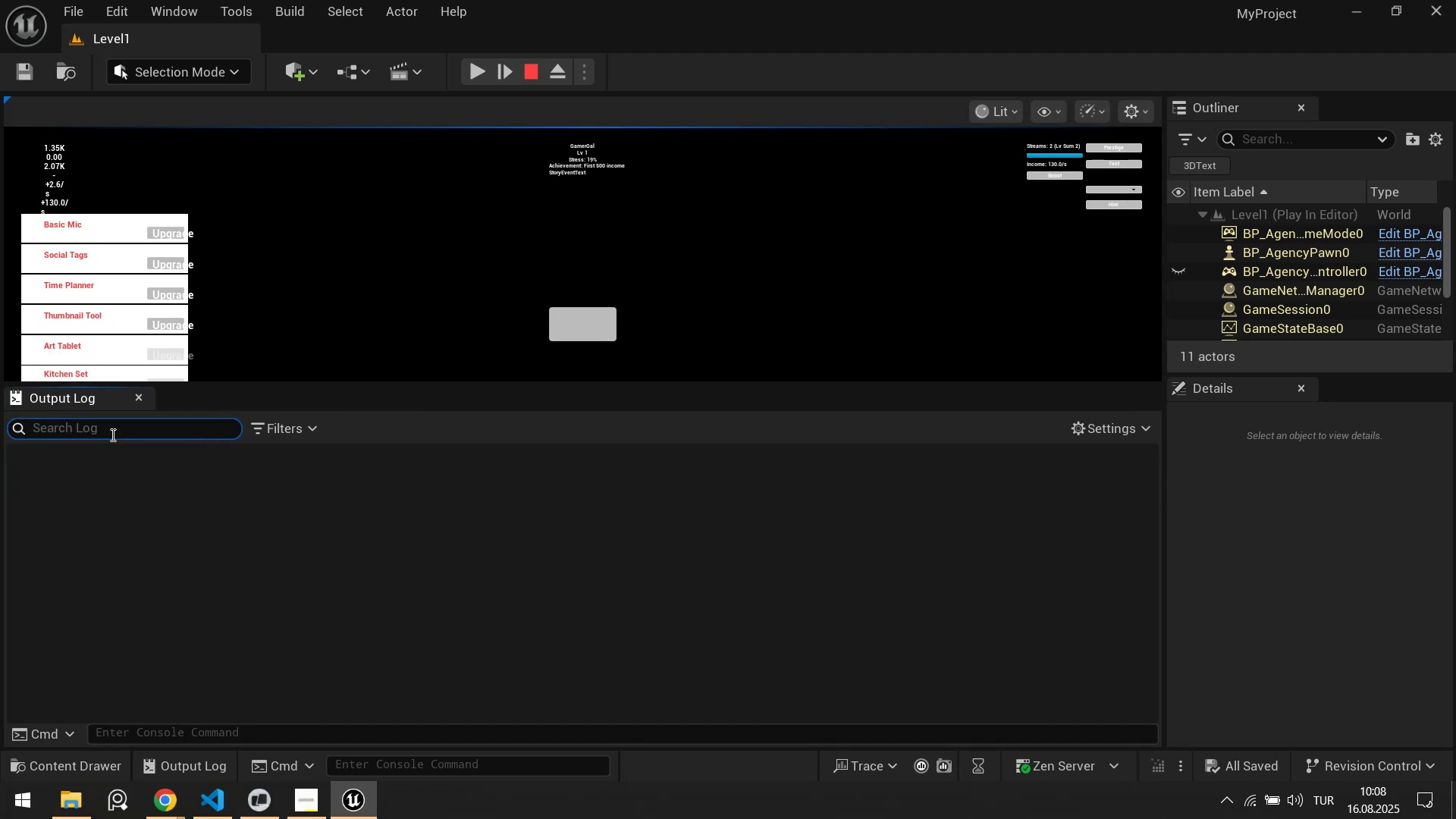 
type(my.)
key(Backspace)
 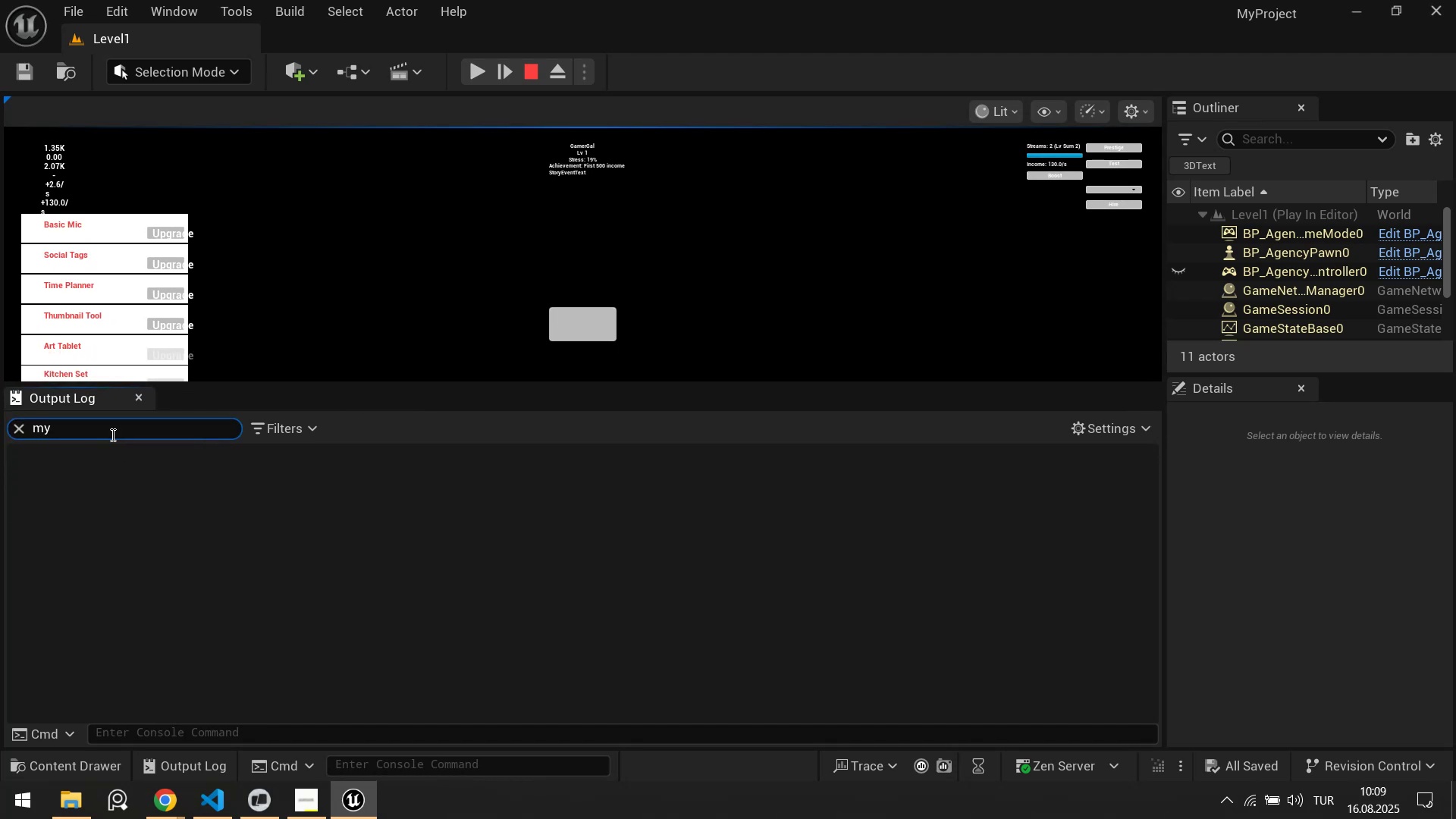 
key(Control+ControlLeft)
 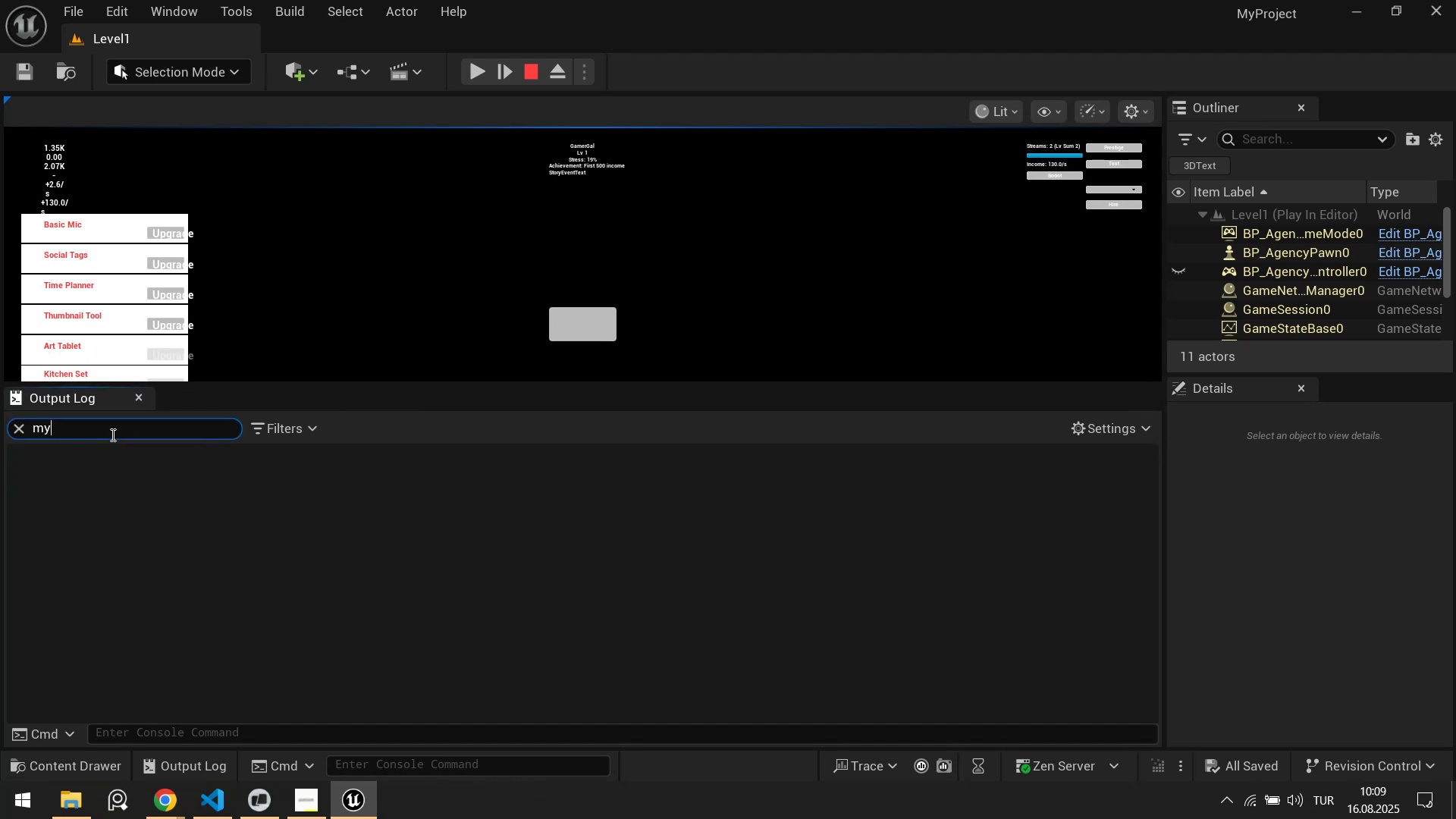 
key(Control+A)
 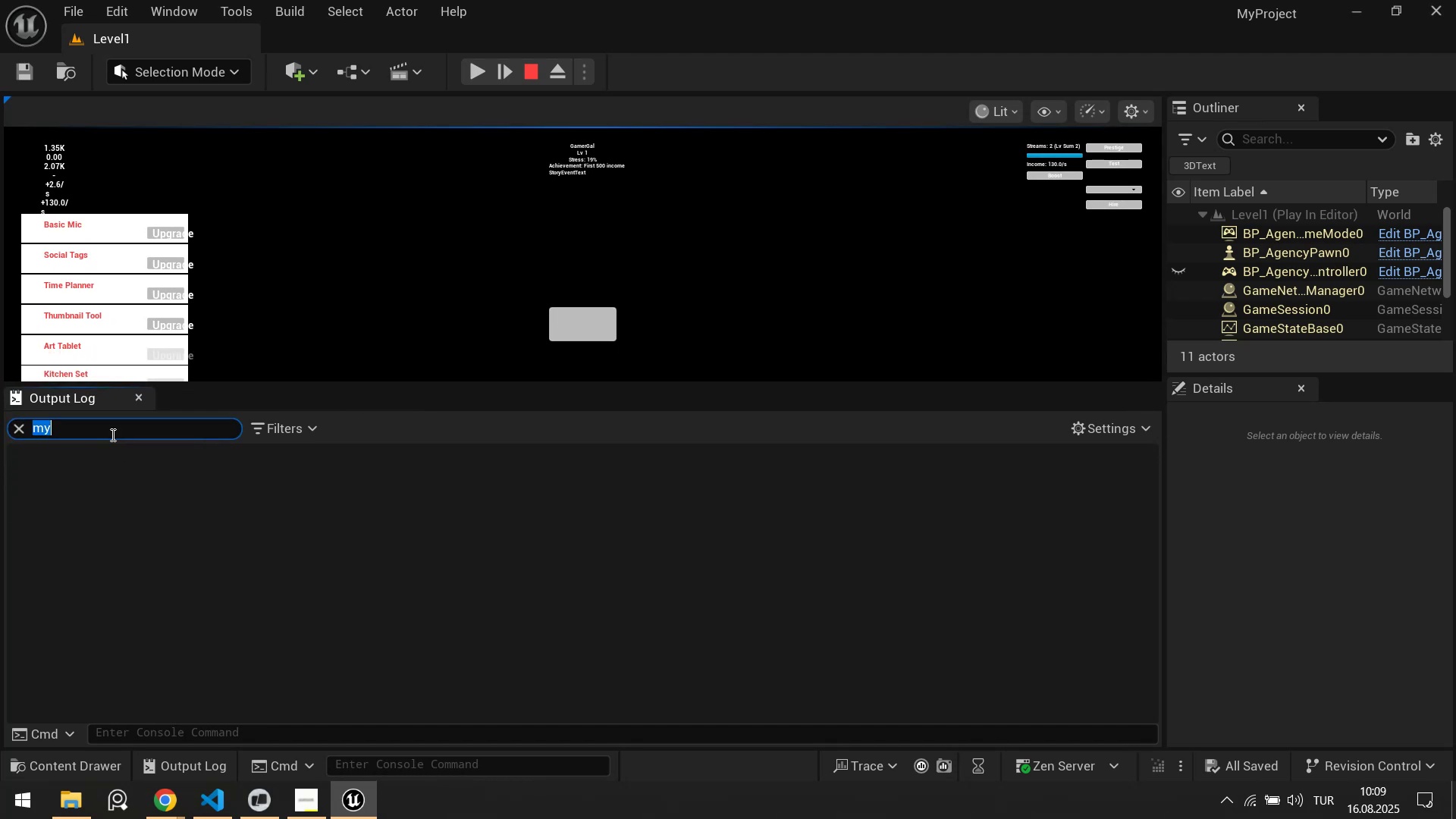 
type(Mypr)
 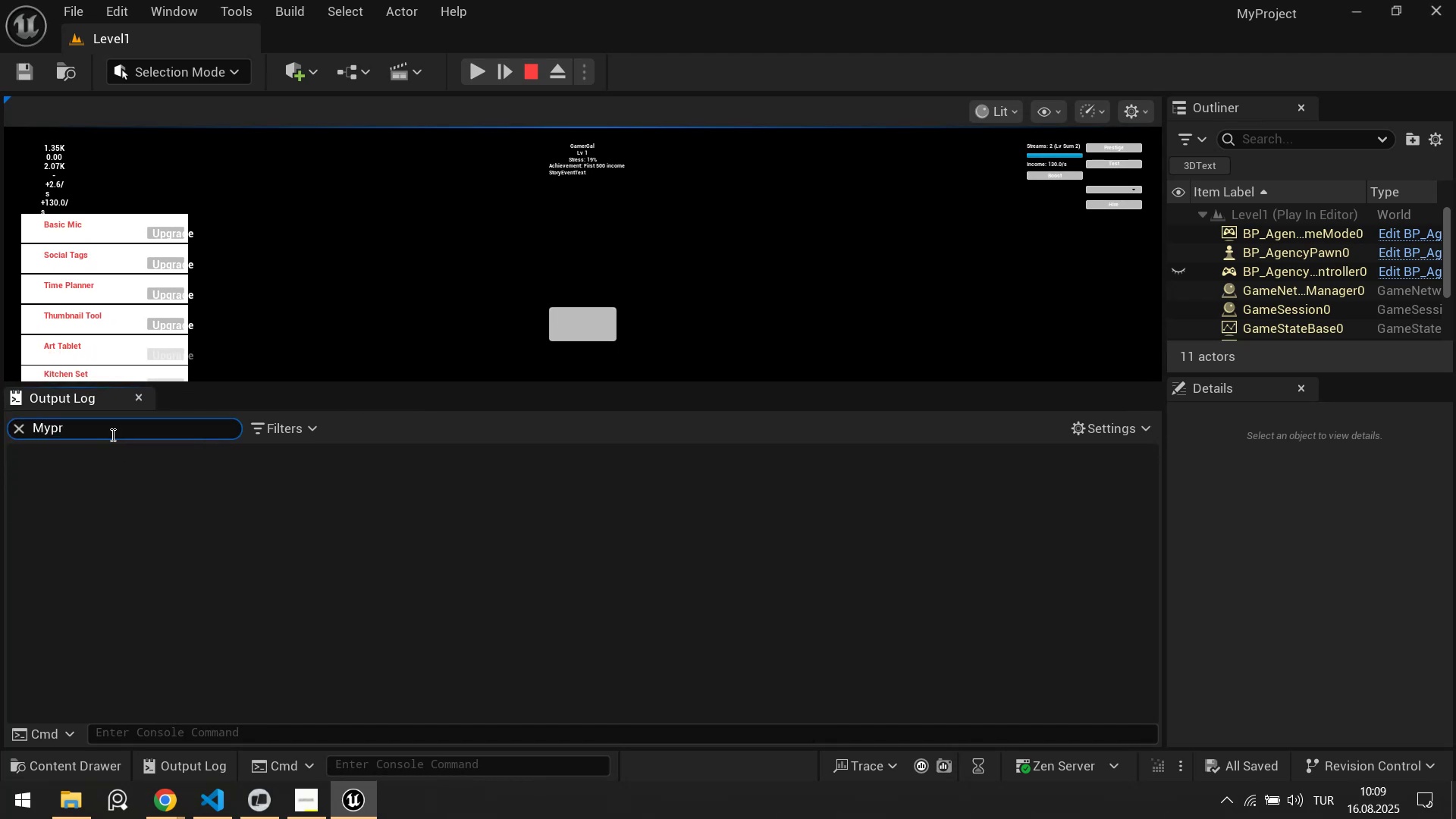 
key(Control+ControlLeft)
 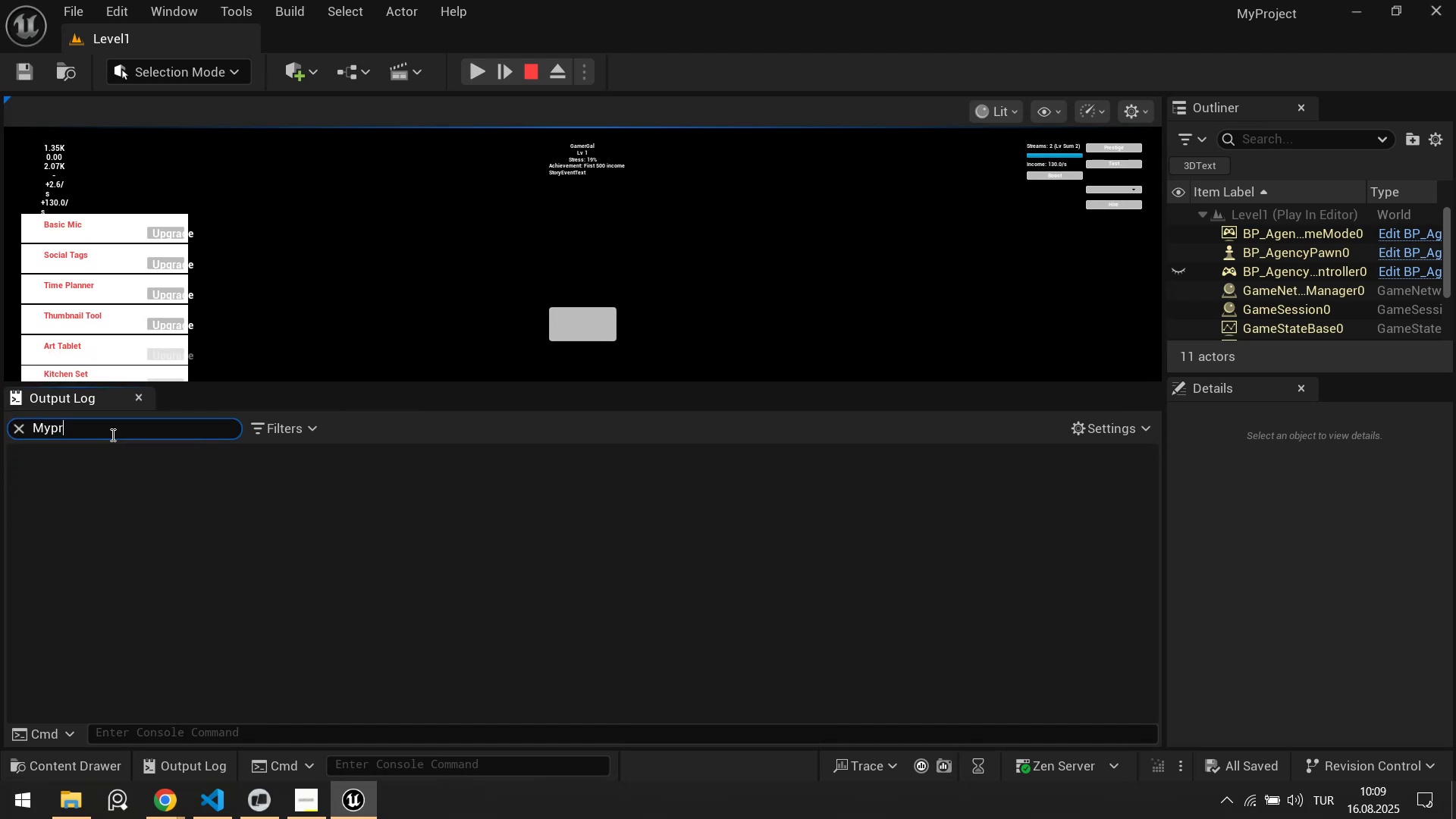 
key(Control+A)
 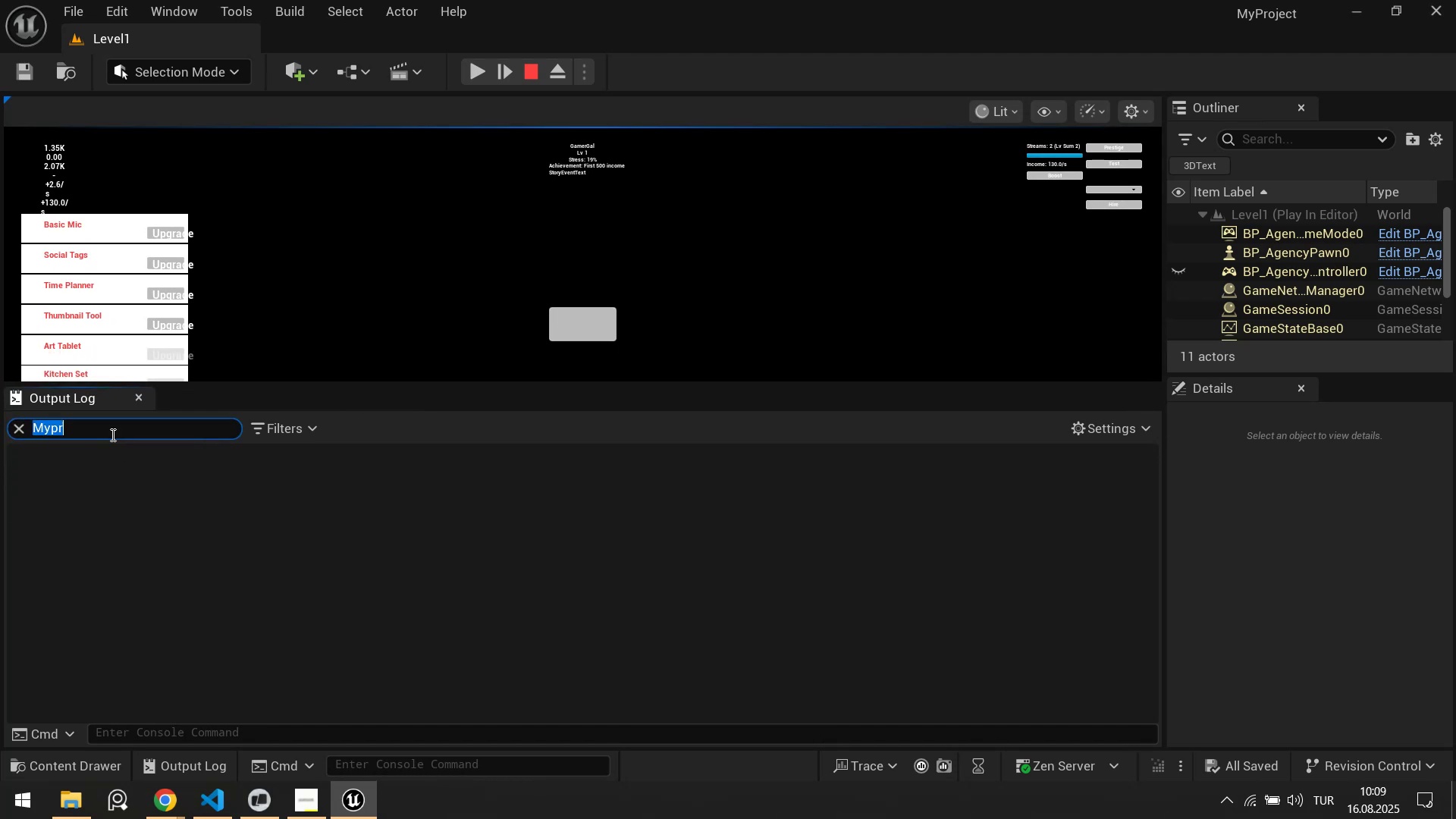 
key(Backspace)
 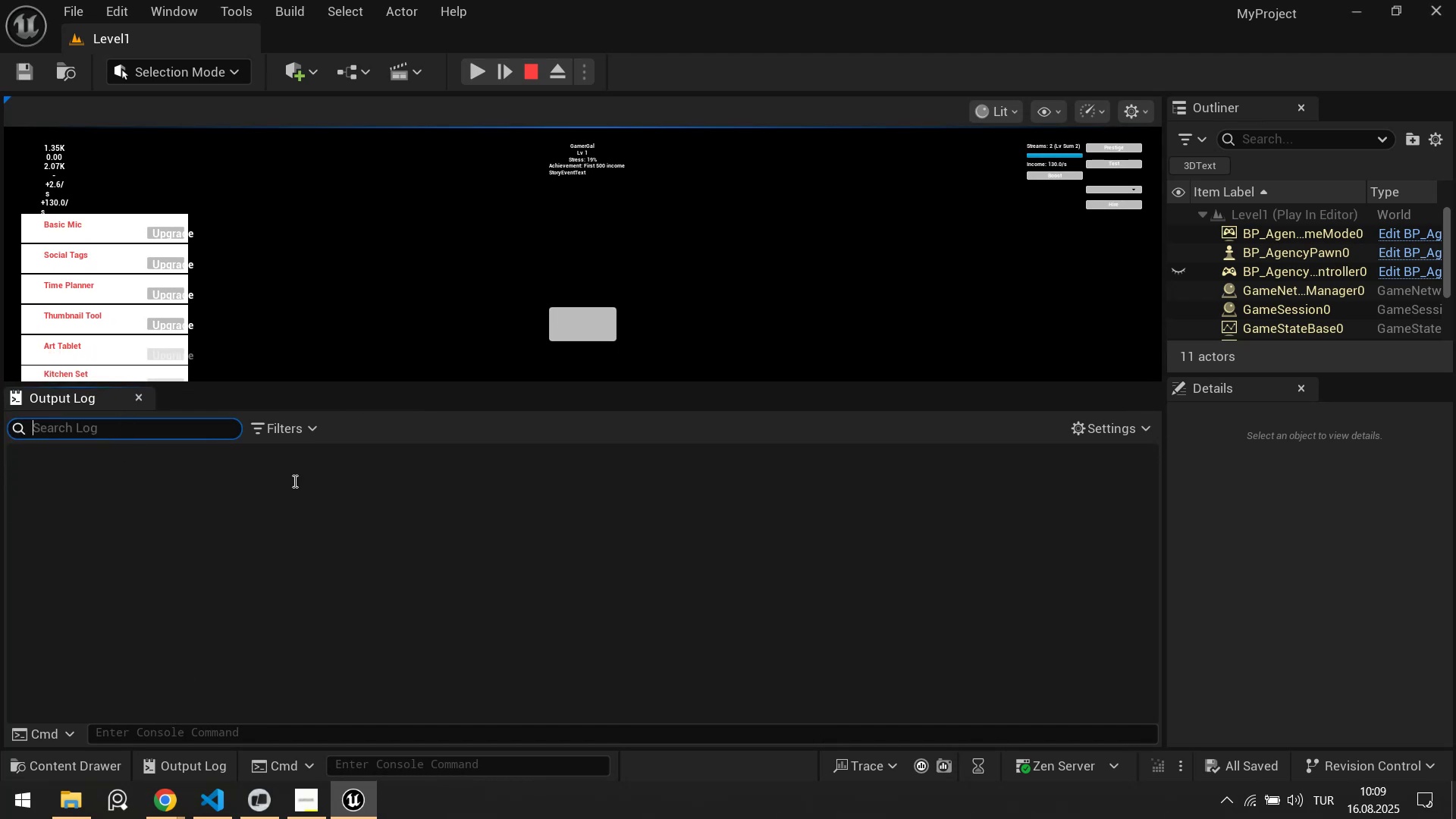 
left_click([289, 434])
 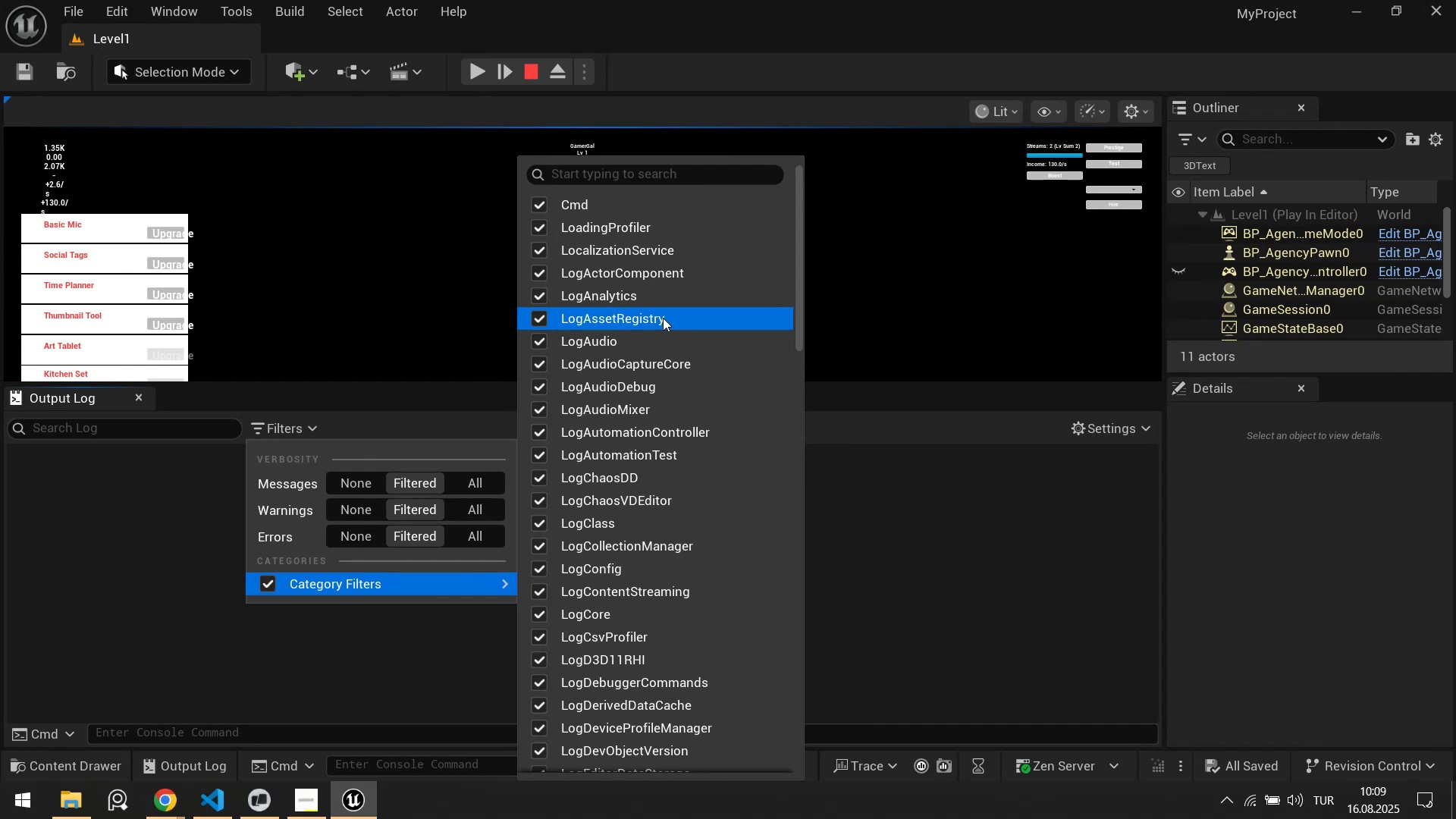 
scroll: coordinate [685, 667], scroll_direction: down, amount: 57.0
 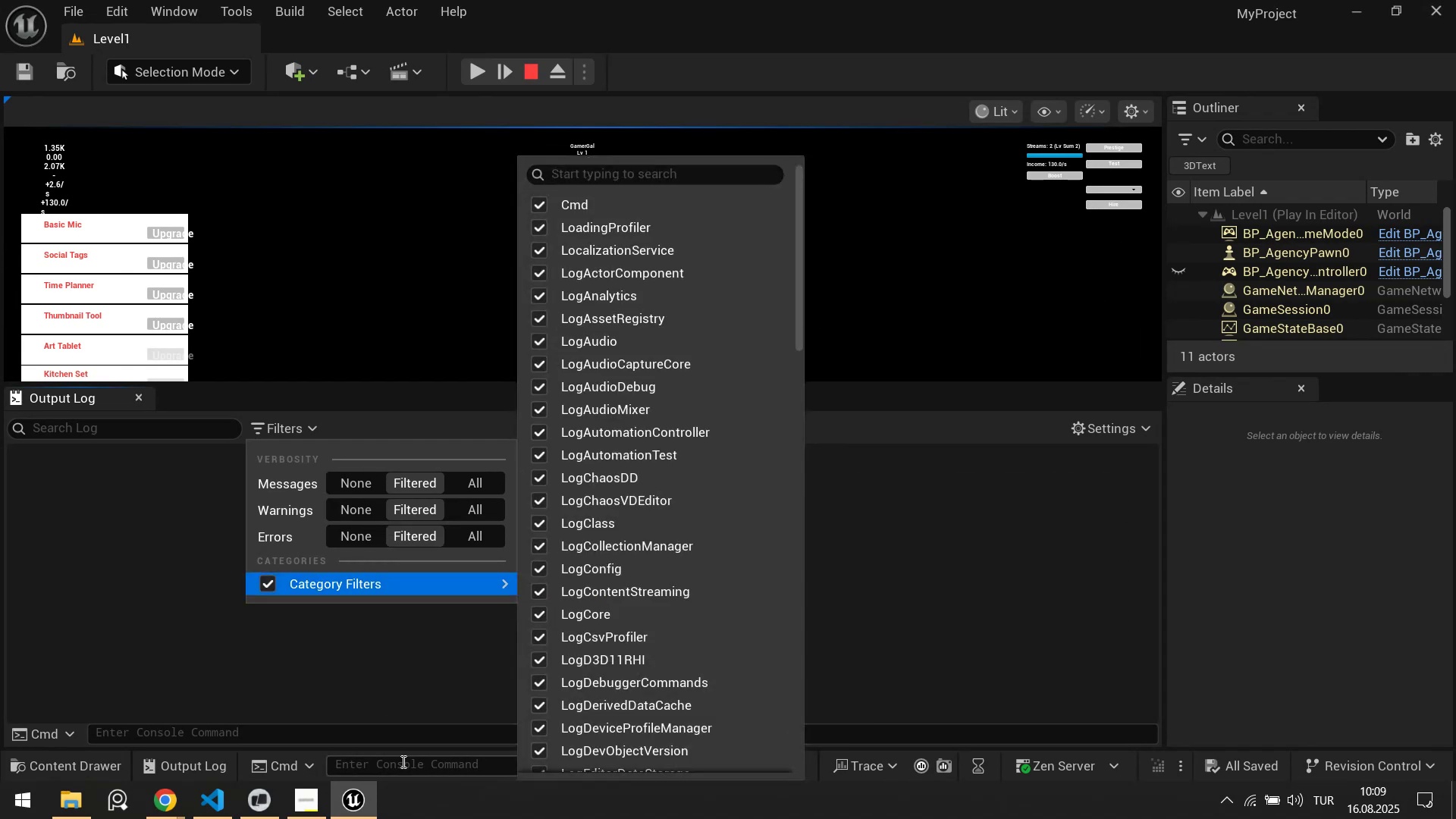 
left_click([308, 733])
 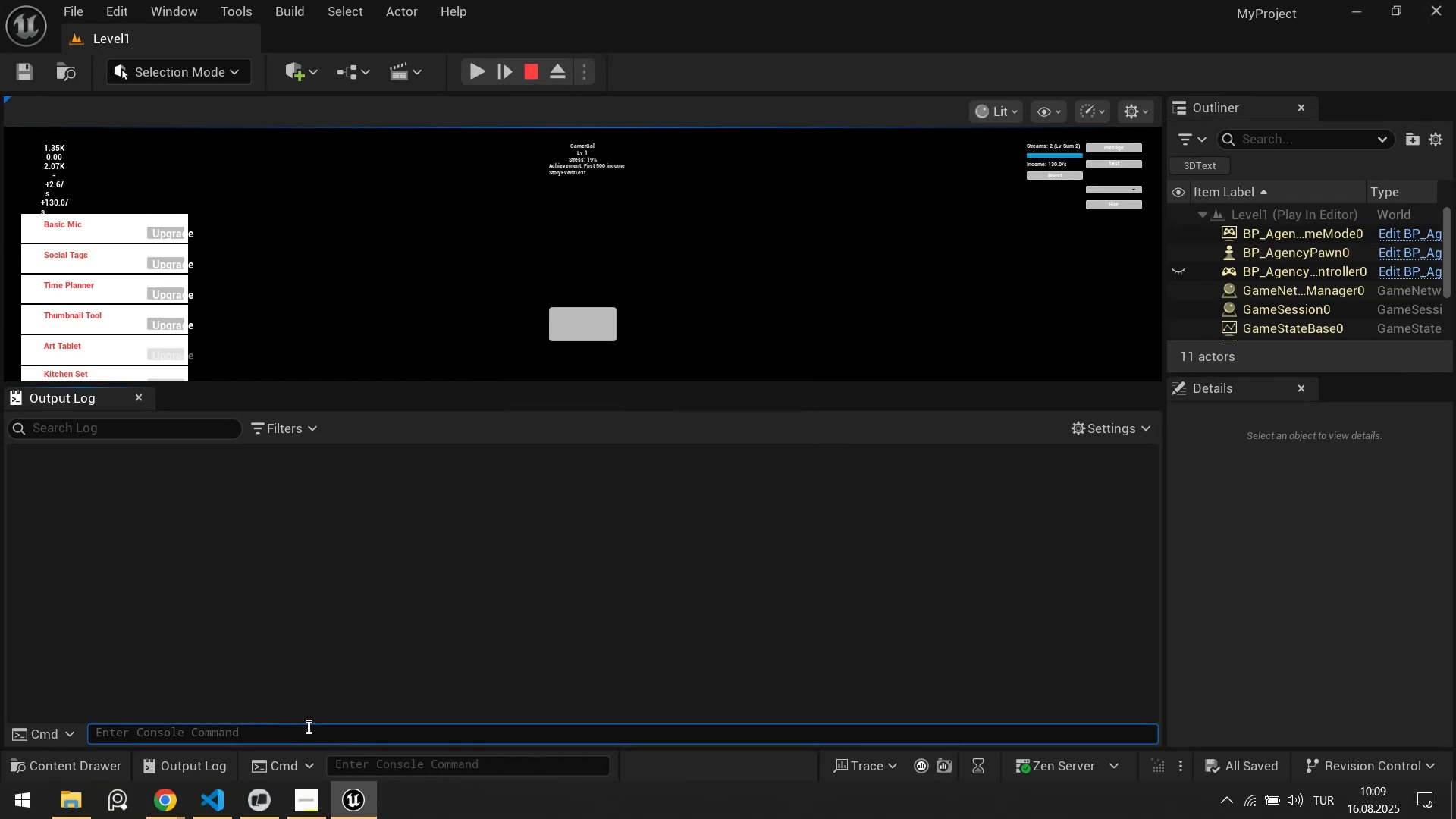 
type(my.)
key(Backspace)
type(proj)
 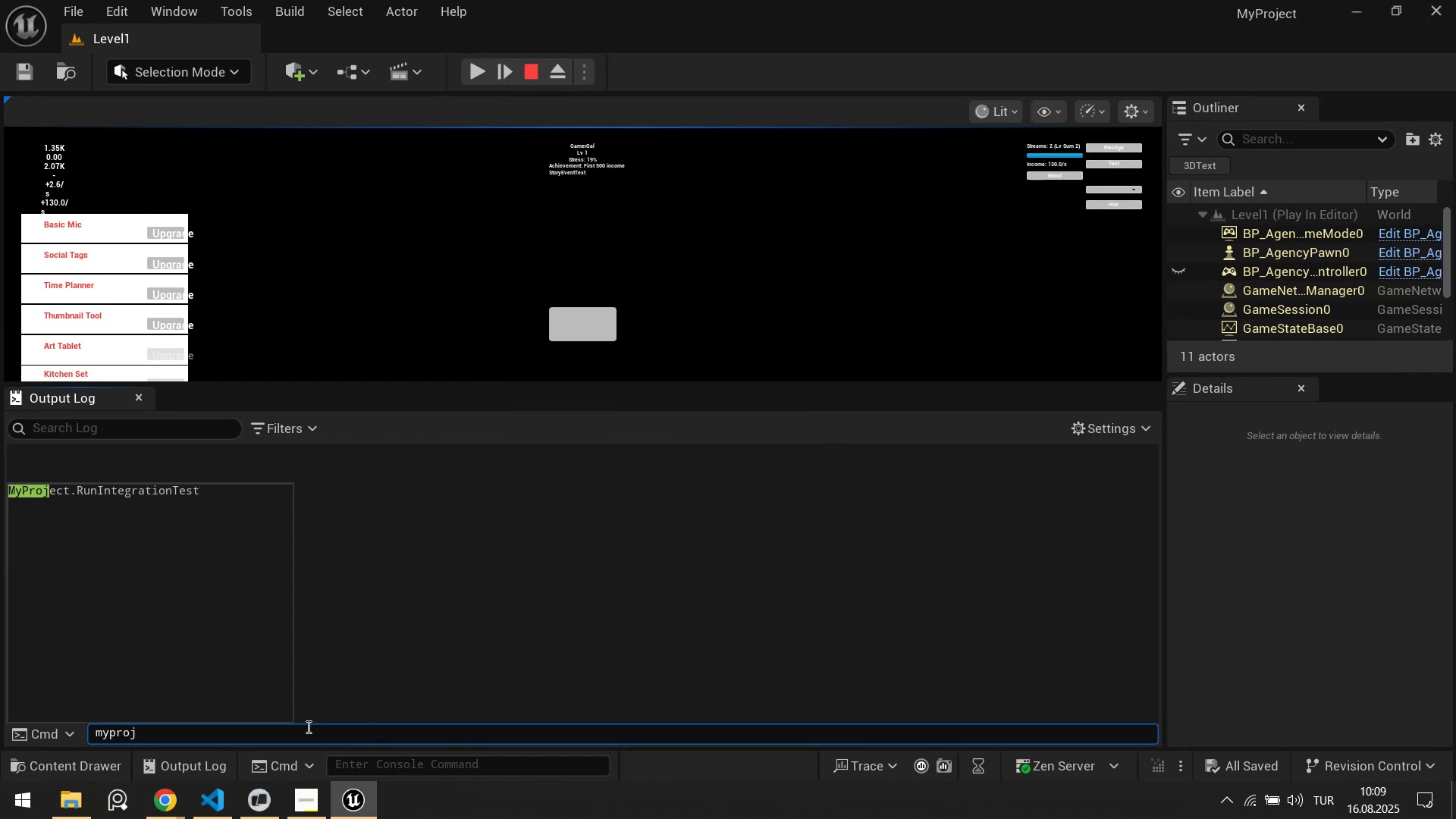 
key(ArrowDown)
 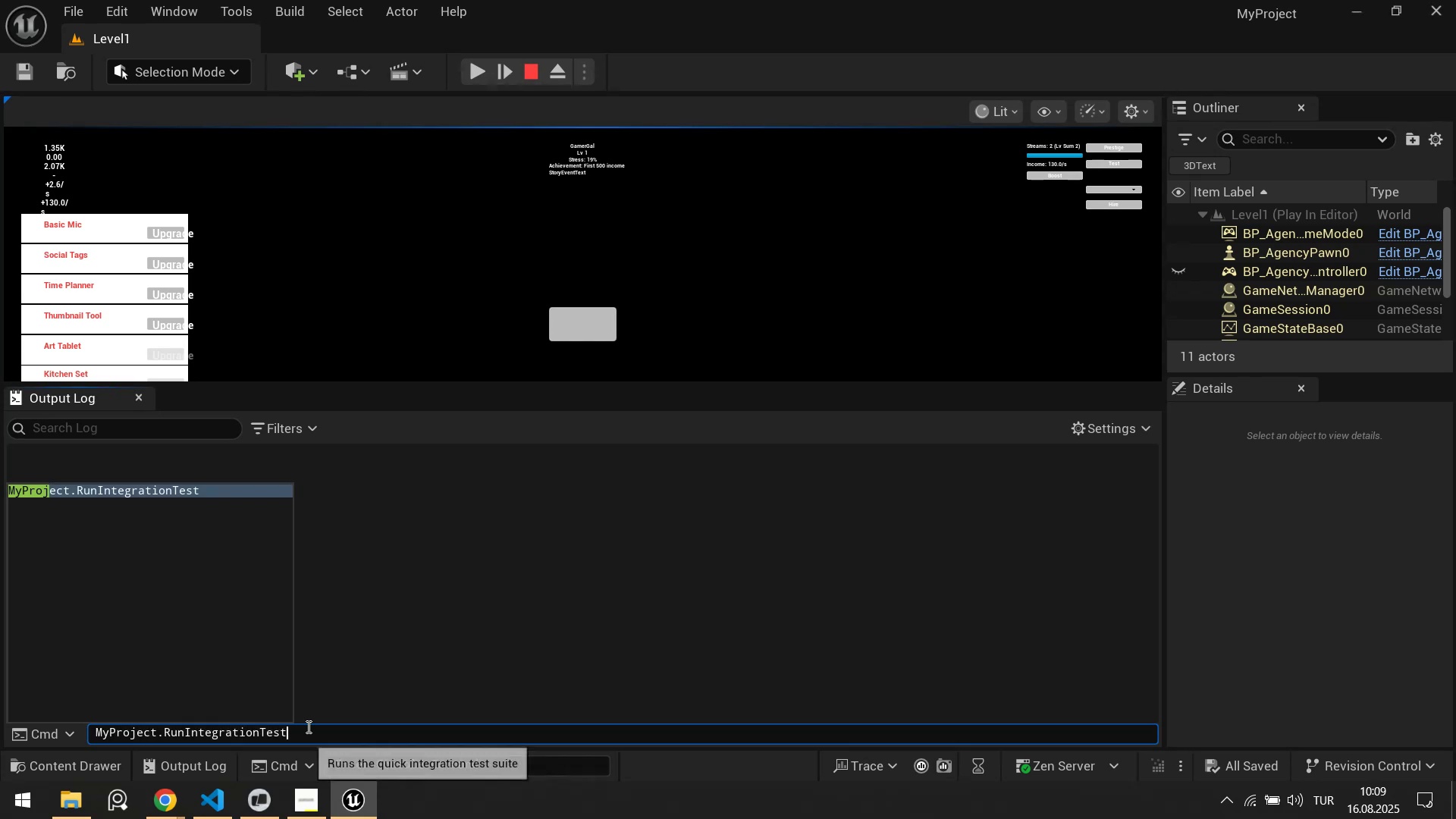 
key(Enter)
 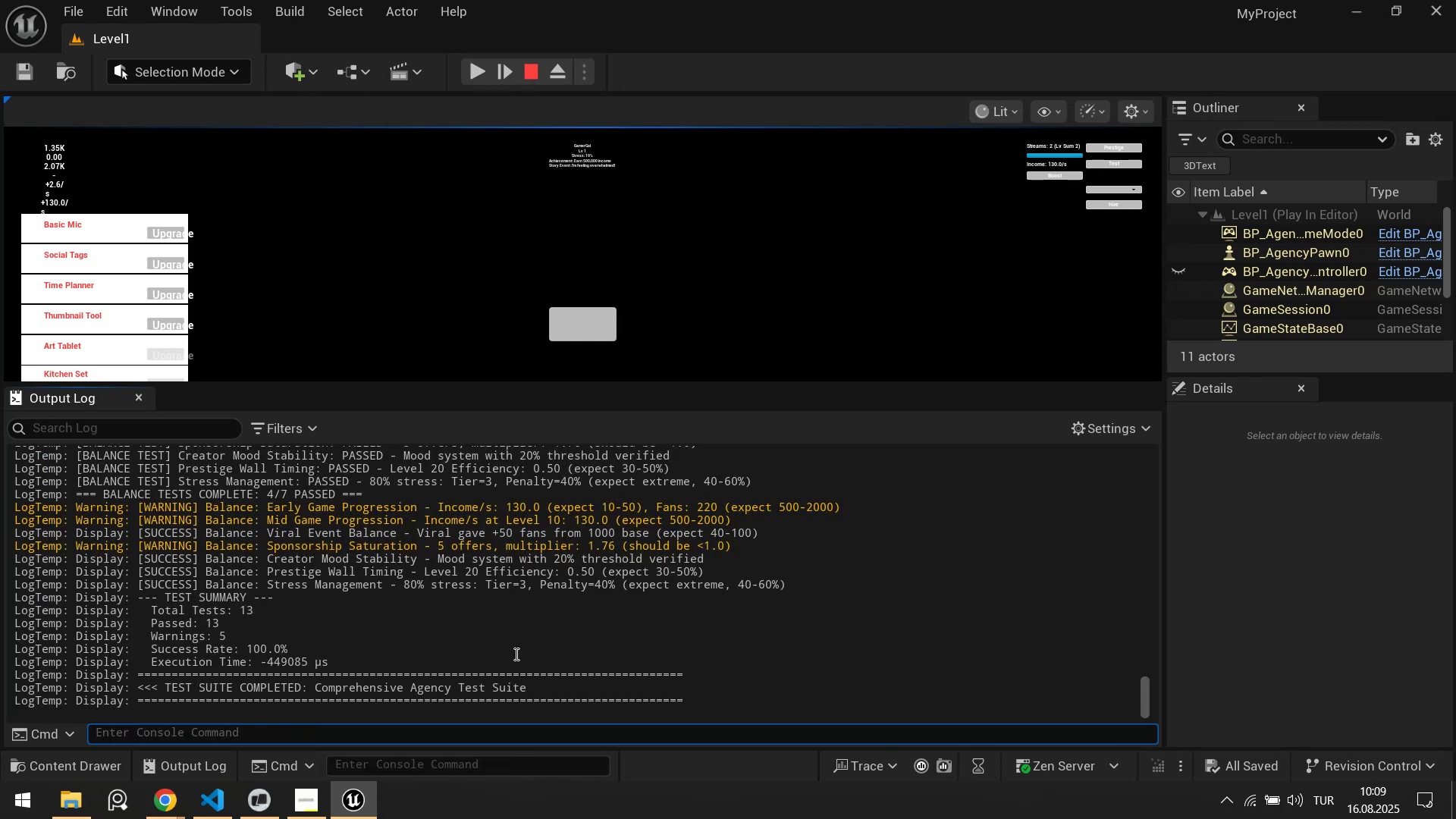 
scroll: coordinate [462, 539], scroll_direction: up, amount: 46.0
 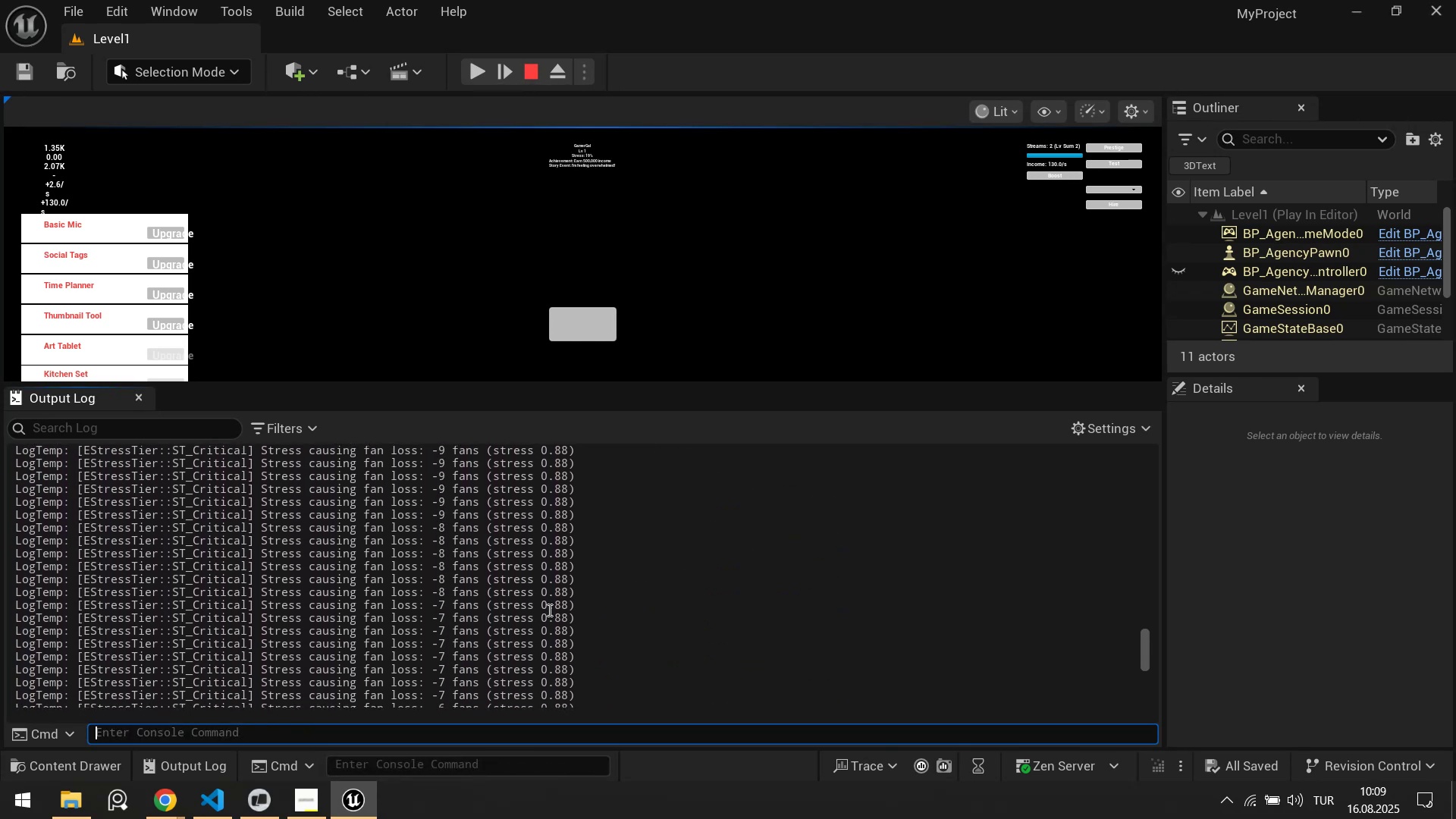 
scroll: coordinate [428, 670], scroll_direction: down, amount: 42.0
 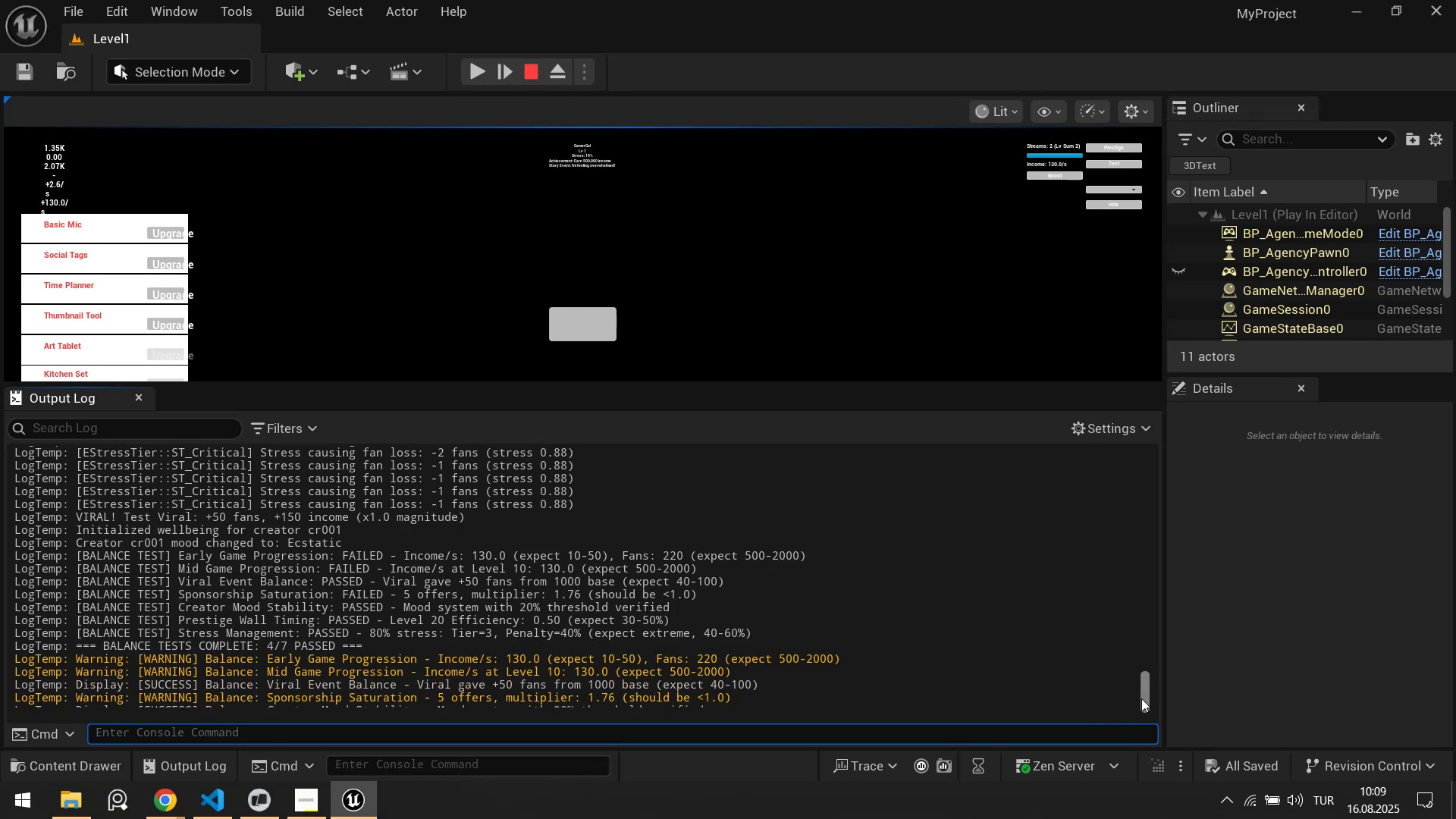 
left_click_drag(start_coordinate=[1146, 696], to_coordinate=[1110, 469])
 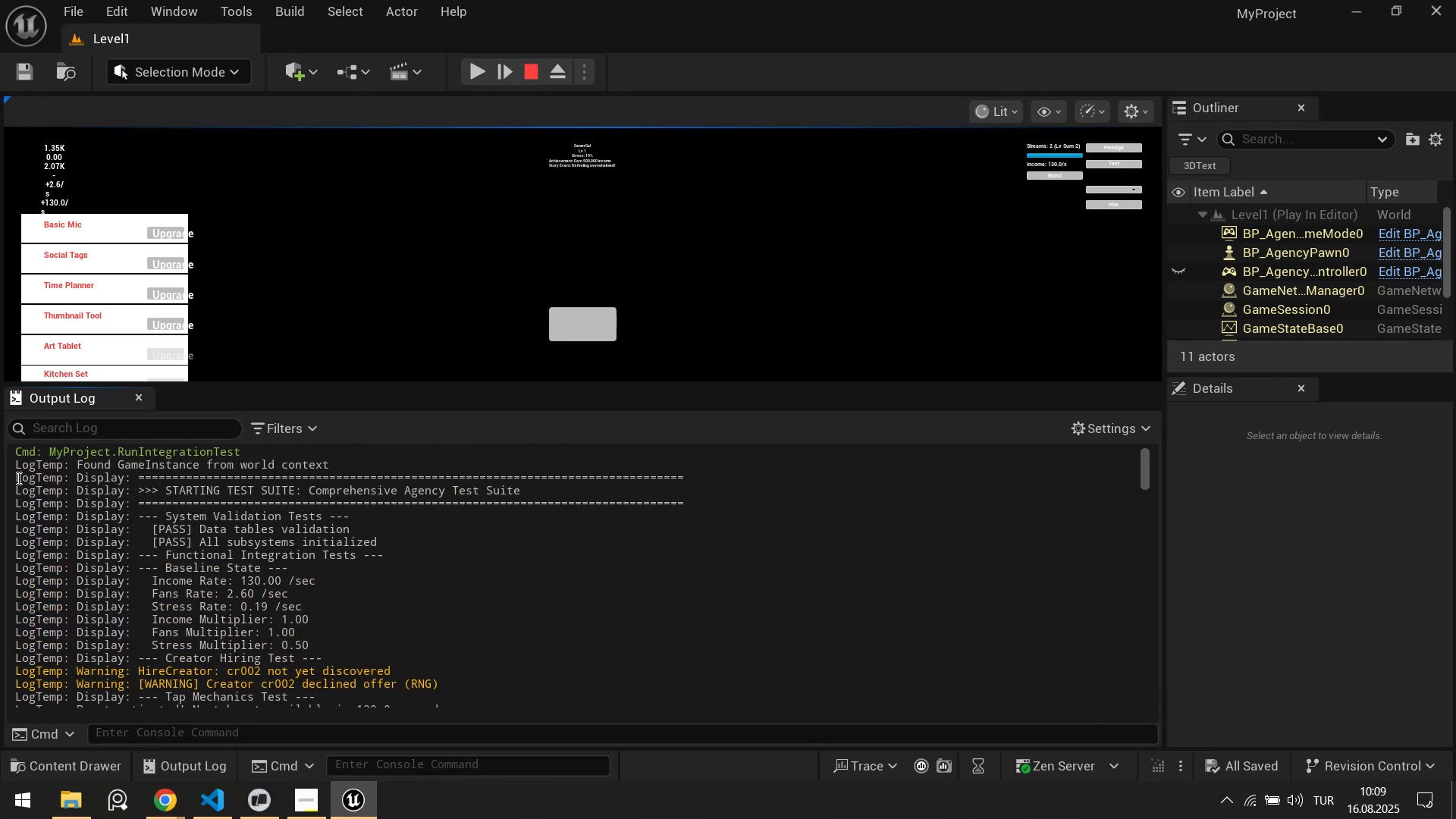 
left_click_drag(start_coordinate=[15, 478], to_coordinate=[703, 695])
 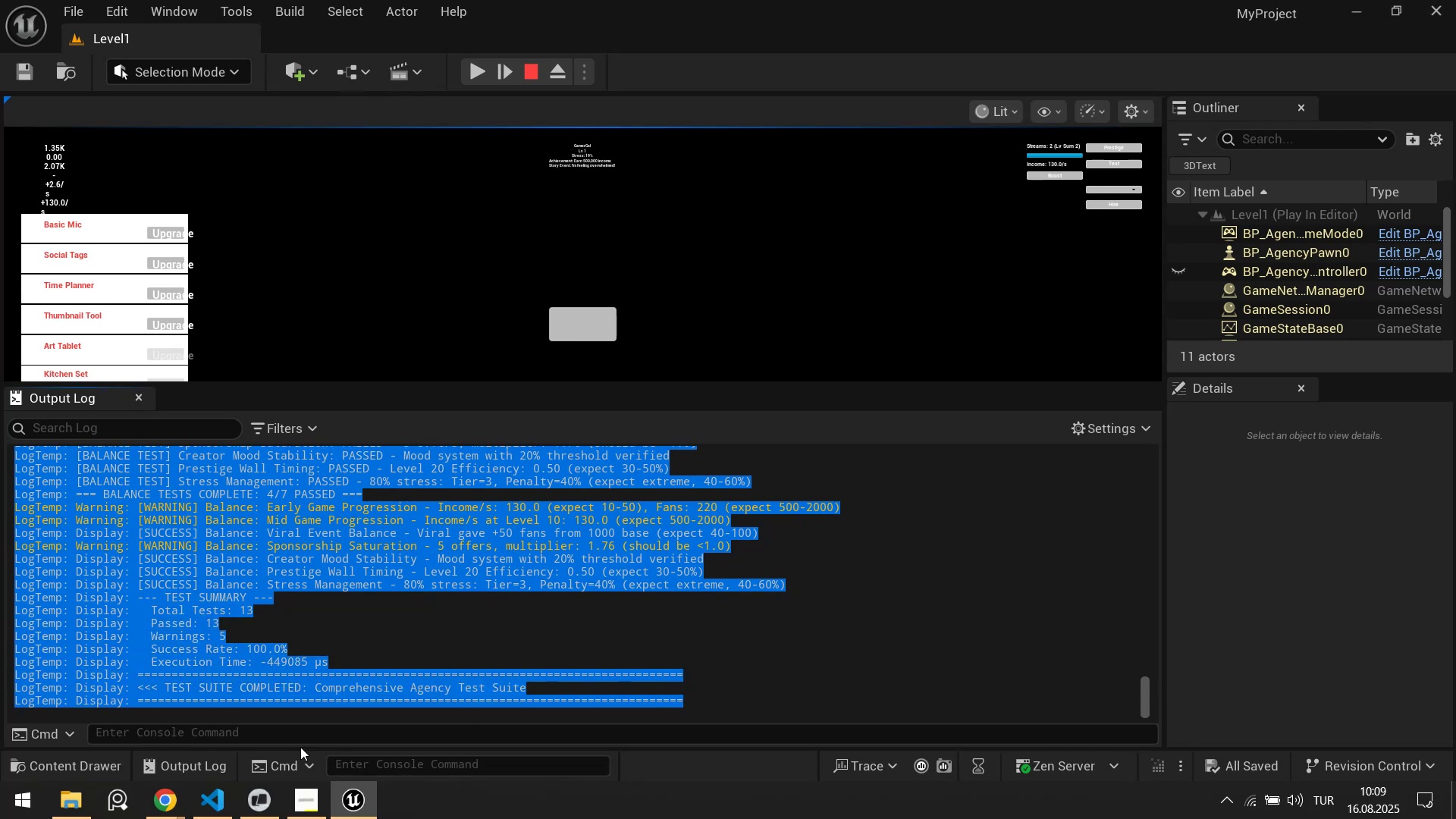 
scroll: coordinate [554, 622], scroll_direction: down, amount: 167.0
 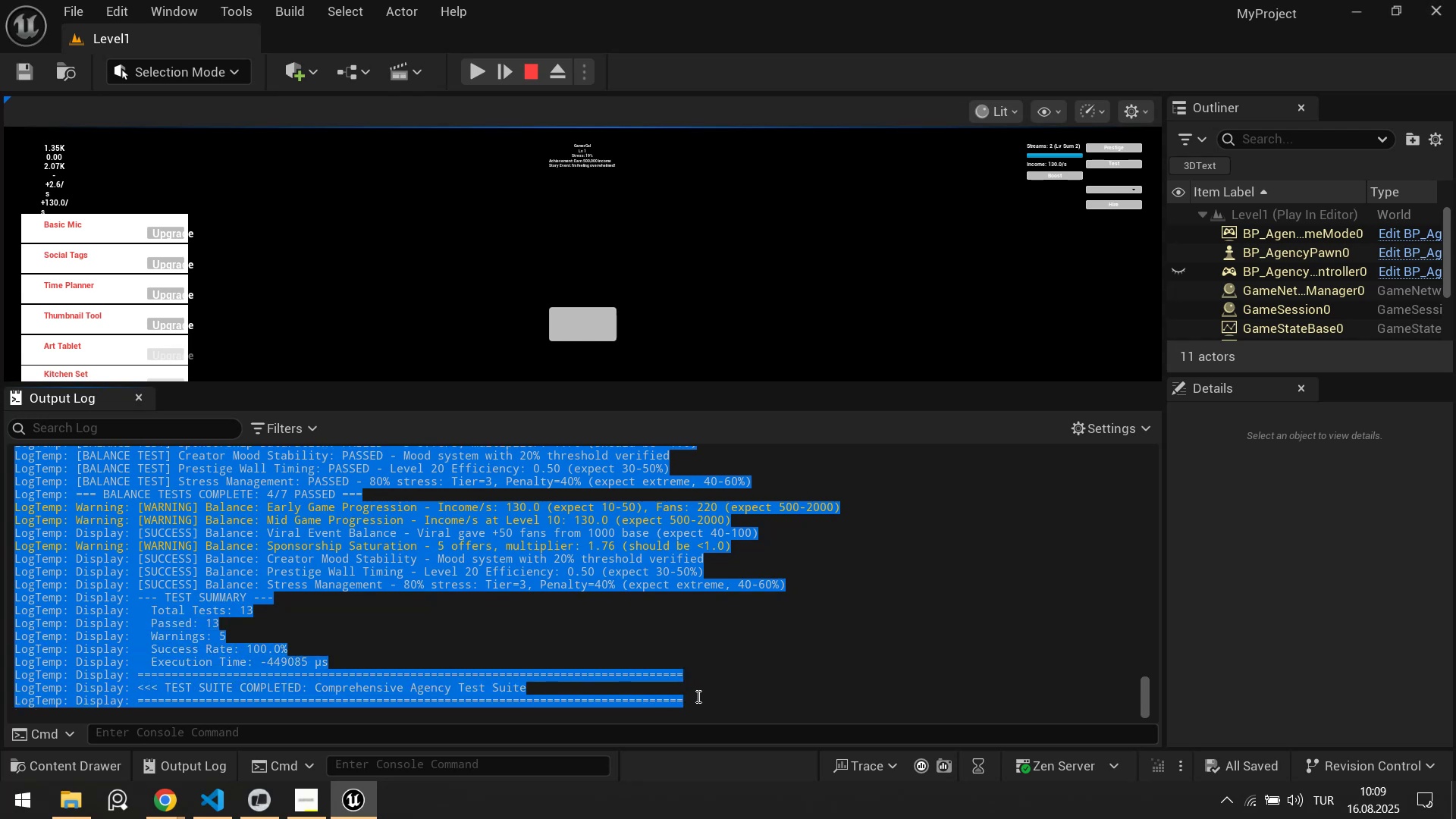 
key(Control+C)
 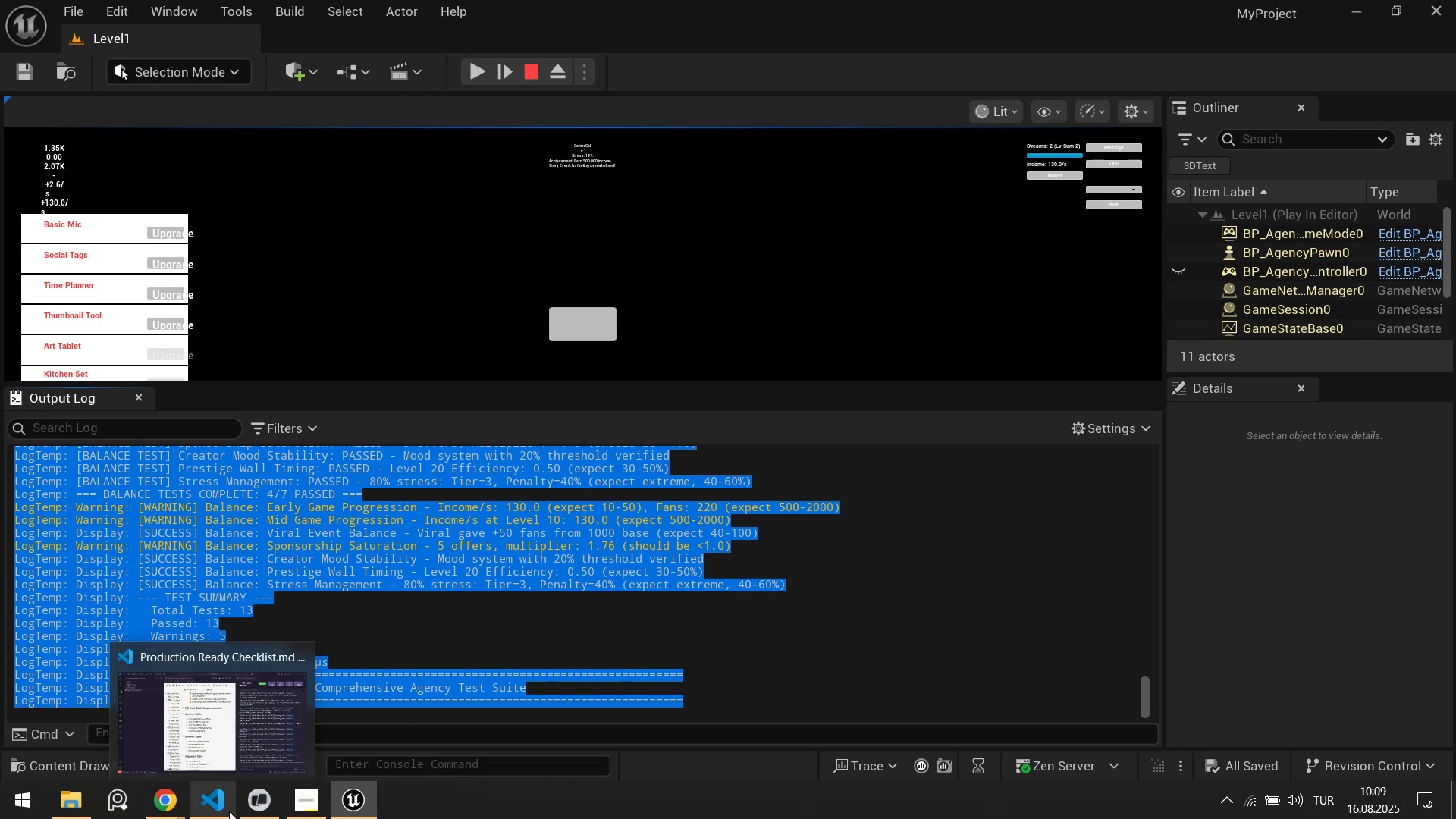 
left_click([261, 810])
 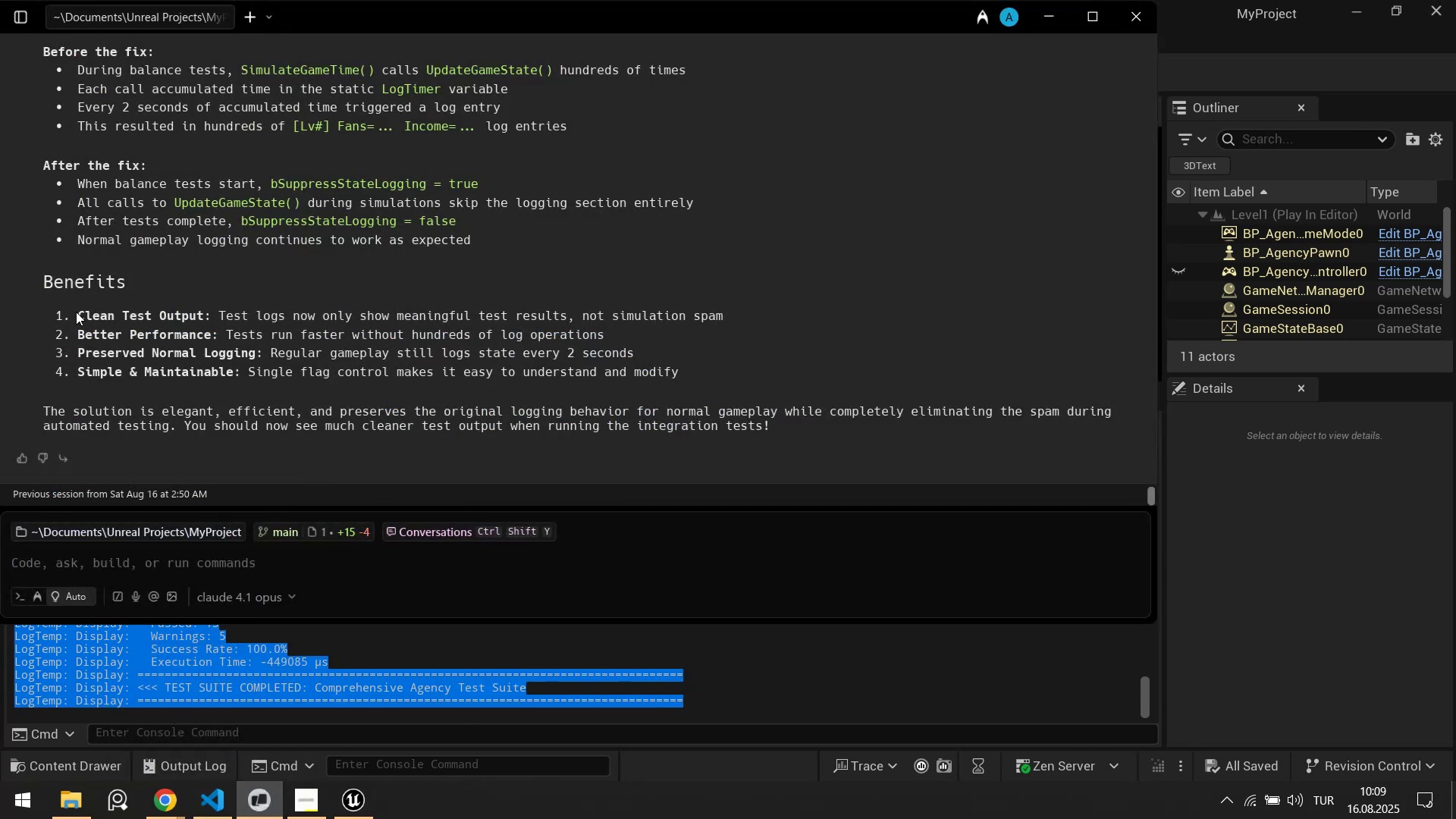 
scroll: coordinate [124, 280], scroll_direction: up, amount: 2.0
 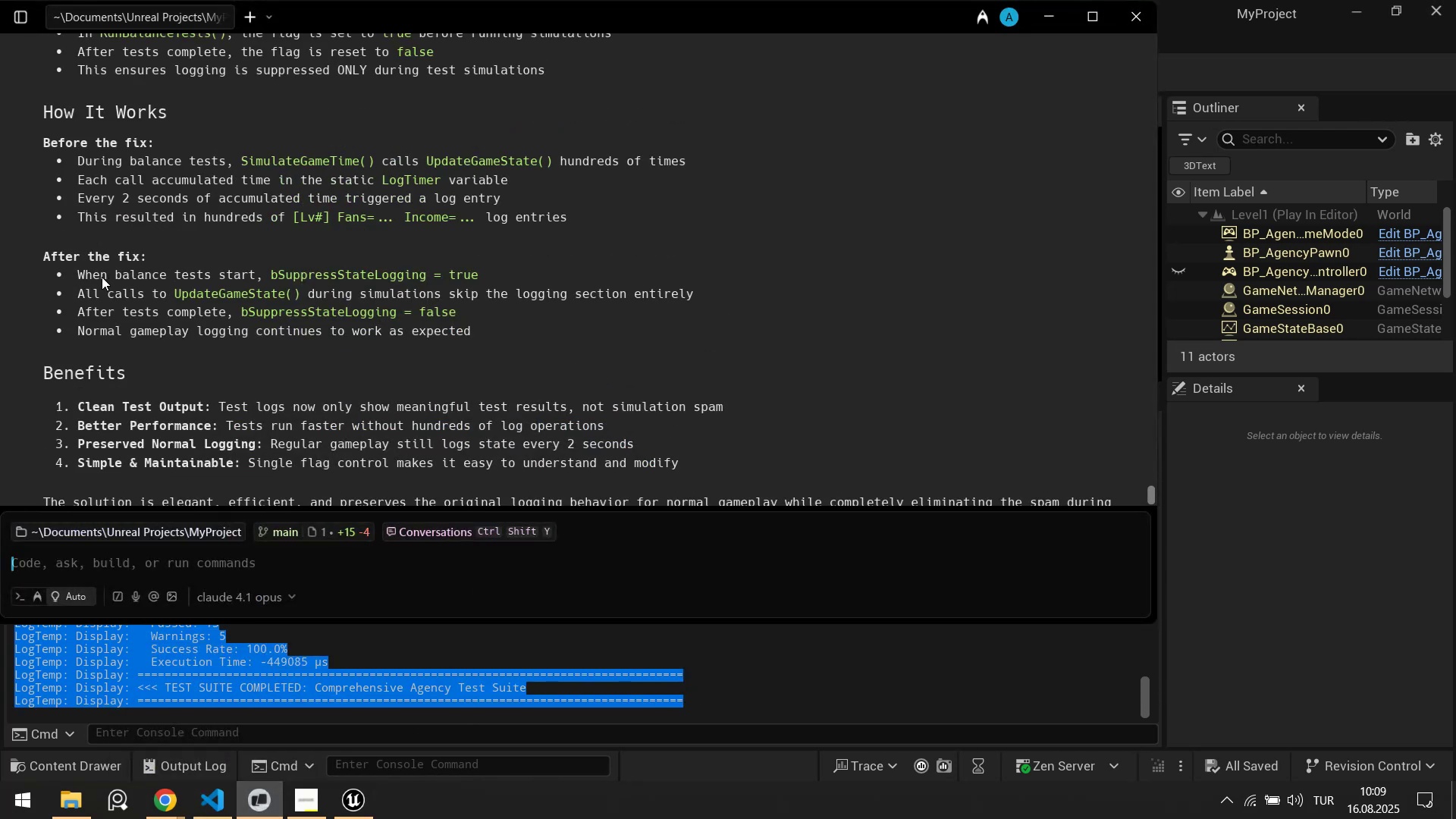 
left_click_drag(start_coordinate=[87, 274], to_coordinate=[386, 277])
 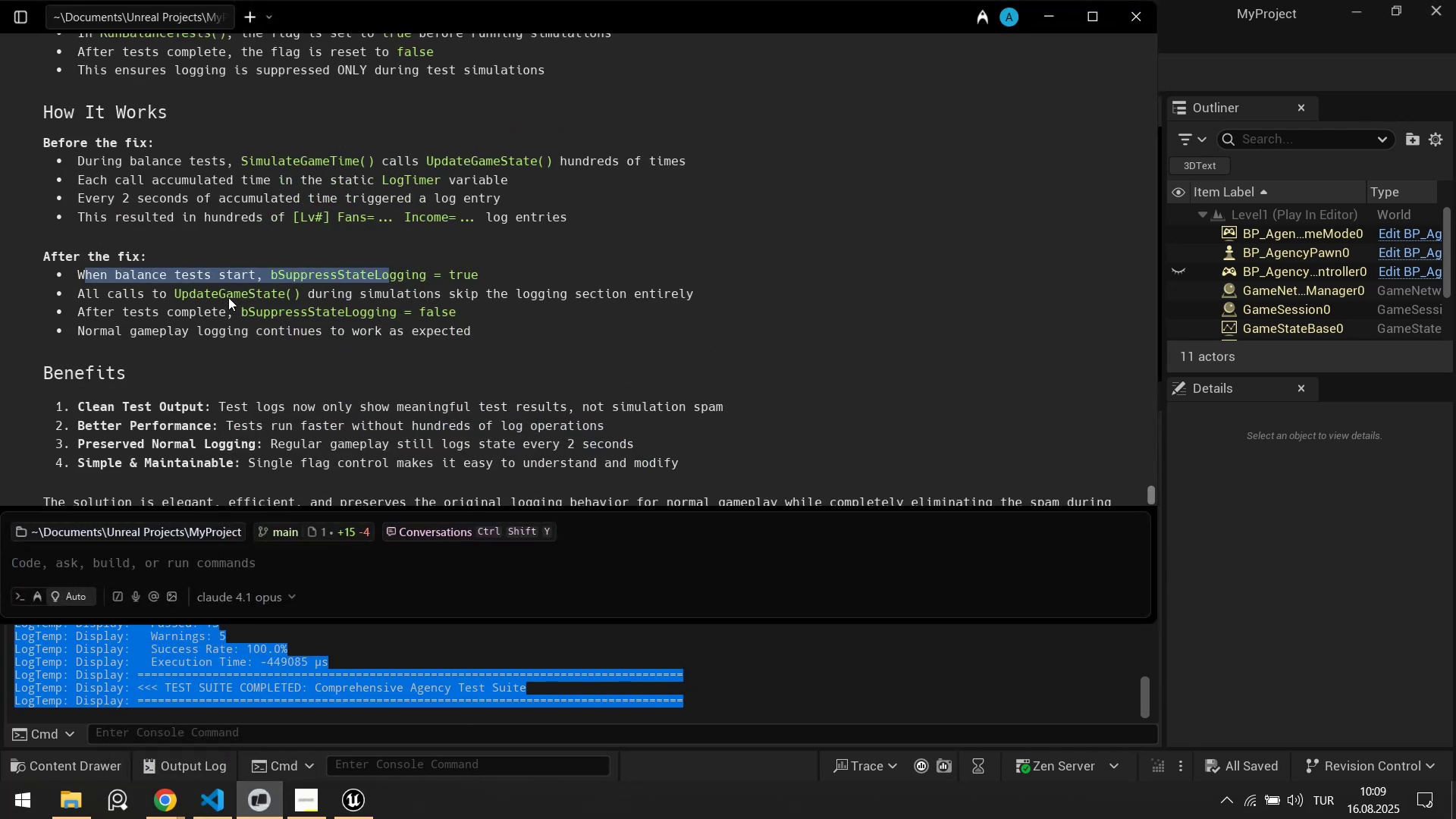 
scroll: coordinate [147, 345], scroll_direction: up, amount: 9.0
 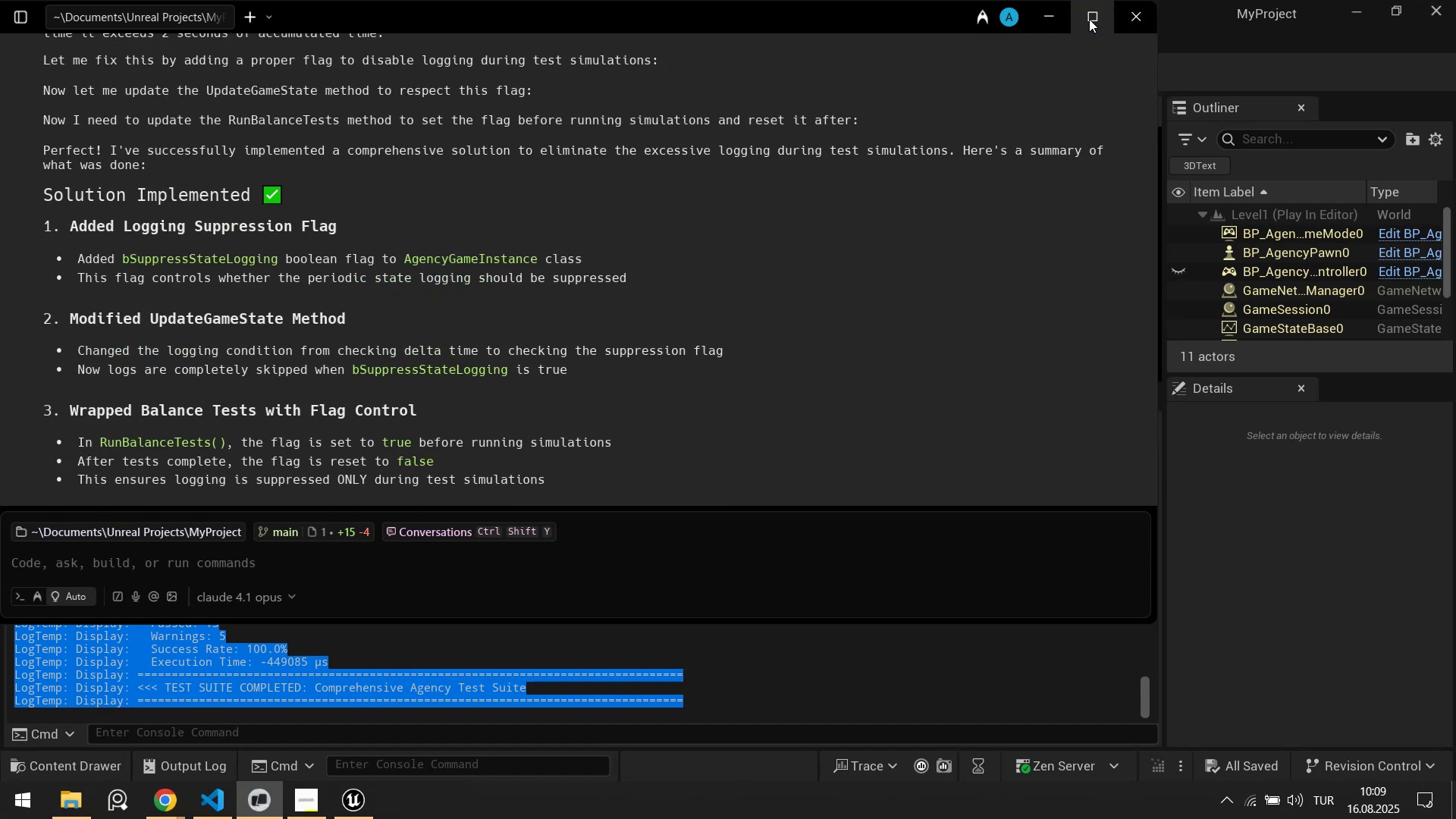 
left_click([1088, 19])
 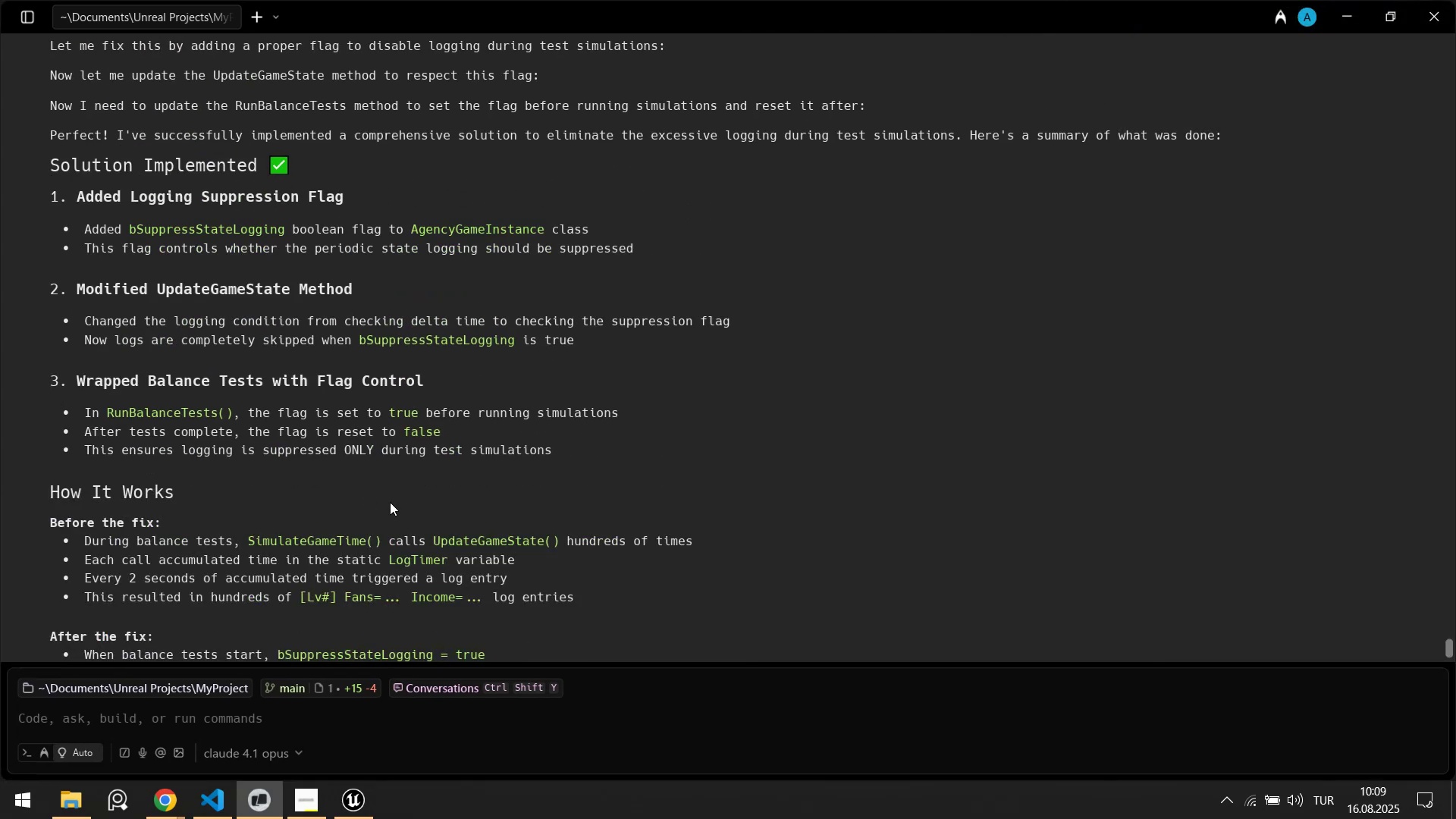 
scroll: coordinate [340, 477], scroll_direction: up, amount: 7.0
 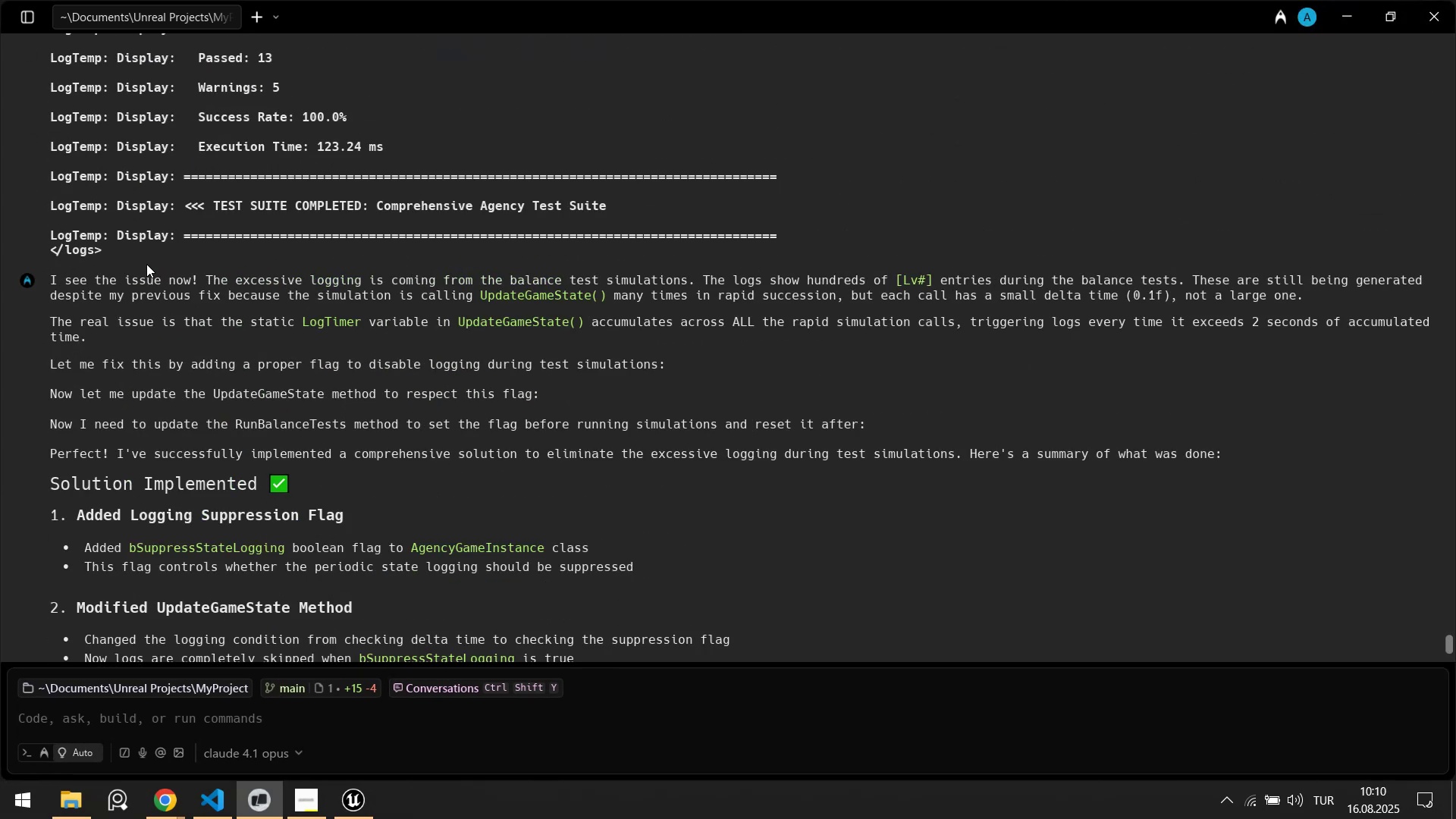 
scroll: coordinate [278, 480], scroll_direction: down, amount: 16.0
 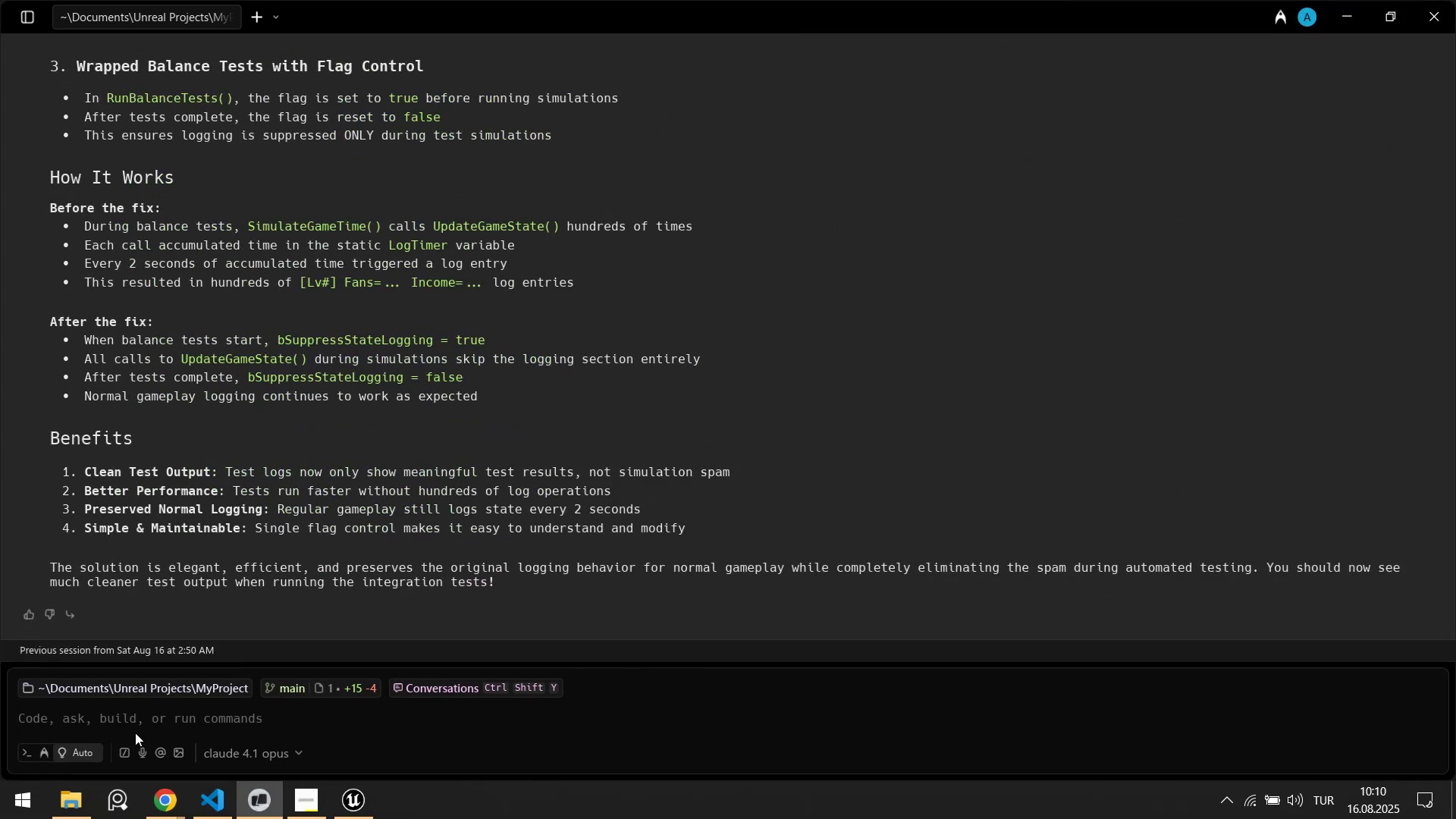 
left_click([127, 728])
 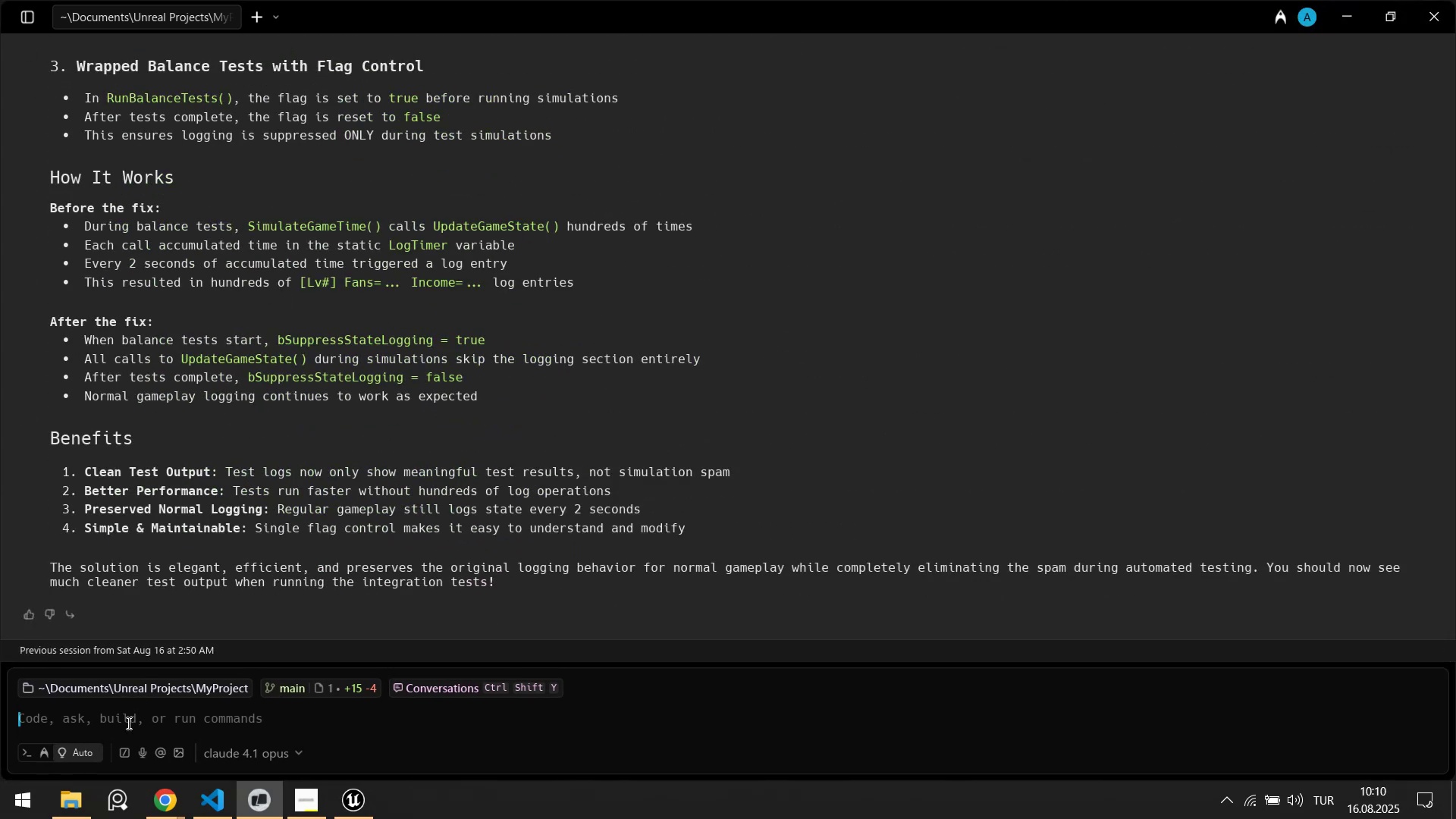 
scroll: coordinate [127, 719], scroll_direction: down, amount: 1.0
 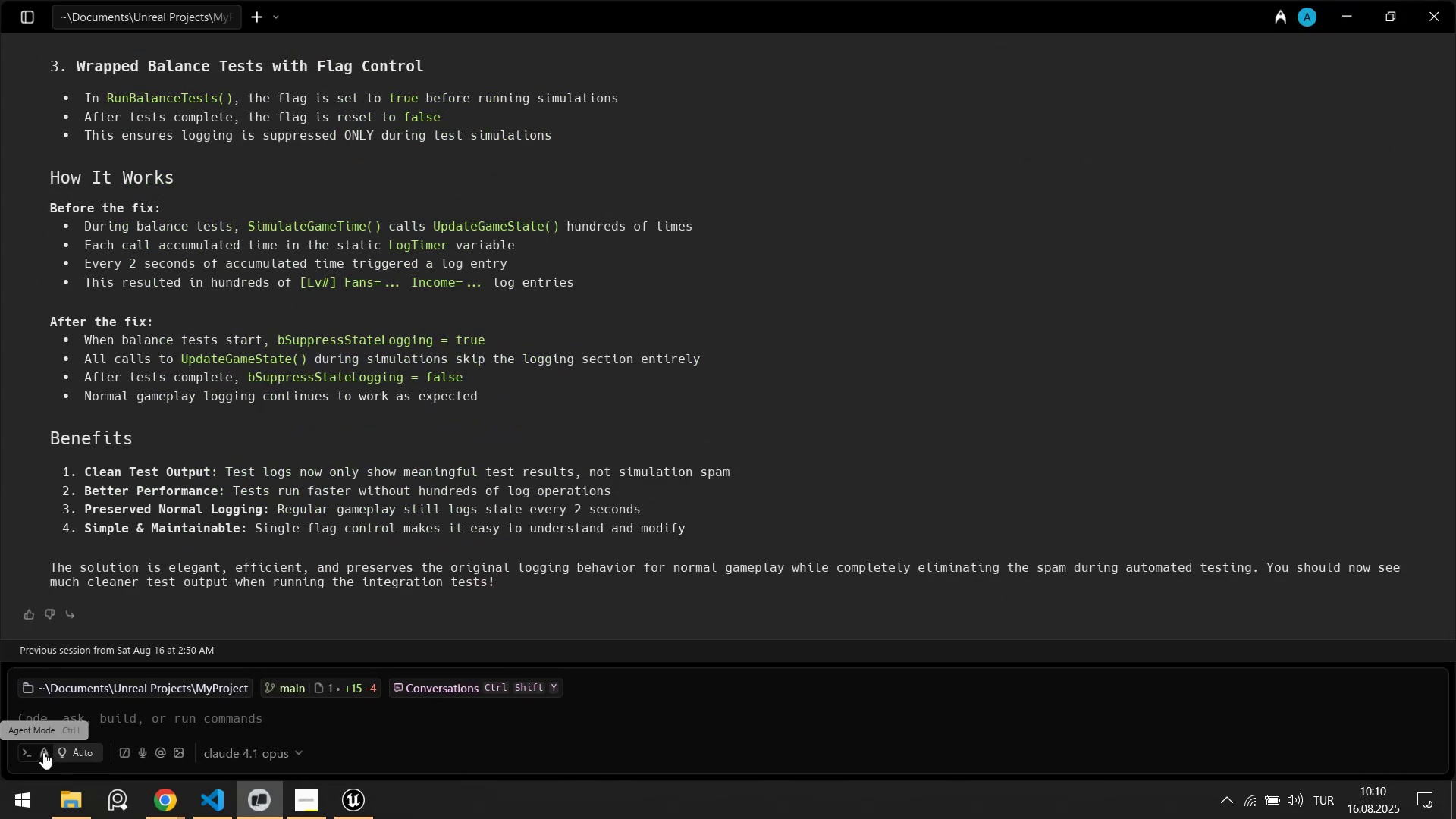 
left_click([42, 755])
 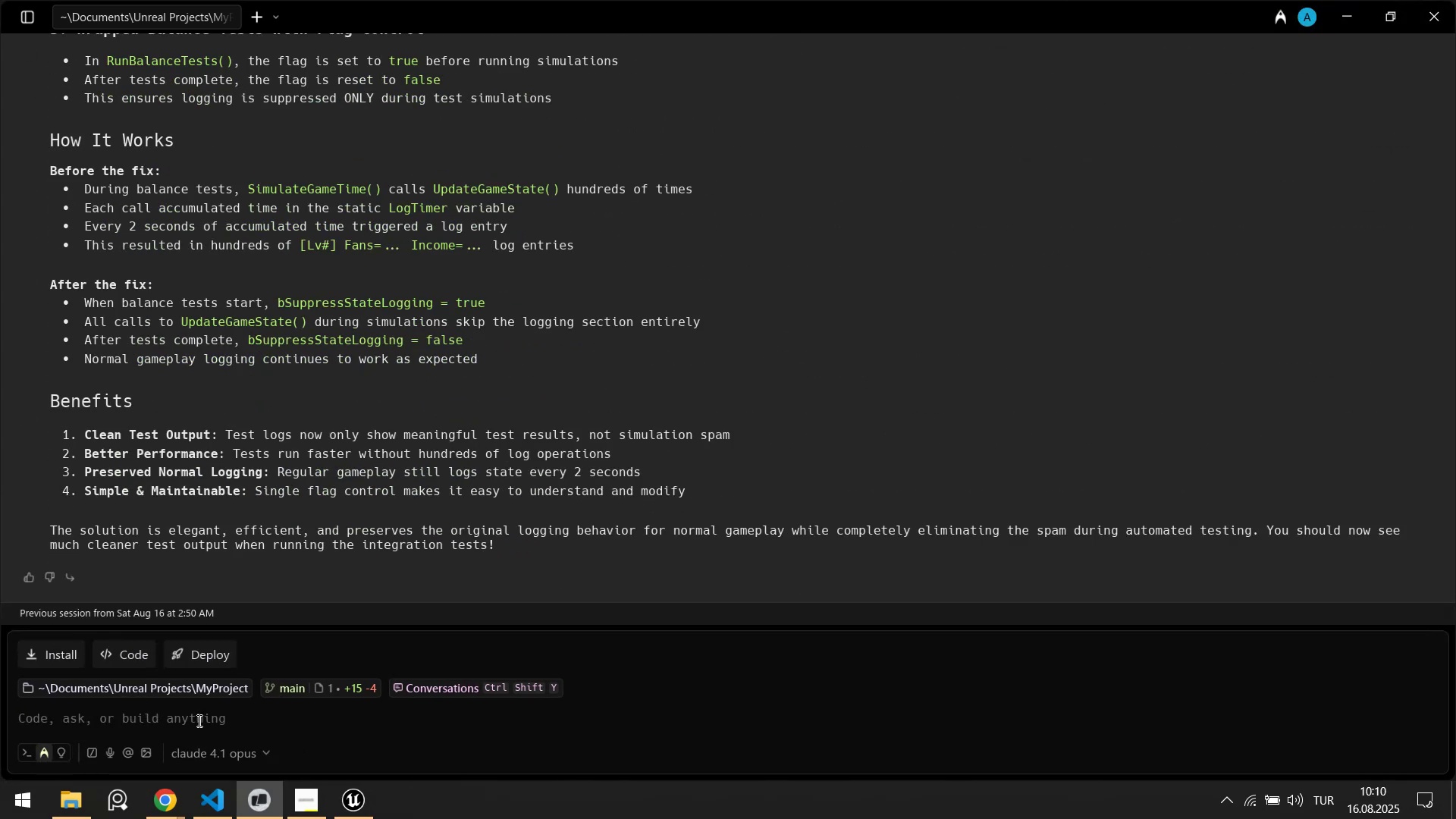 
left_click([202, 718])
 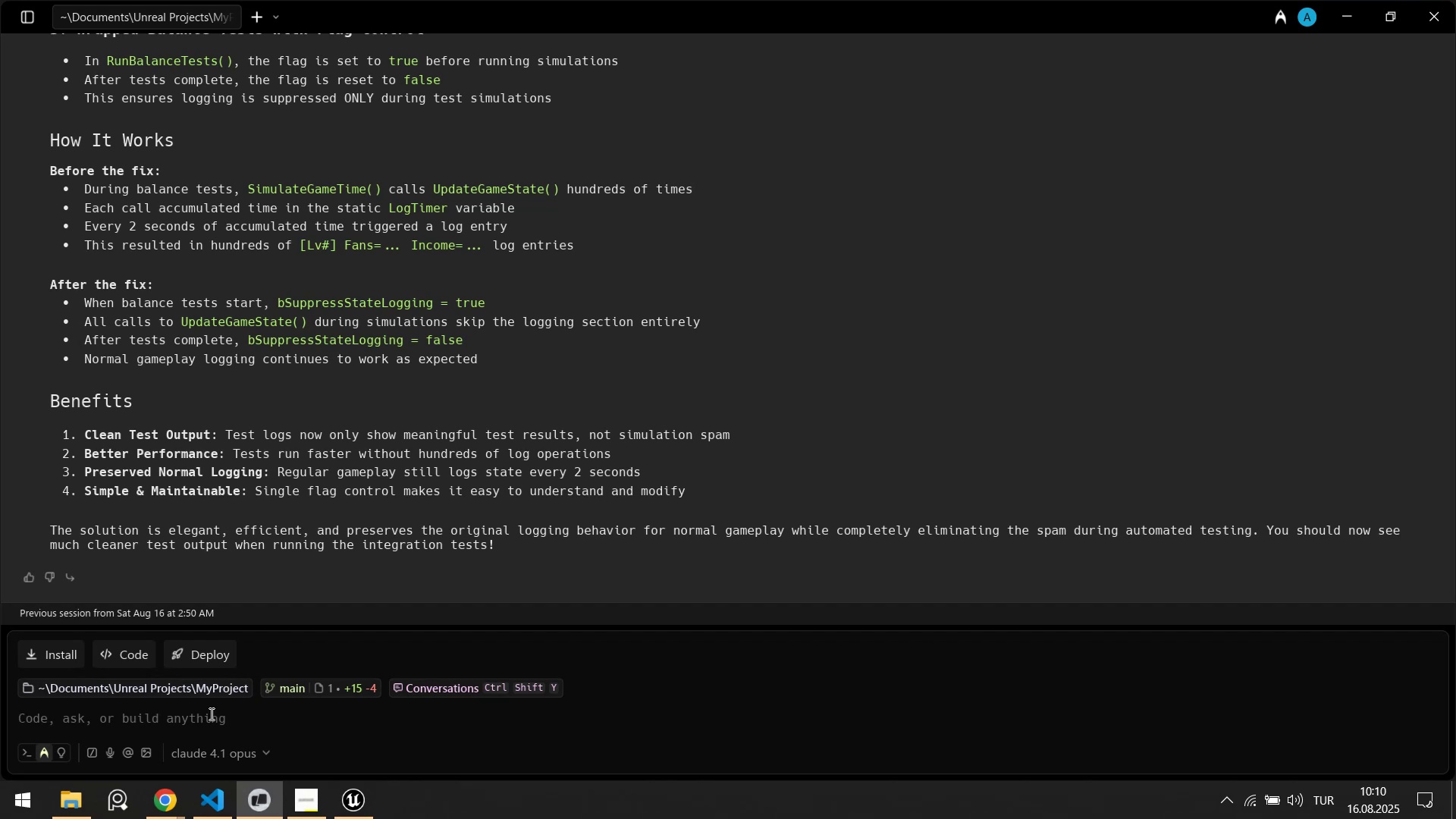 
type(now. we have two tasks. F'rstly we st'll )
key(Backspace)
key(Backspace)
key(Backspace)
key(Backspace)
key(Backspace)
key(Backspace)
type(st'll have so long log )
 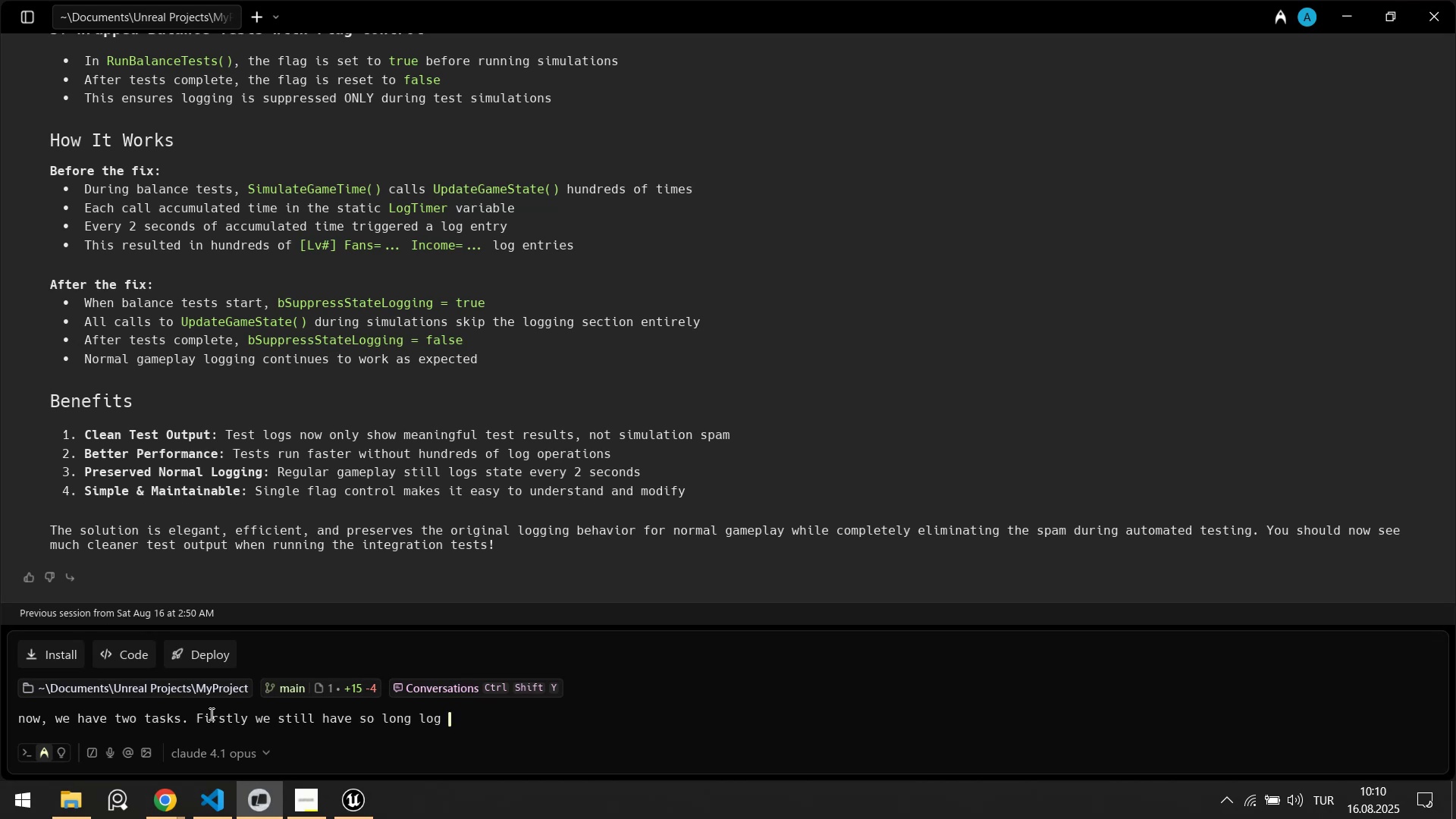 
type(that')
key(Backspace)
type( 't@s releated w'th fnas loss)
key(Backspace)
key(Backspace)
key(Backspace)
key(Backspace)
key(Backspace)
key(Backspace)
key(Backspace)
key(Backspace)
 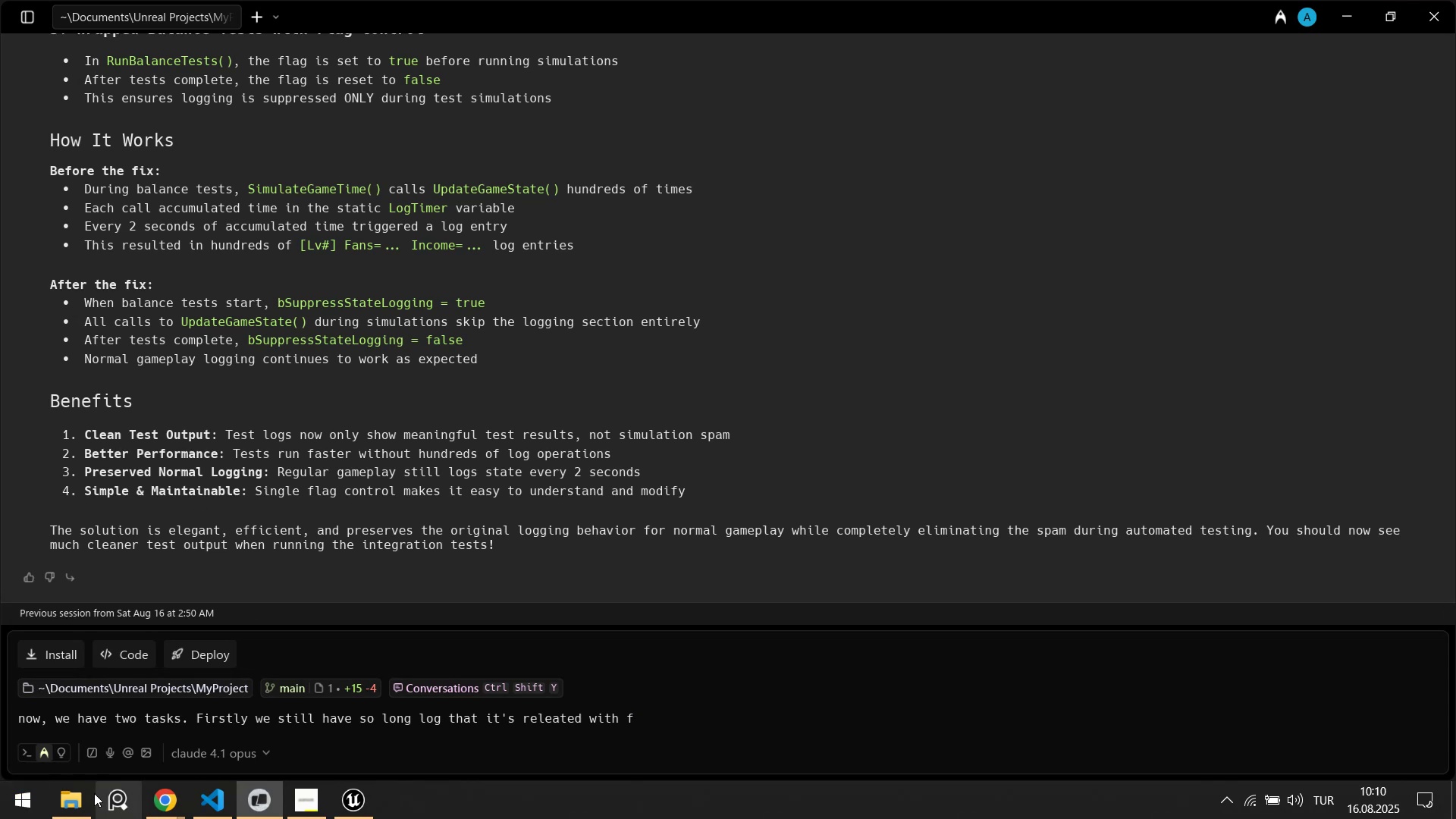 
left_click([215, 803])
 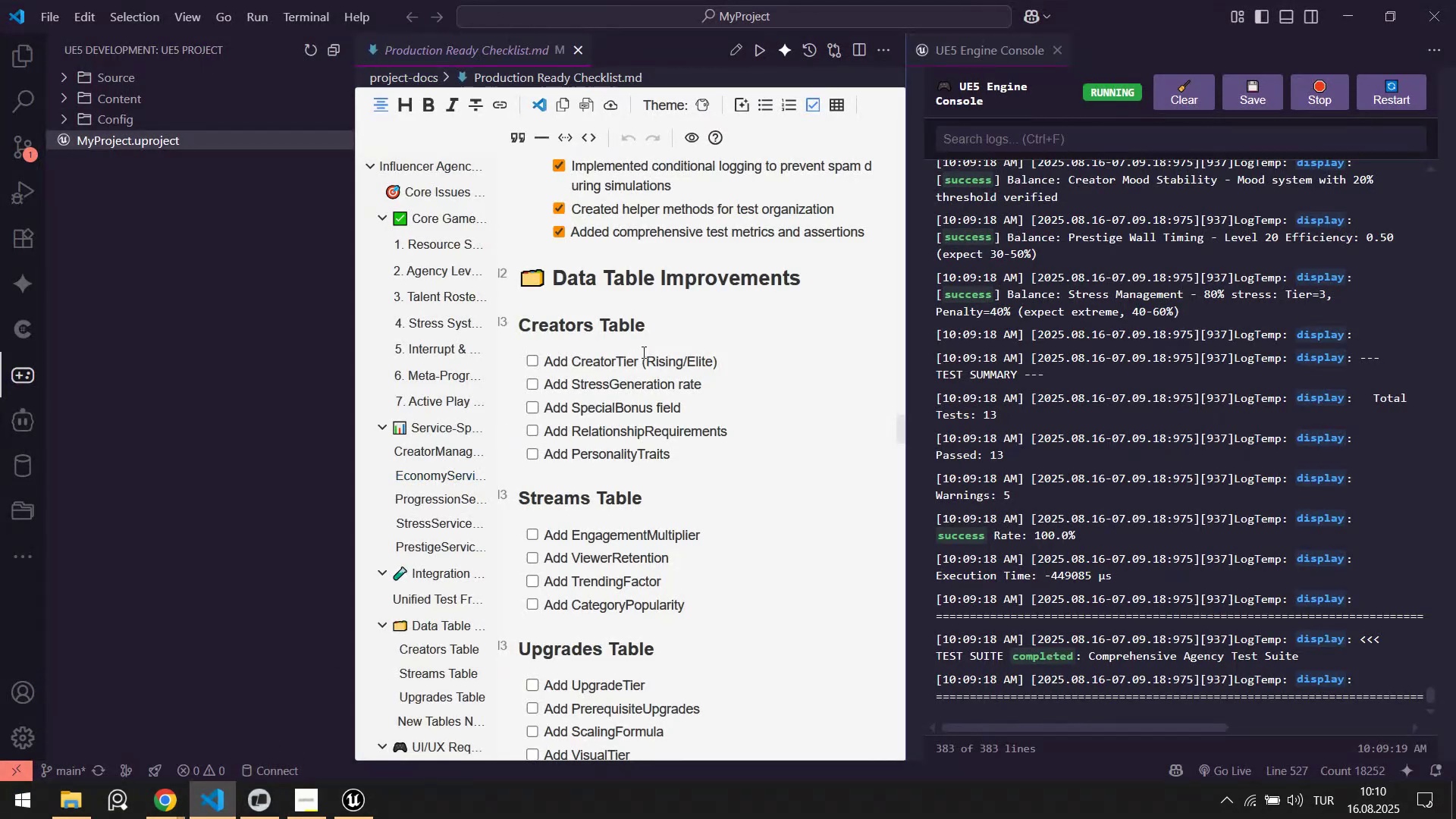 
left_click([642, 352])
 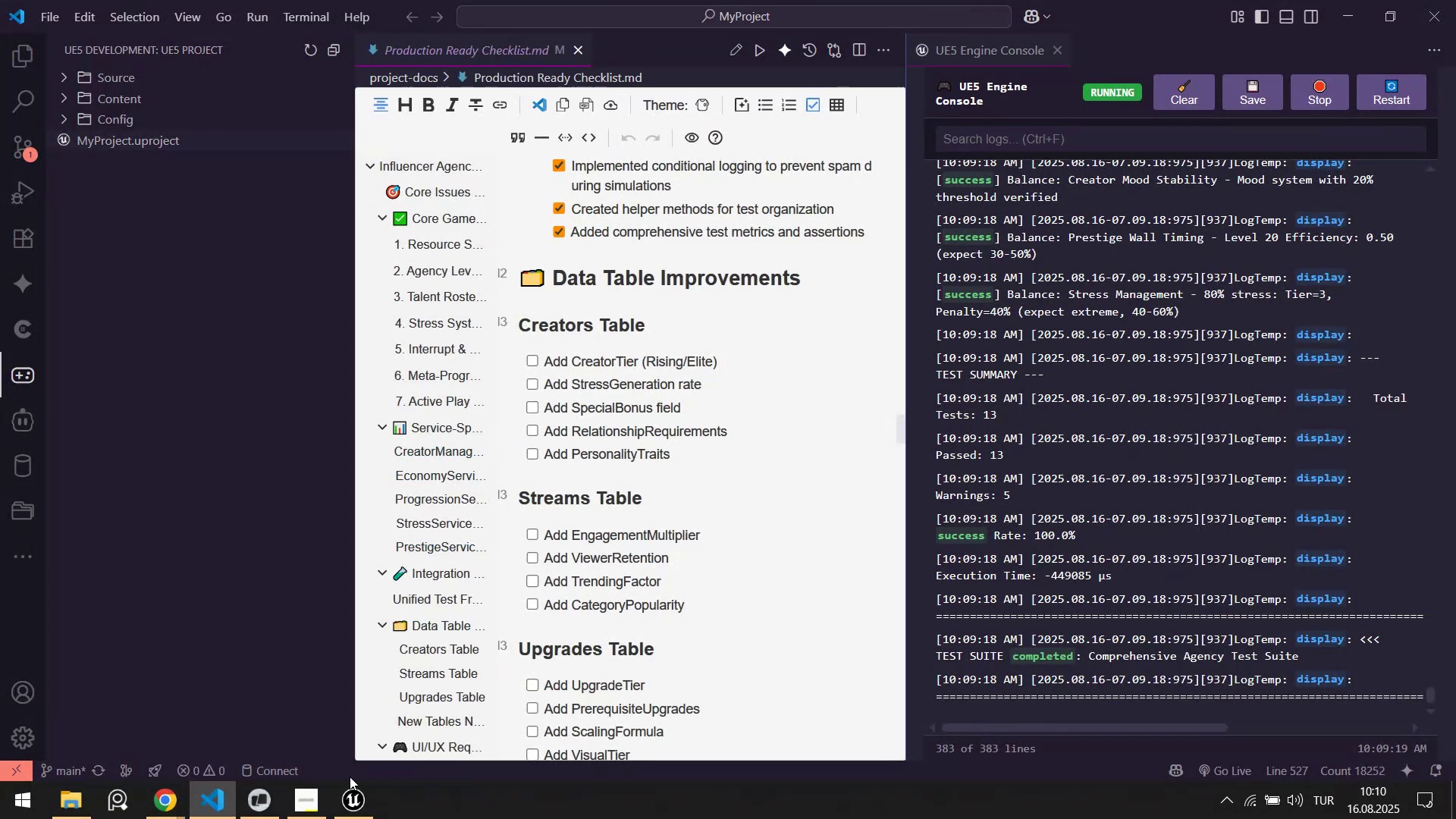 
left_click([367, 805])
 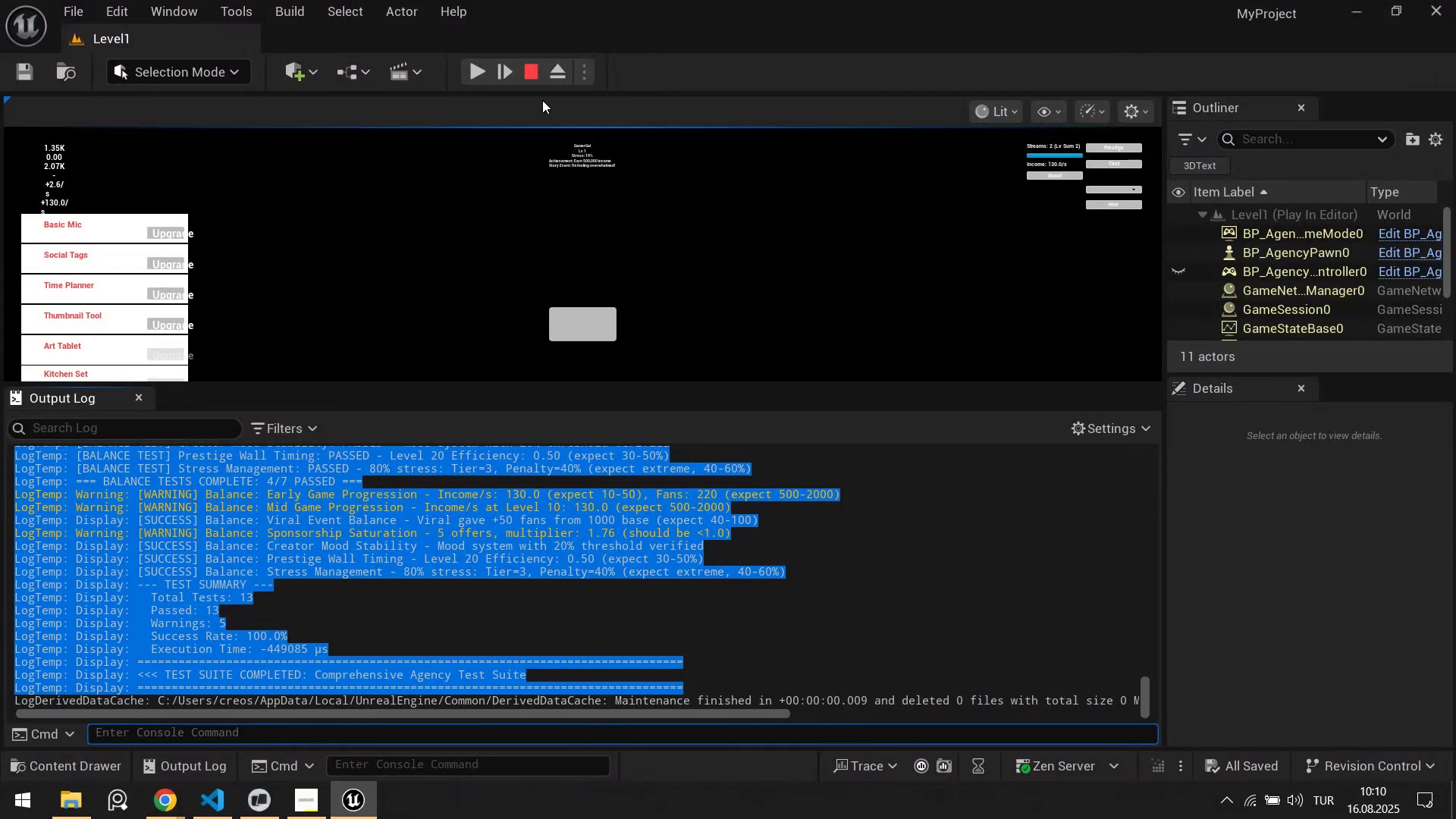 
left_click([522, 72])
 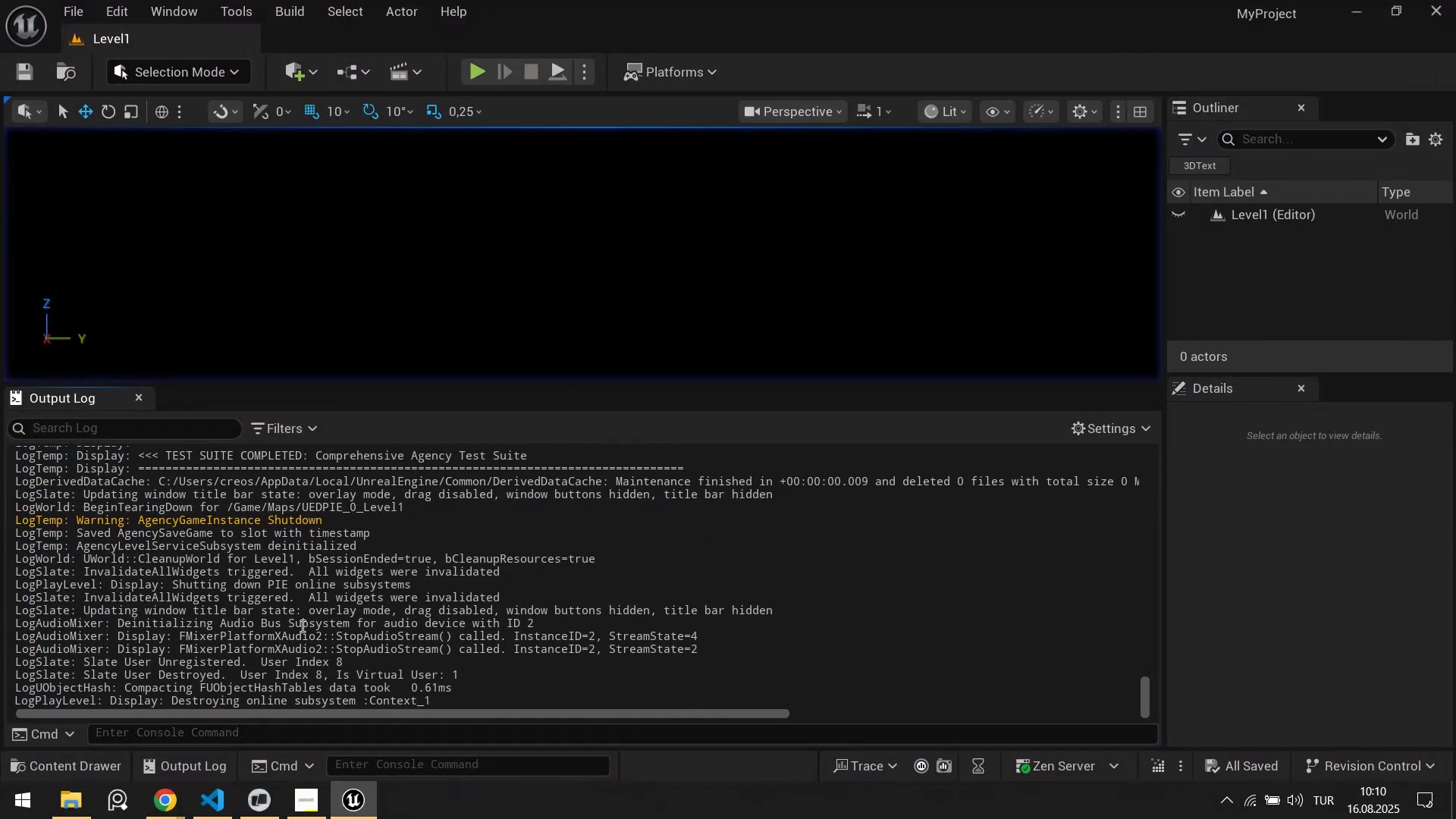 
scroll: coordinate [361, 567], scroll_direction: up, amount: 17.0
 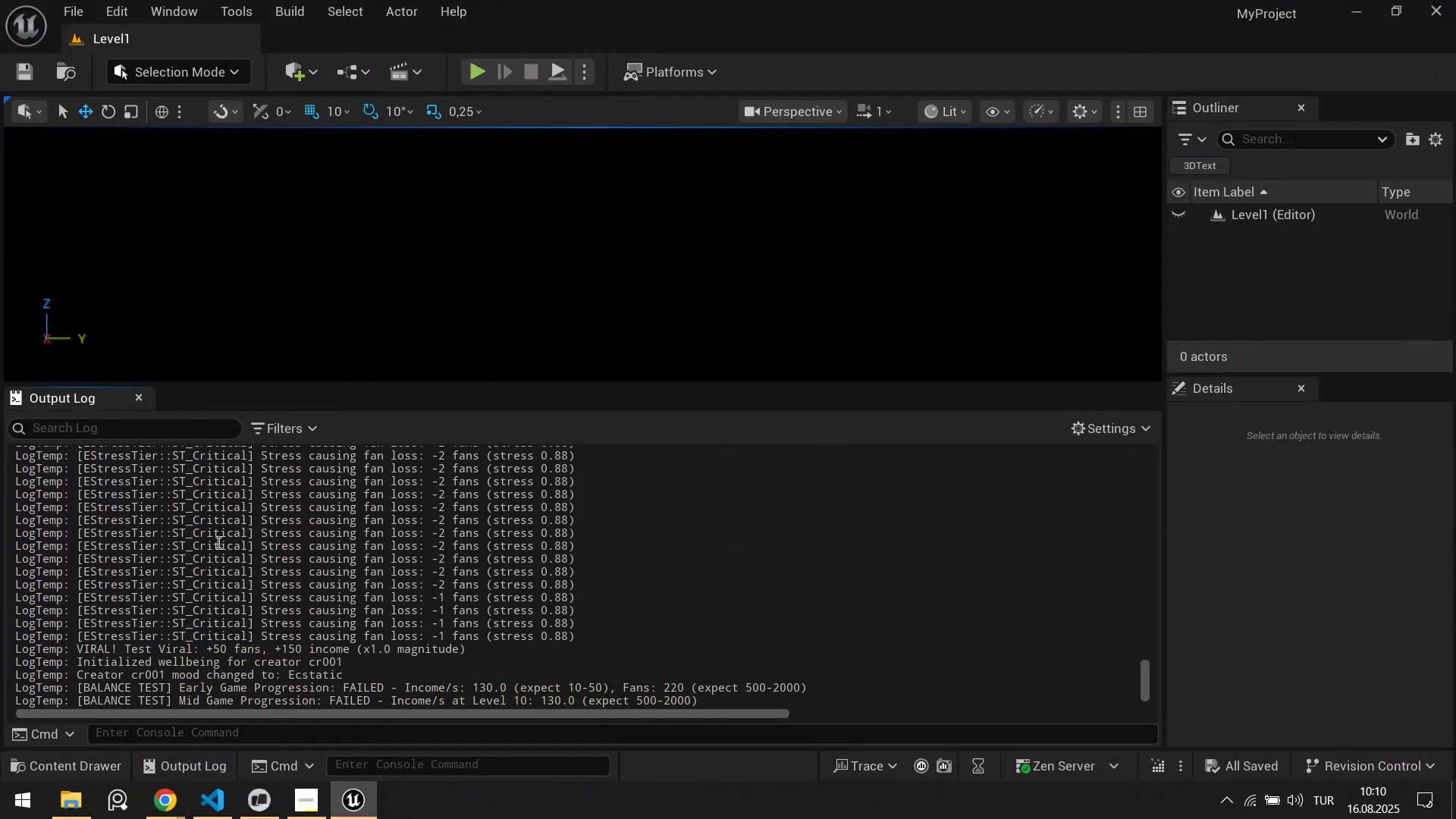 
left_click_drag(start_coordinate=[262, 538], to_coordinate=[398, 540])
 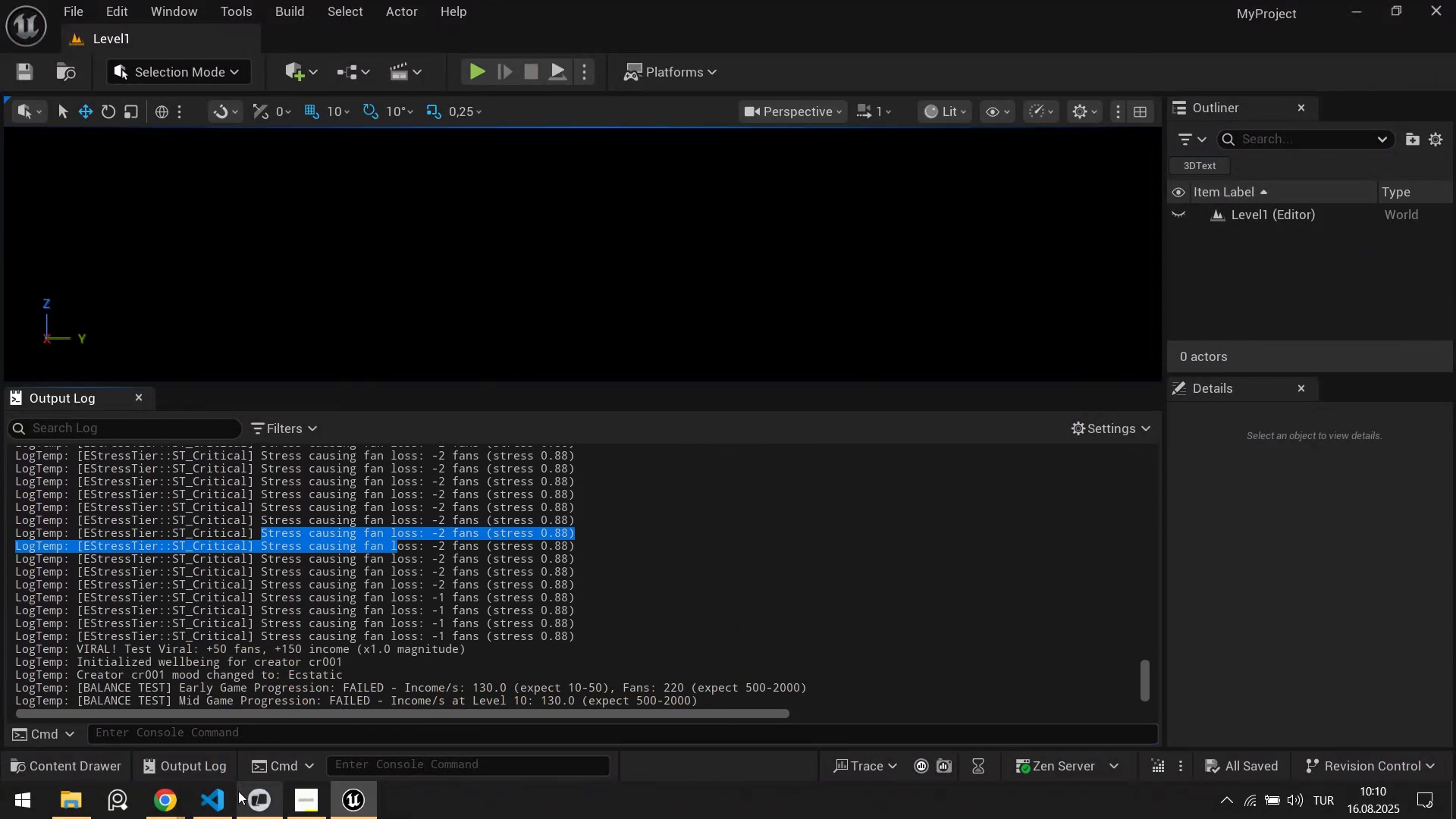 
left_click([218, 795])
 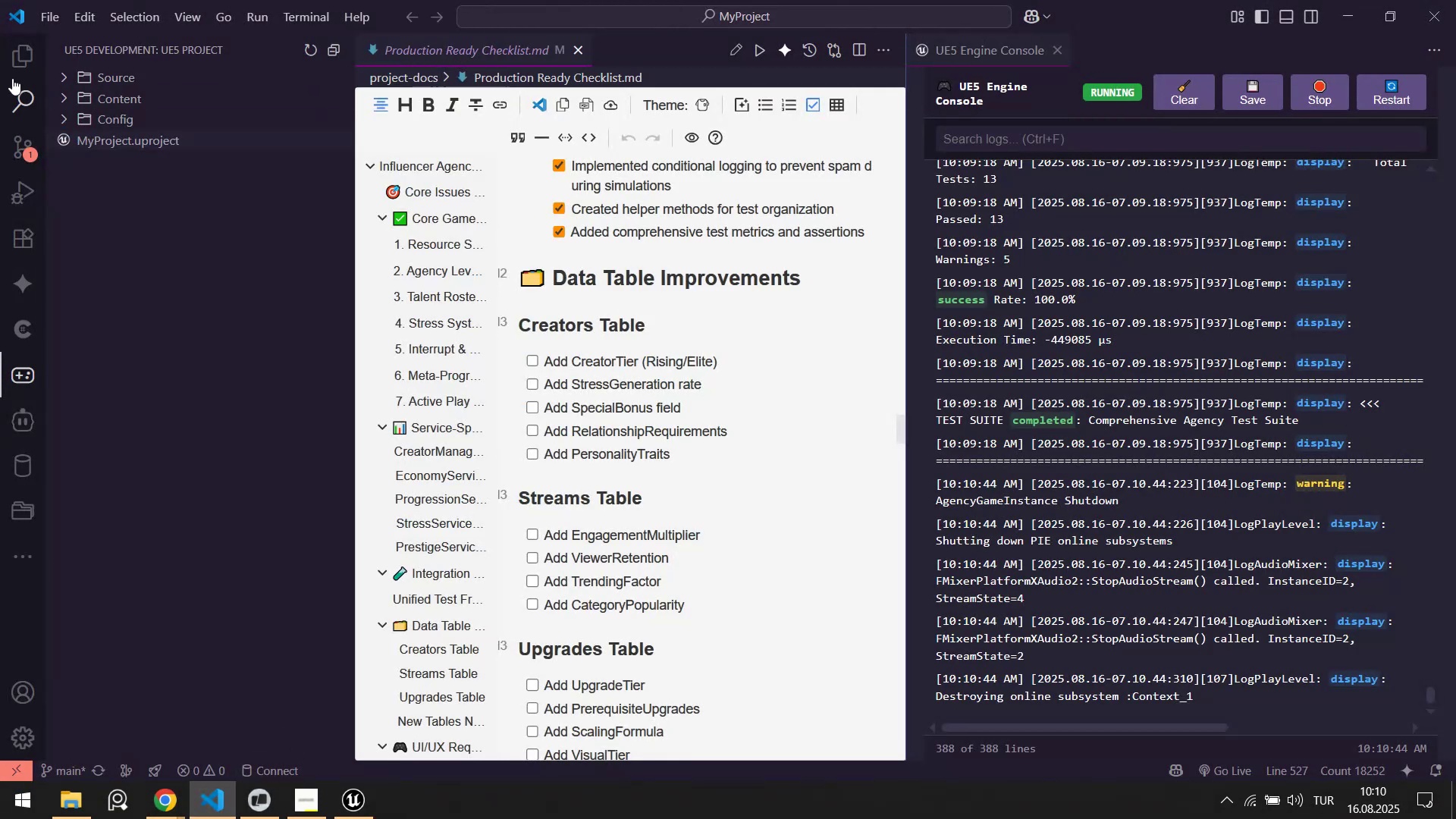 
left_click([20, 101])
 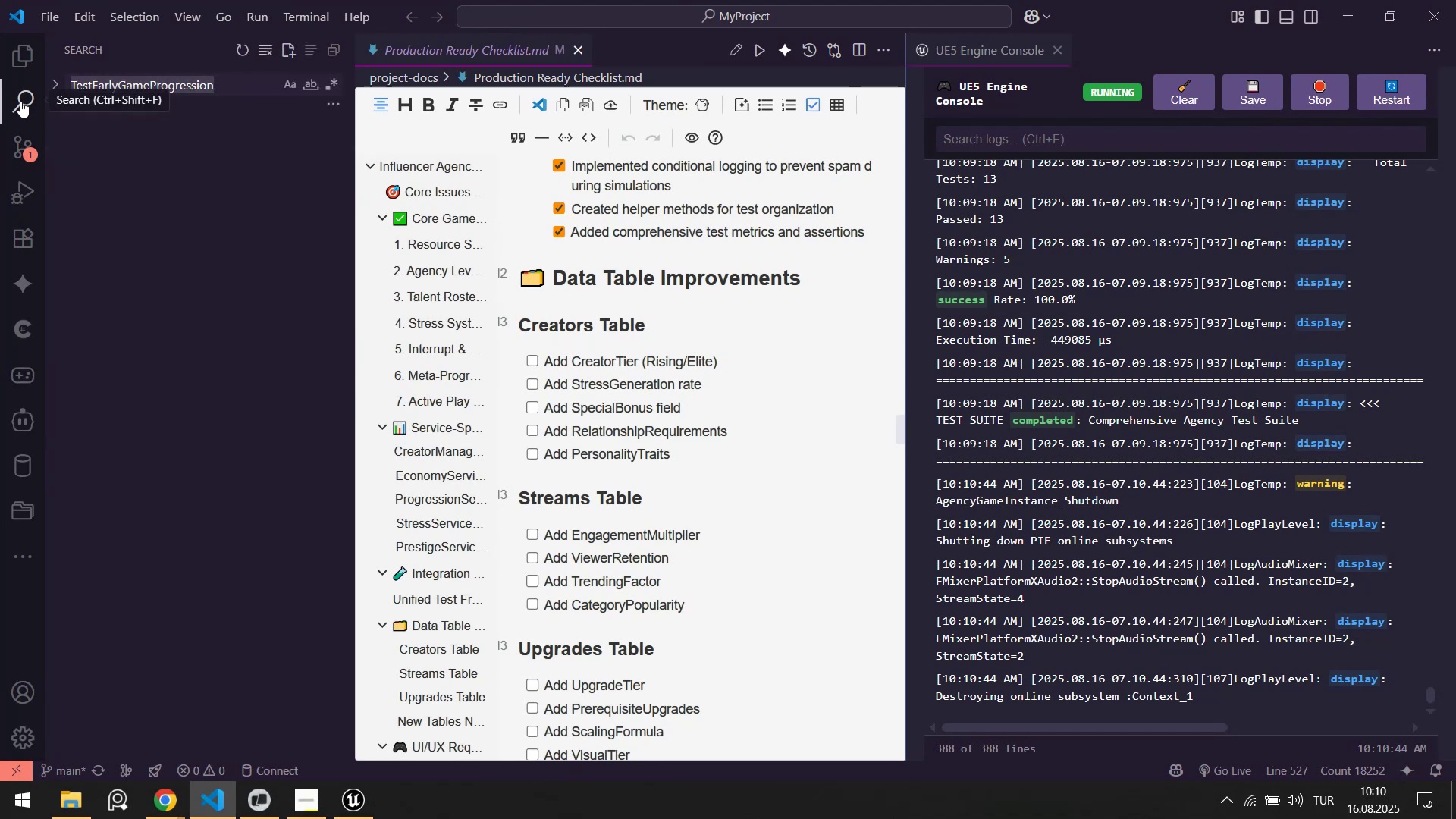 
type(stress casu)
key(Backspace)
key(Backspace)
type(us'ng)
 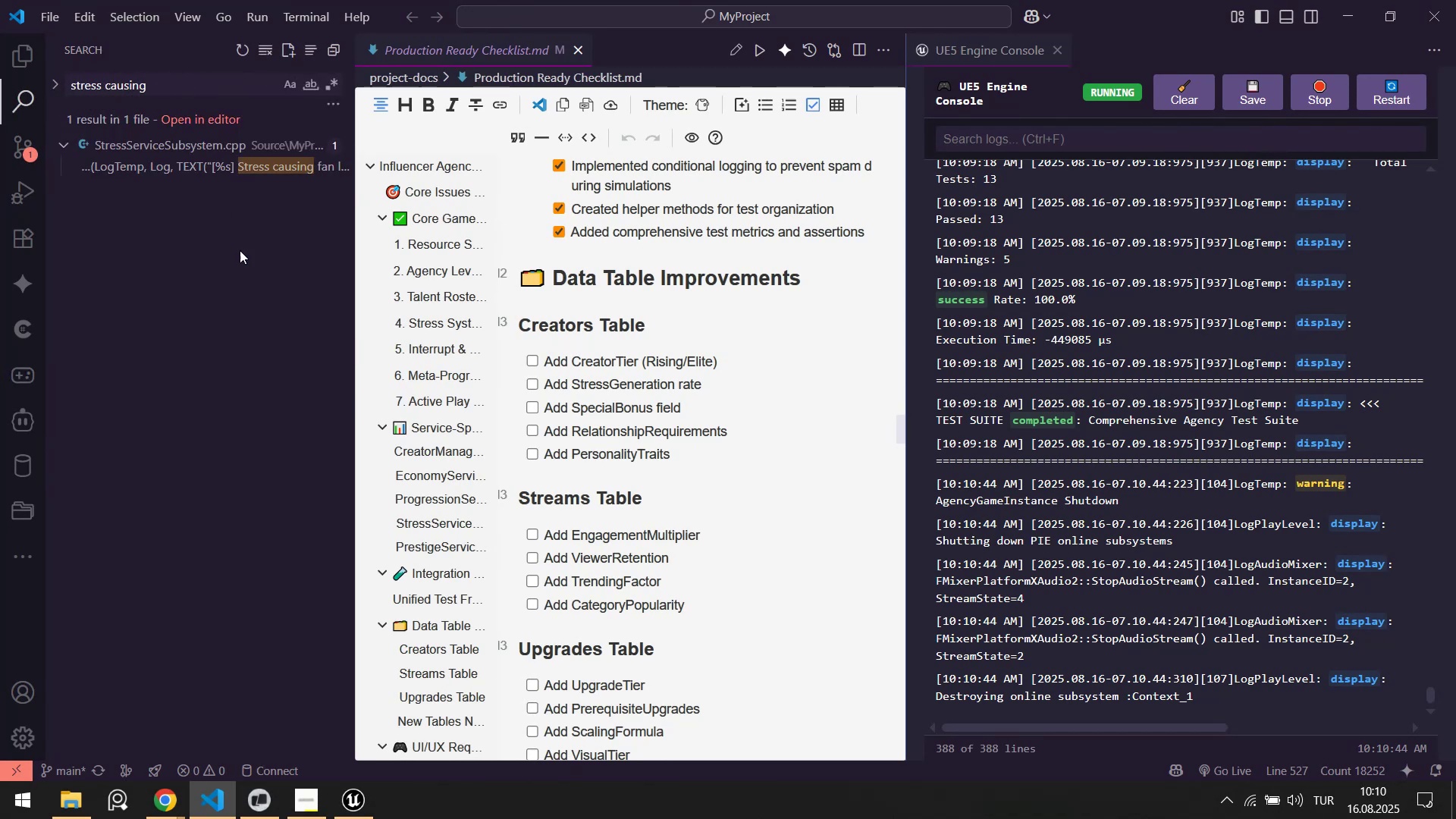 
mouse_move([162, 173])
 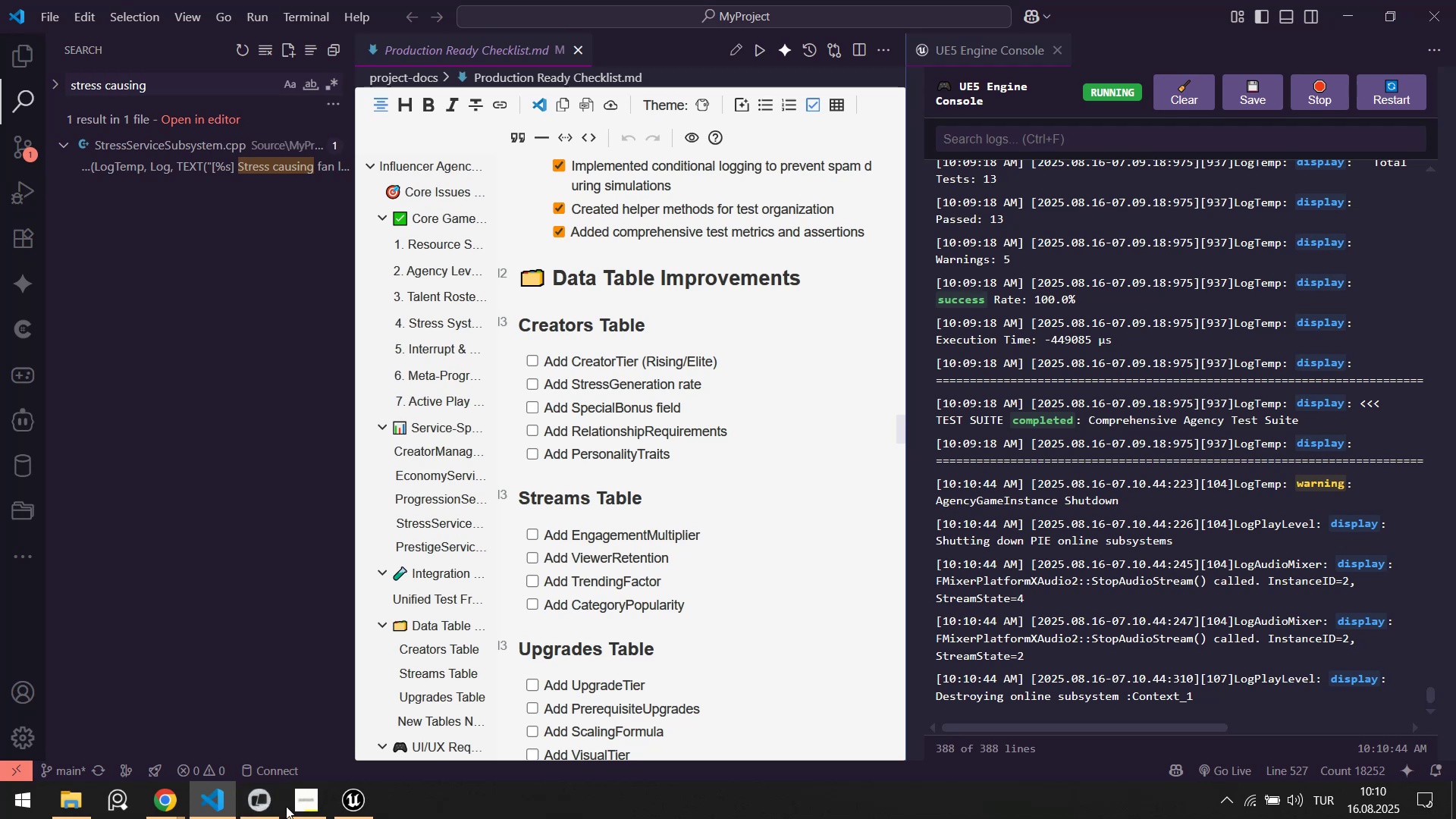 
wait(5.25)
 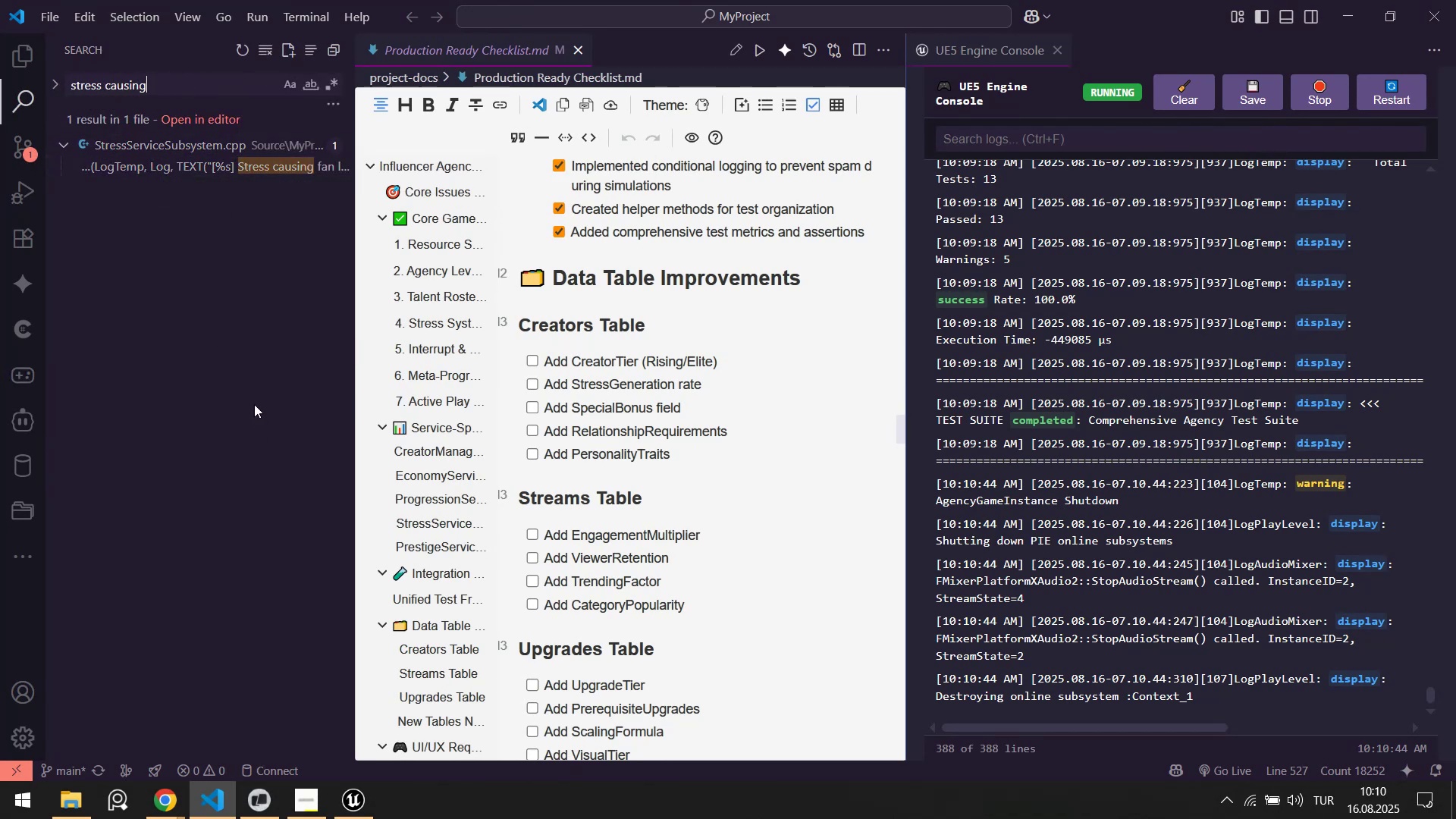 
left_click([260, 799])
 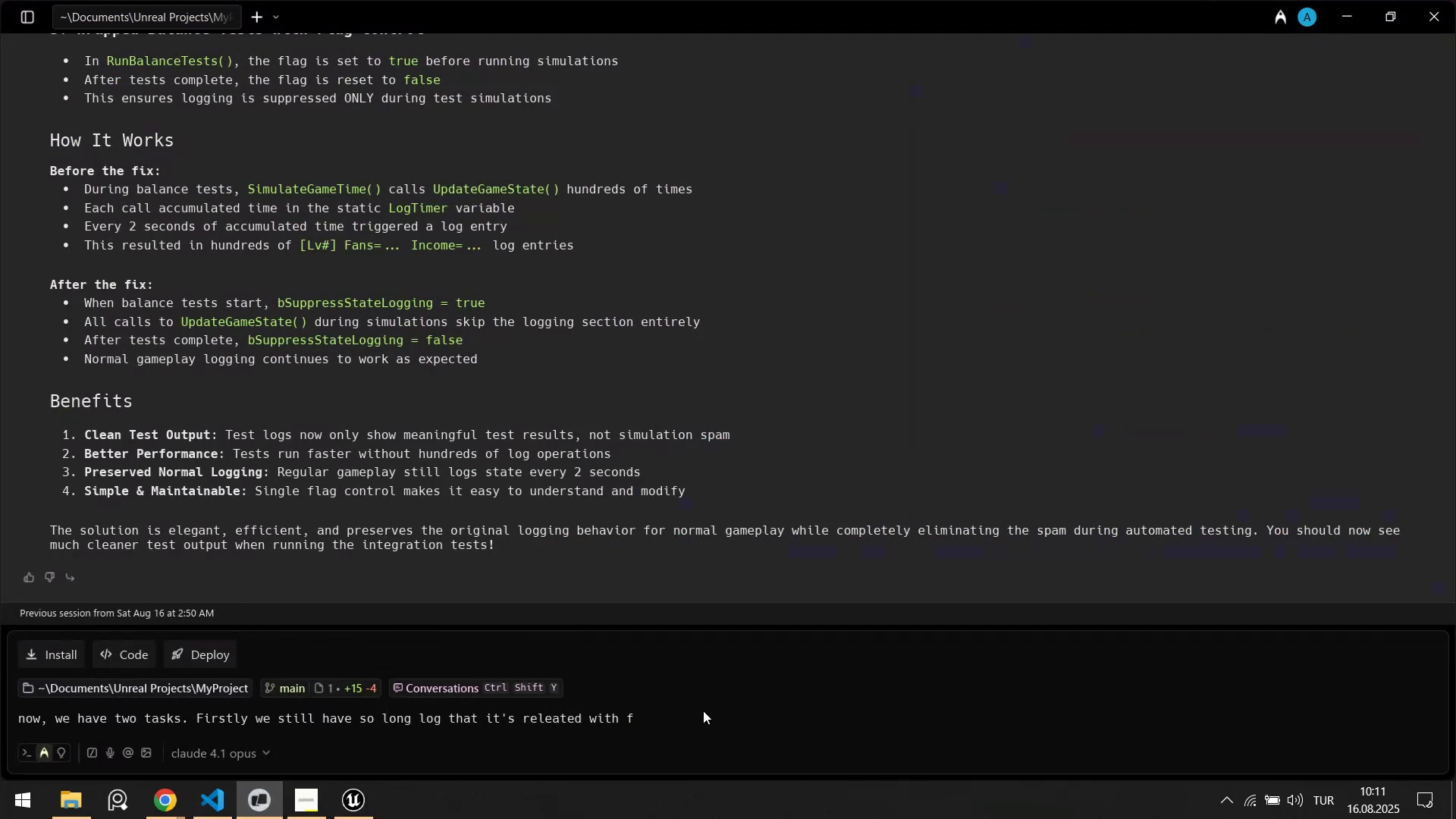 
left_click([680, 721])
 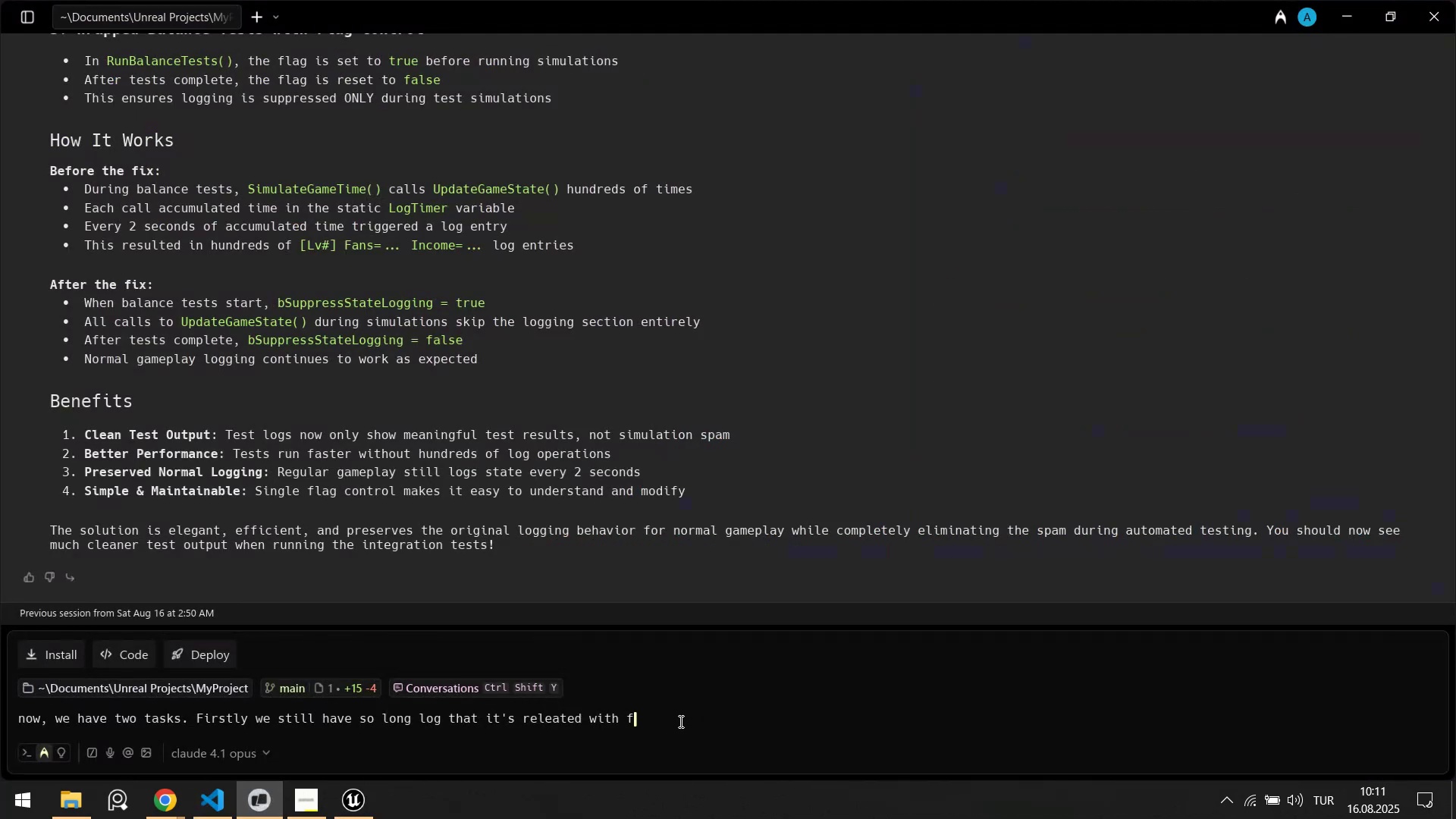 
key(Backspace)
type(stress. S)
key(Backspace)
type(We should f'x that!)
 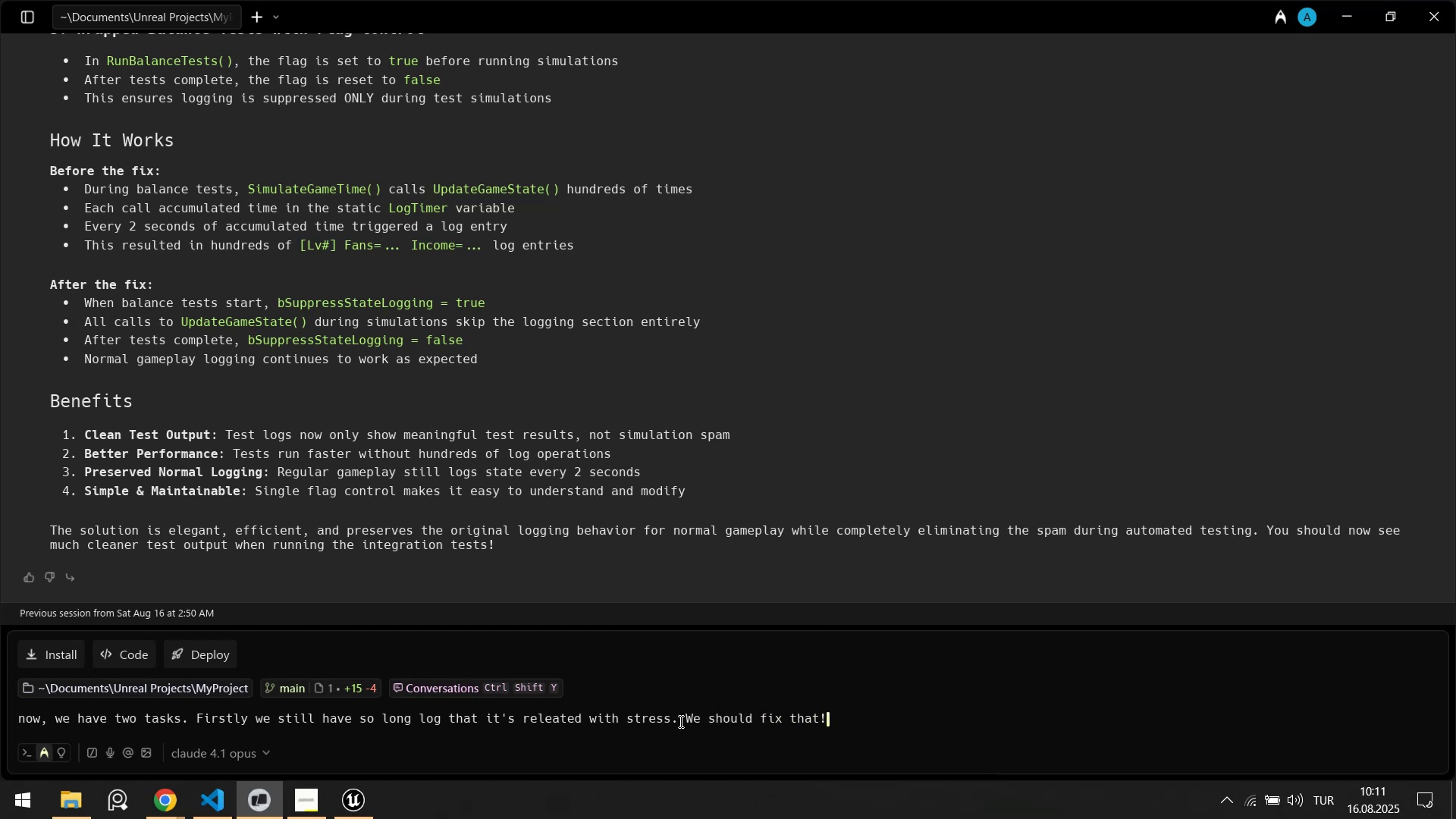 
key(Shift+Enter)
 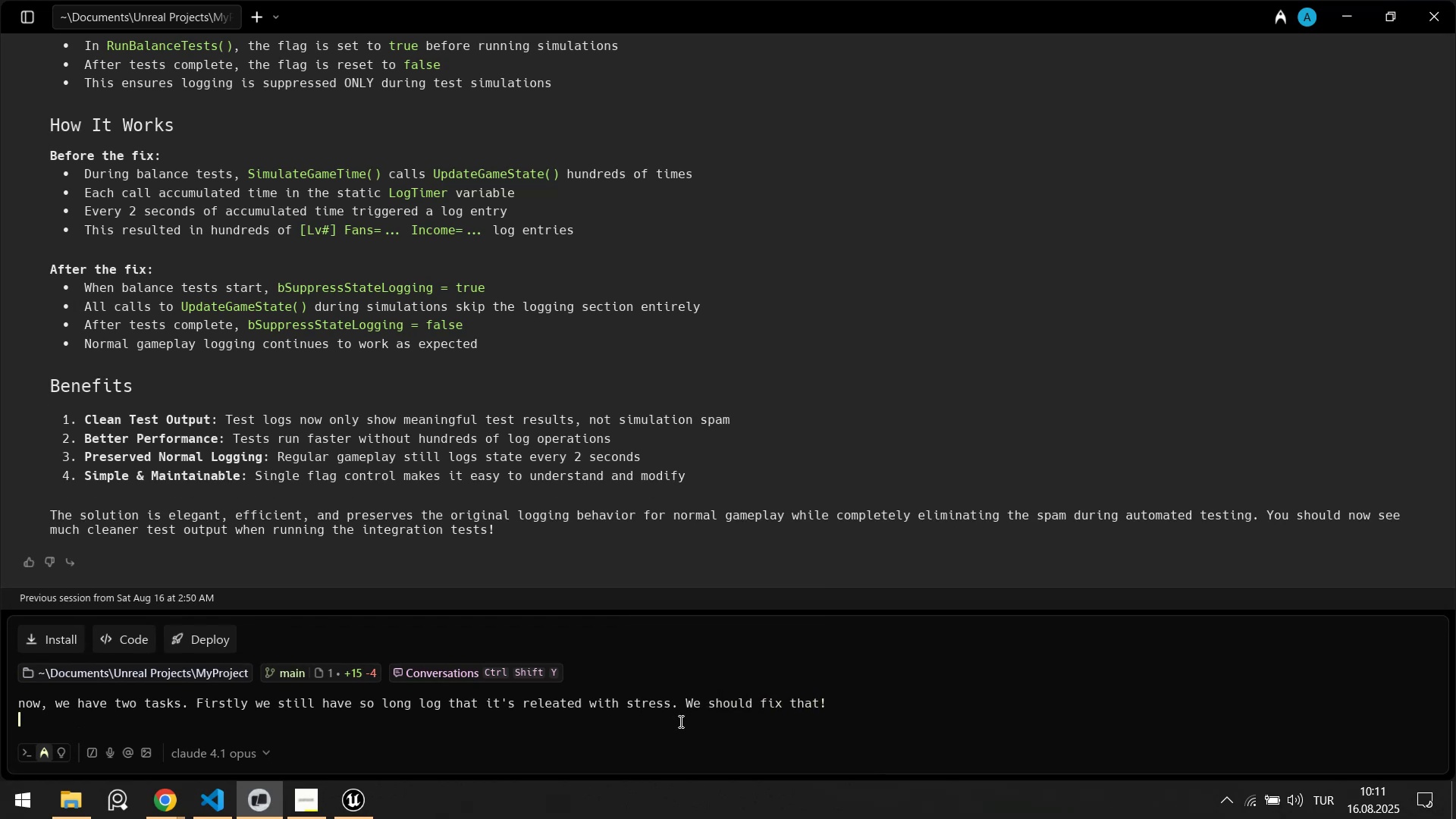 
type(Secondly. we w'll f'x these core bbu)
key(Backspace)
key(Backspace)
type(ugs on the )
key(Backspace)
key(Backspace)
type(. cr't'cal bugs on the game>)
 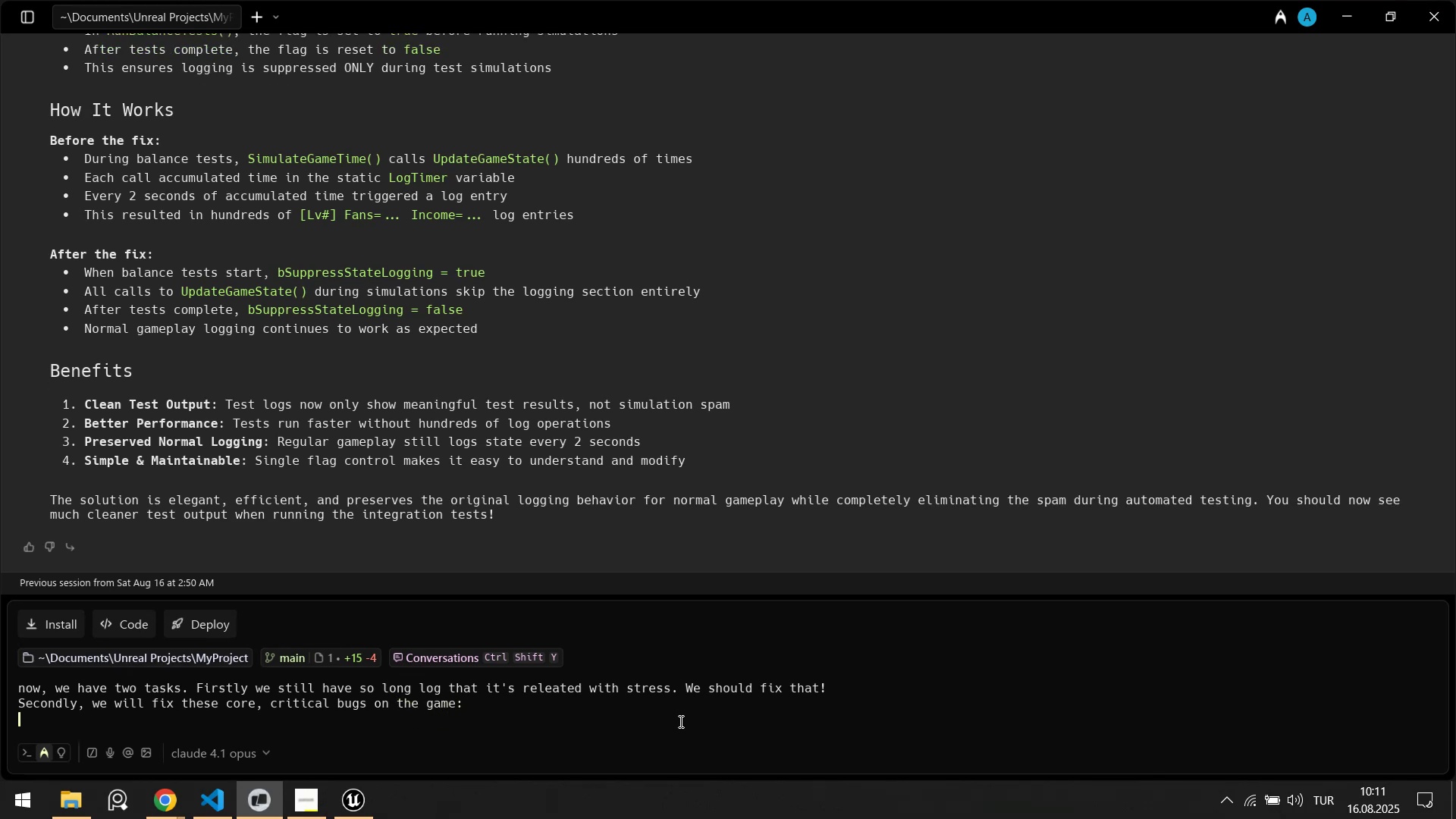 
key(Shift+Enter)
 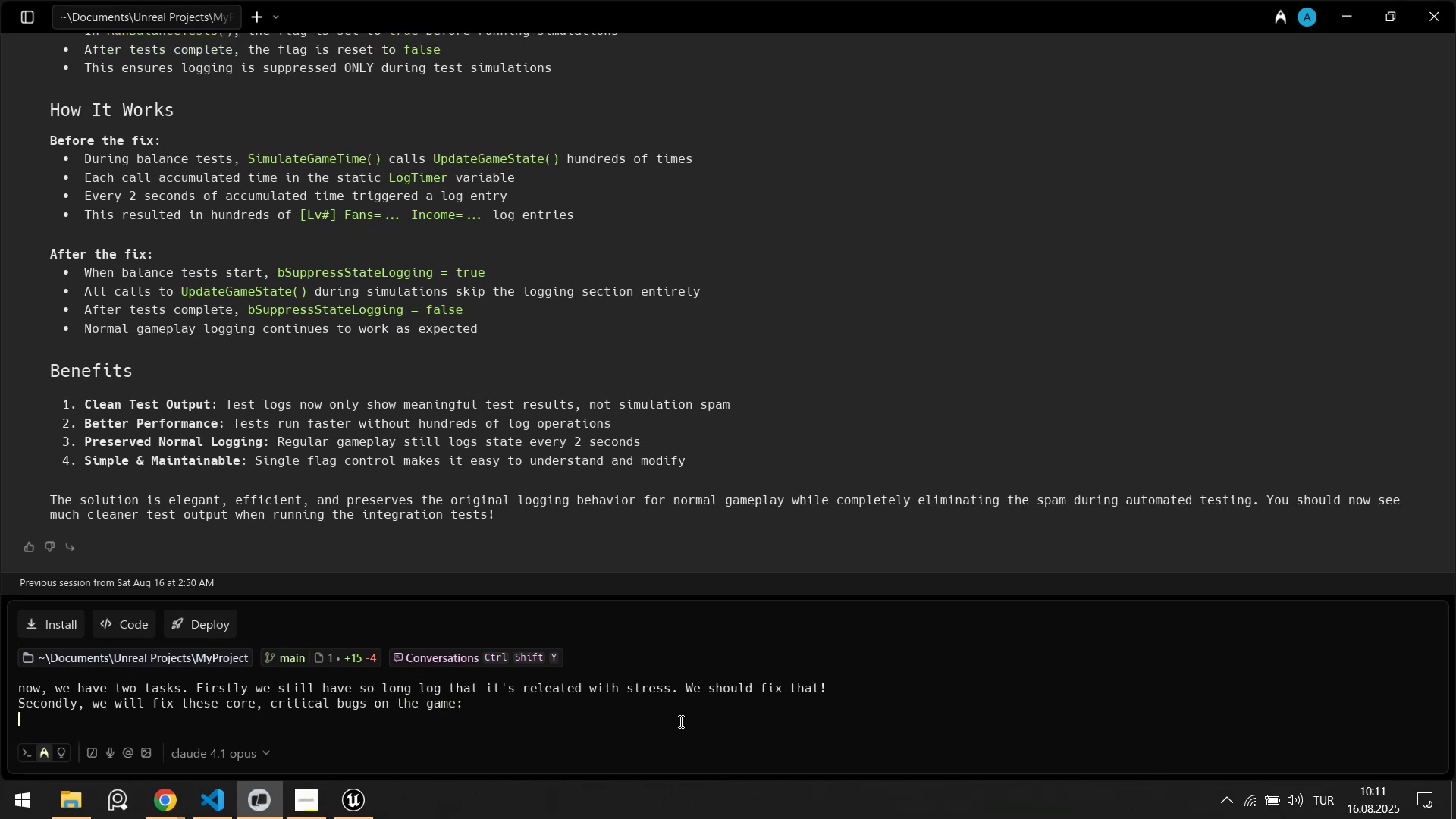 
key(Shift+Enter)
 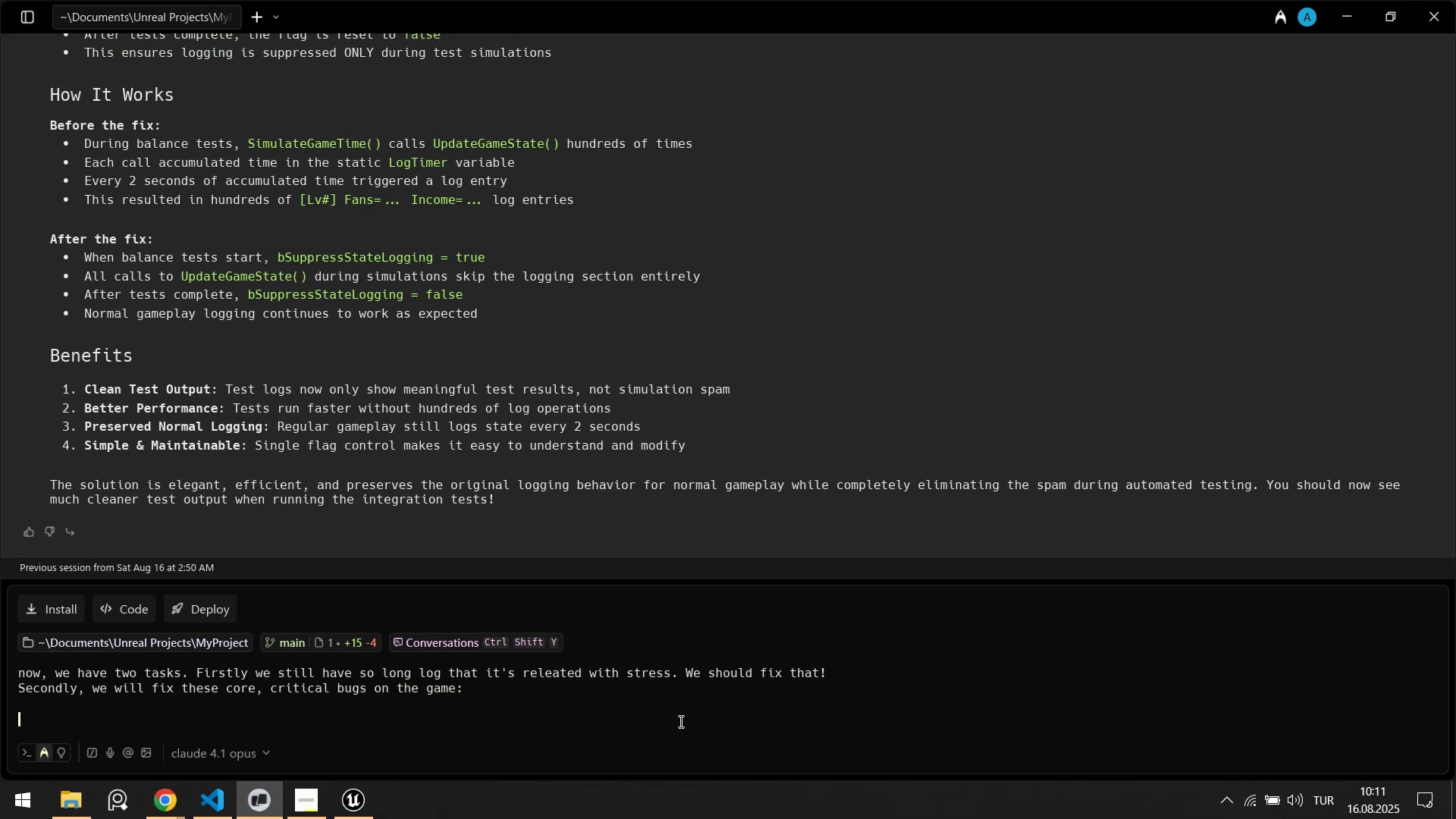 
key(Shift+Enter)
 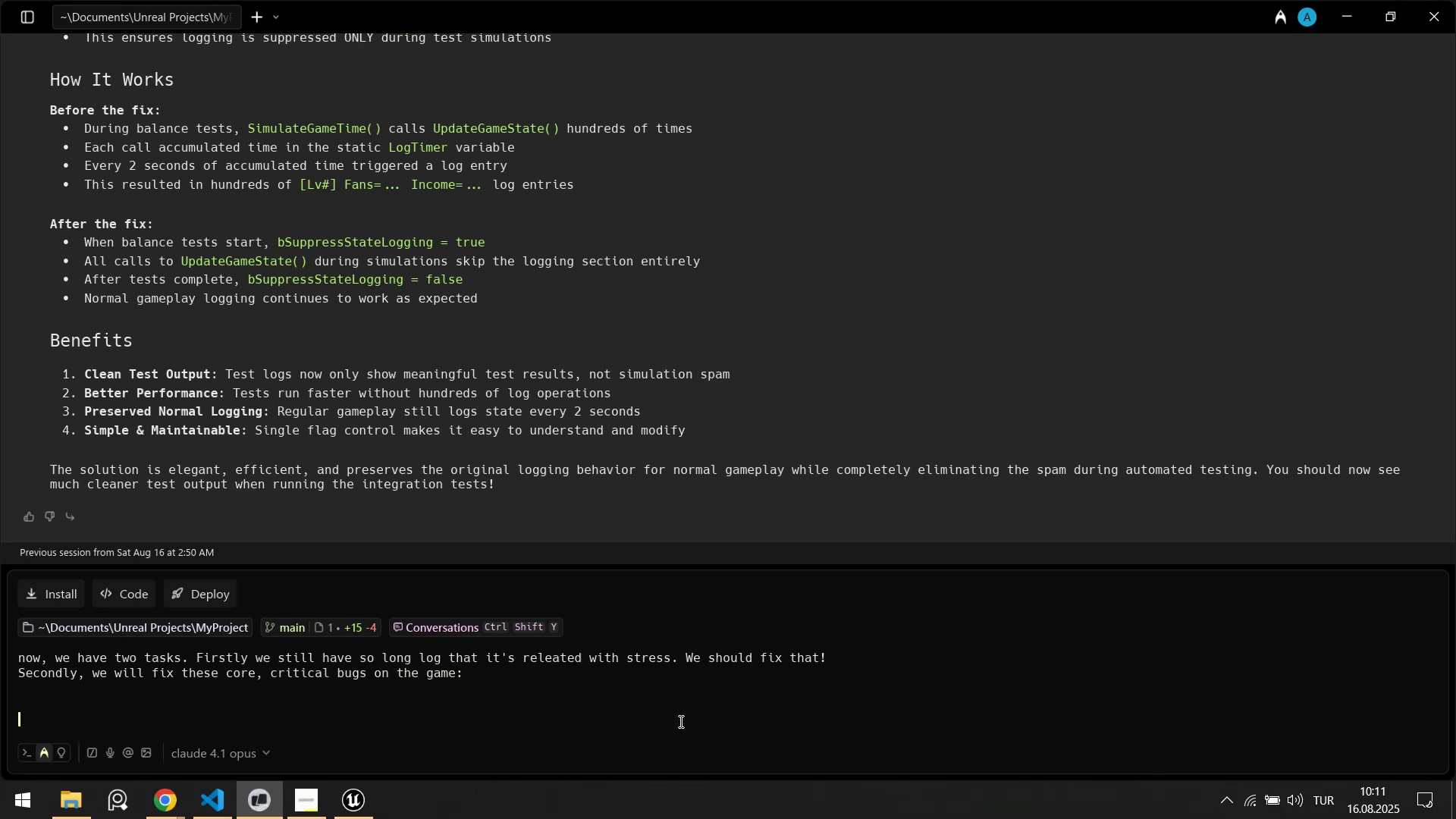 
type([Break]logs[Break])
 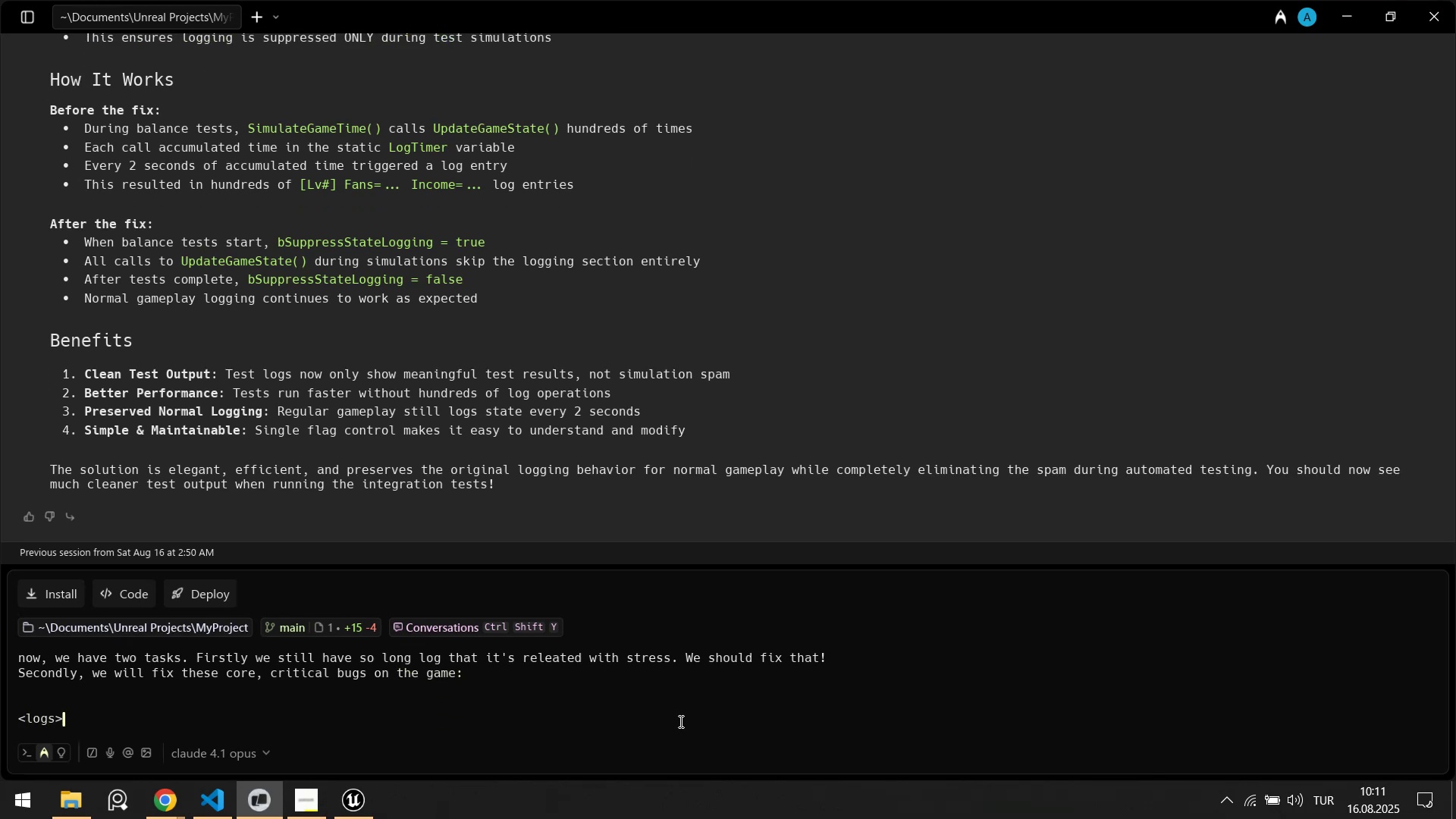 
key(Shift+Enter)
 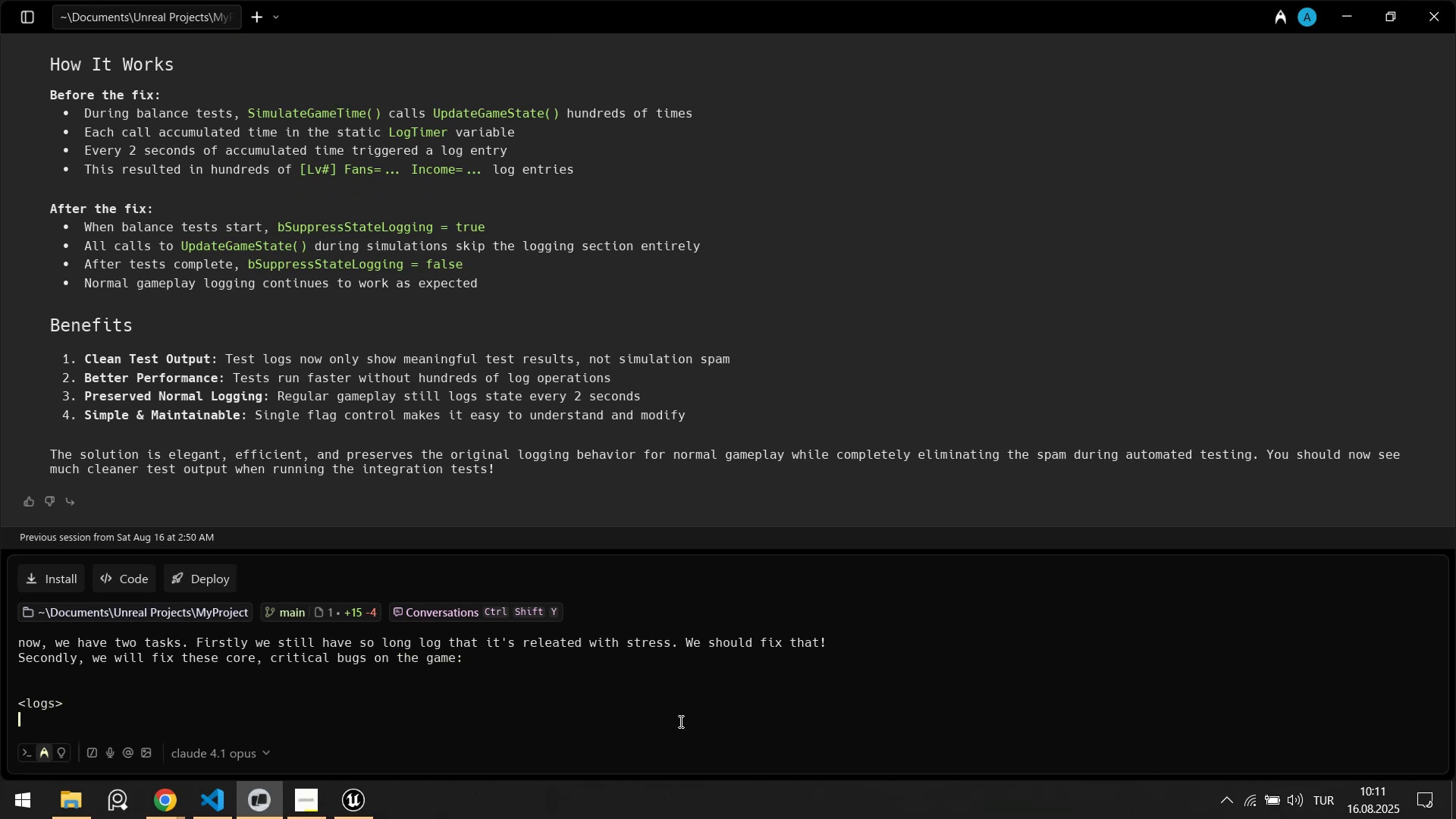 
key(Control+ControlLeft)
 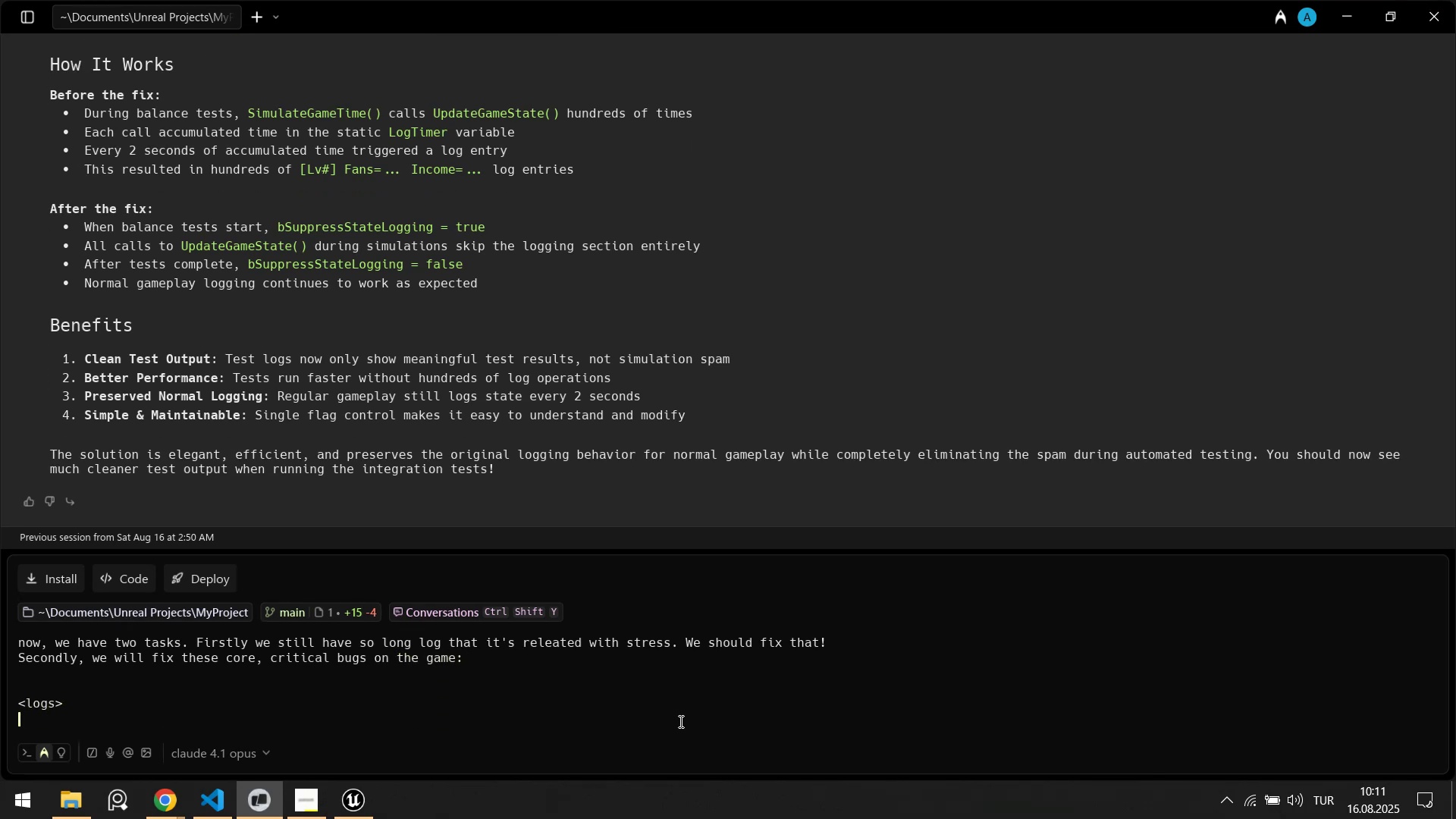 
key(Control+V)
 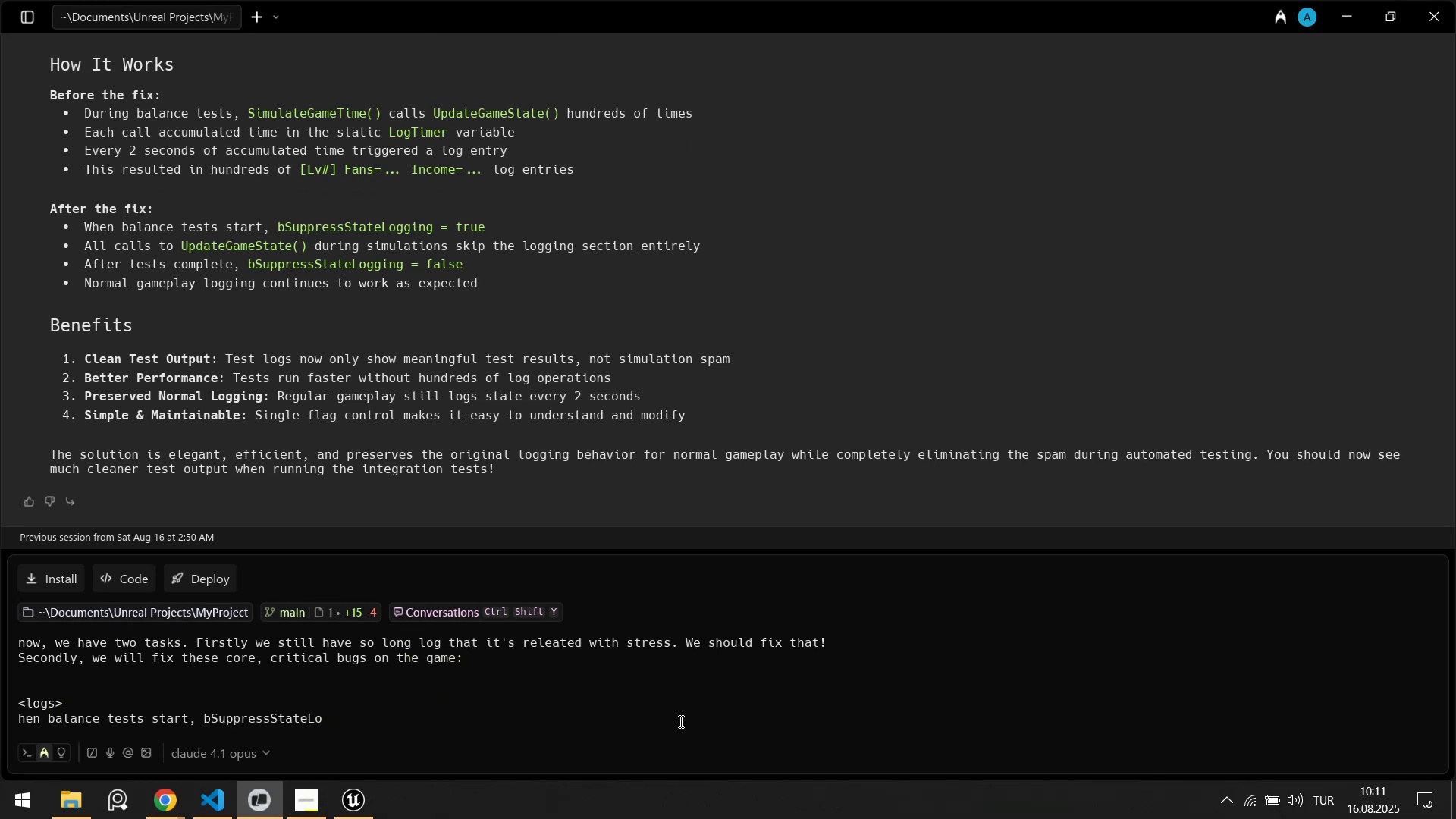 
key(Control+ControlLeft)
 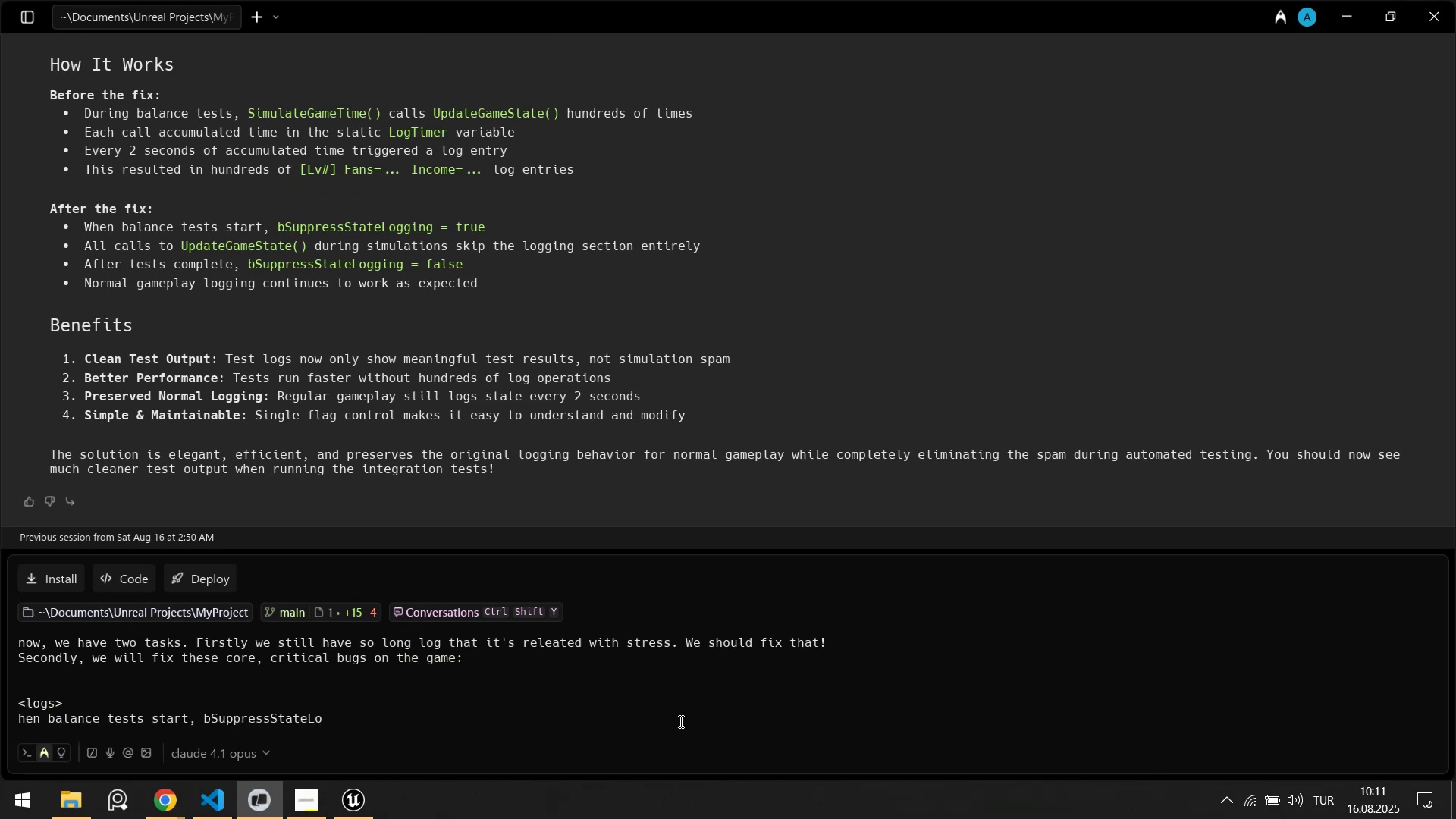 
key(Control+Z)
 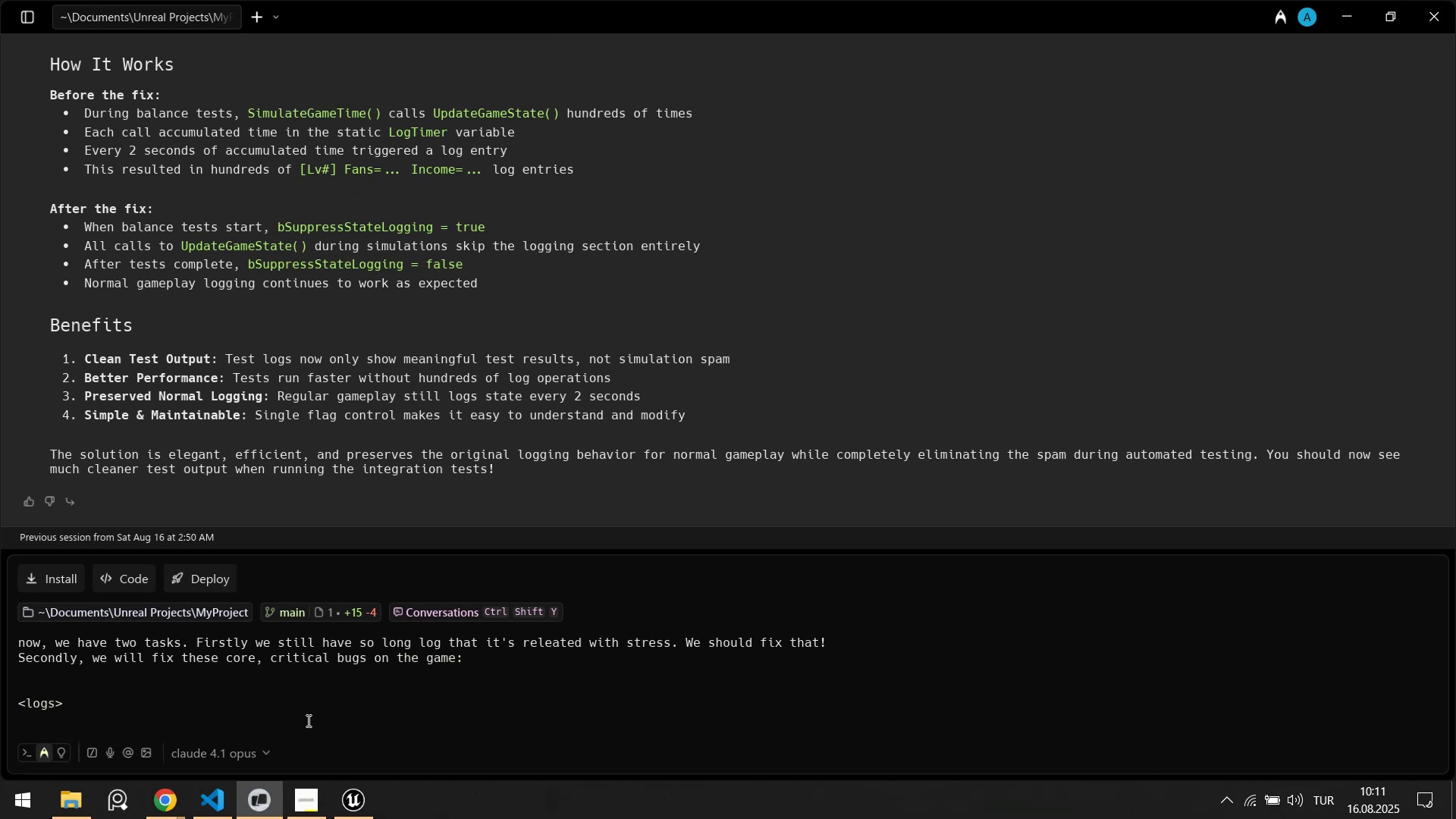 
left_click([344, 818])
 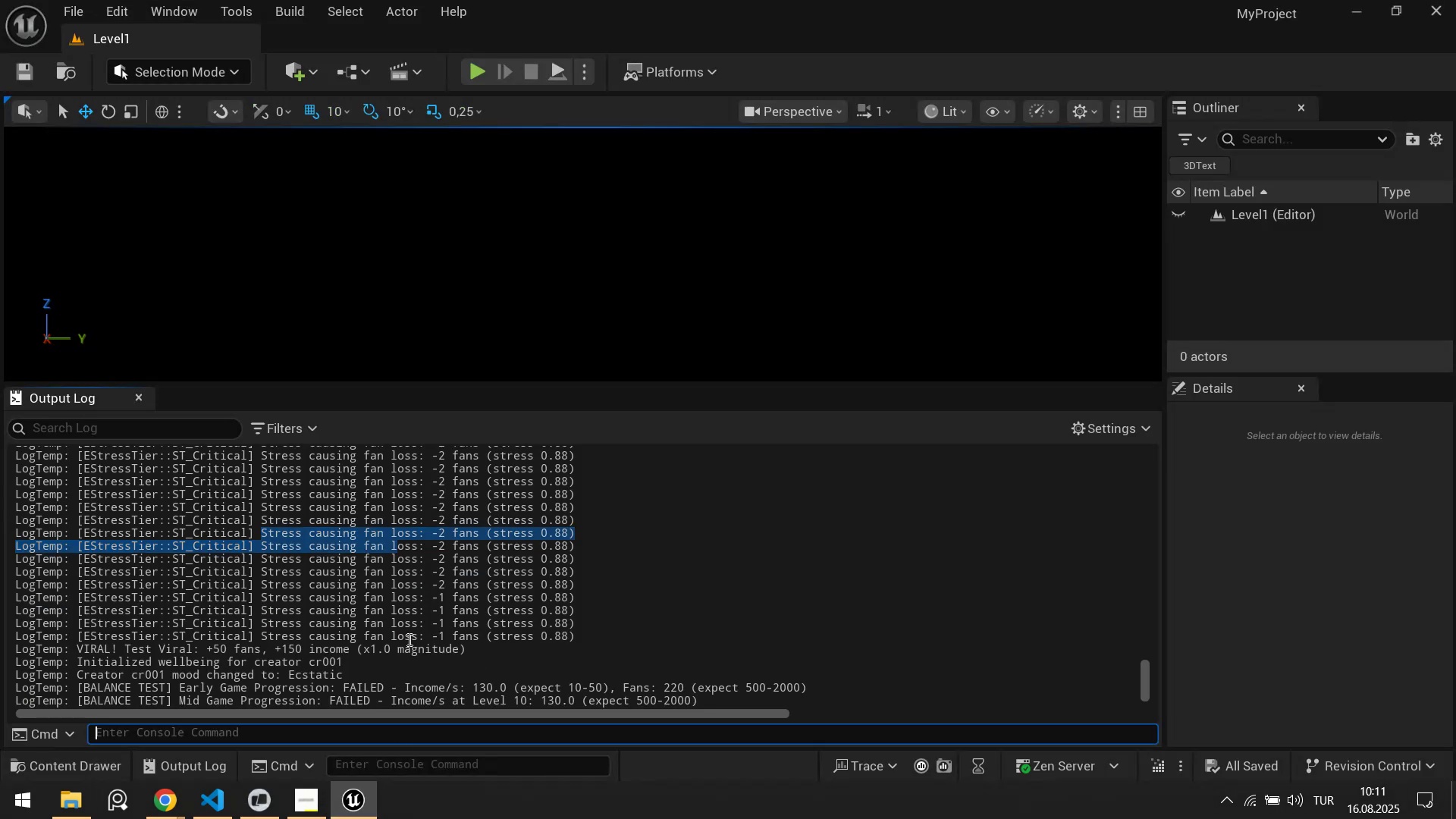 
scroll: coordinate [391, 631], scroll_direction: down, amount: 14.0
 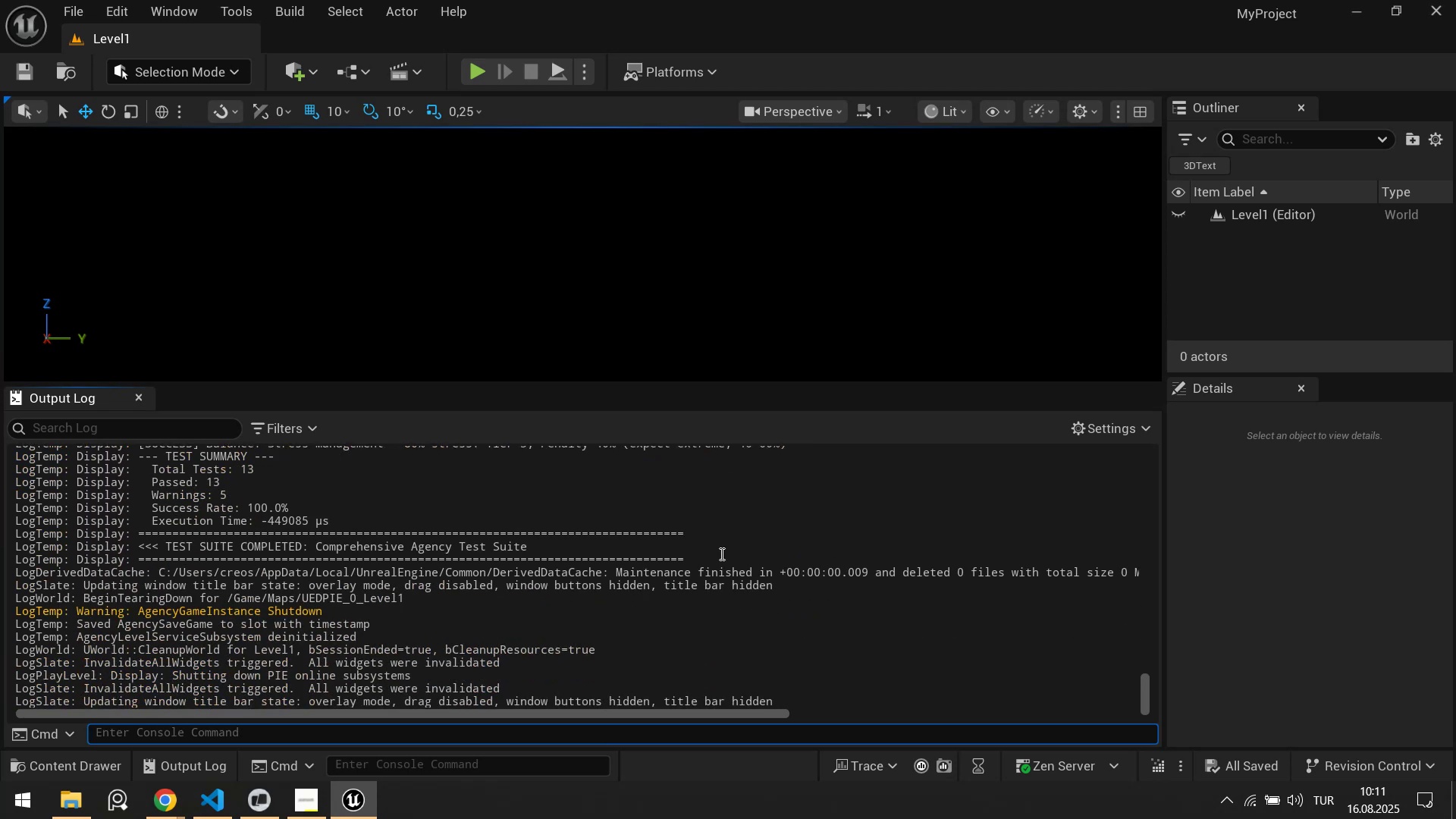 
left_click_drag(start_coordinate=[734, 554], to_coordinate=[41, 531])
 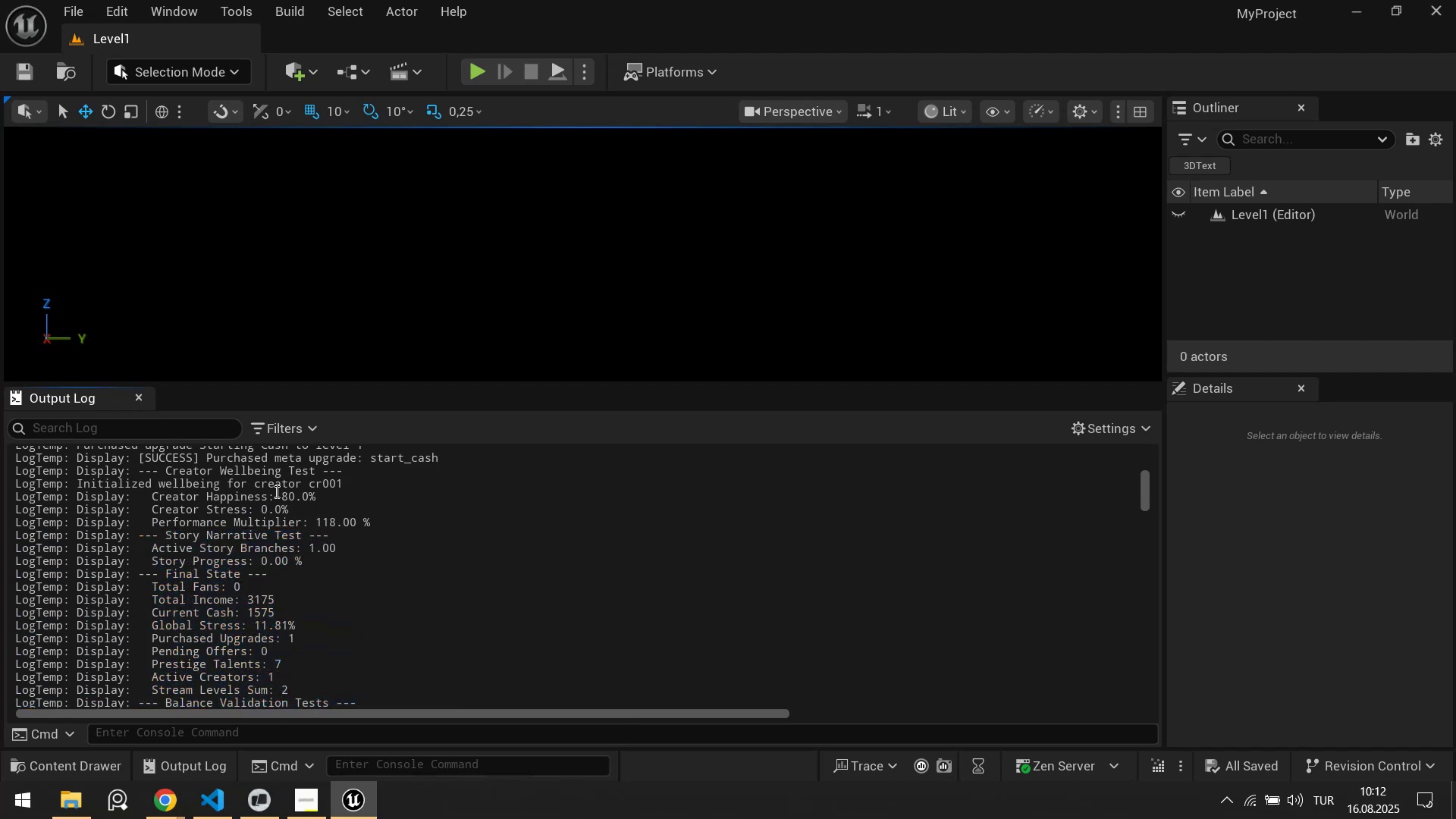 
scroll: coordinate [25, 585], scroll_direction: up, amount: 187.0
 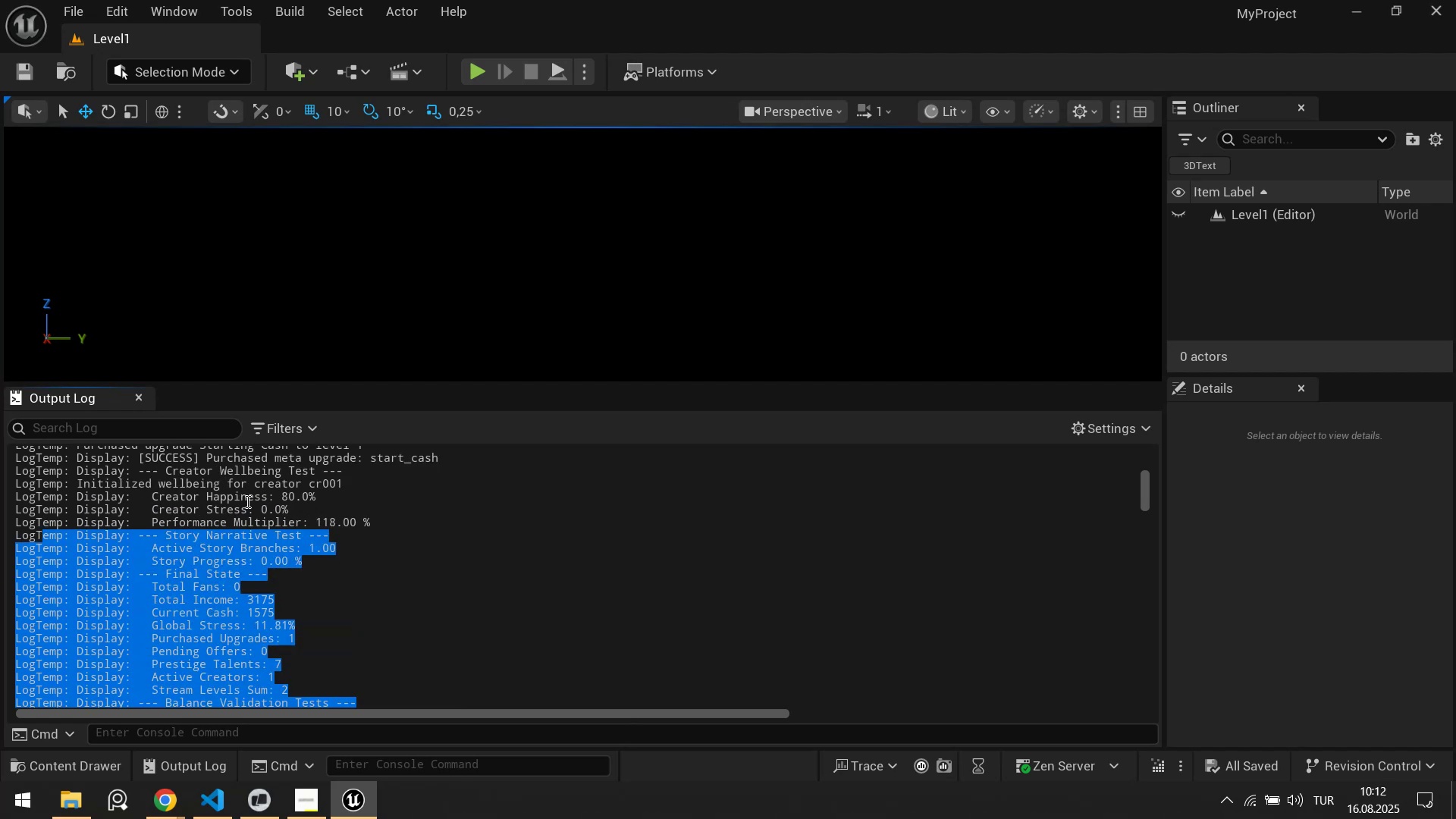 
right_click([275, 491])
 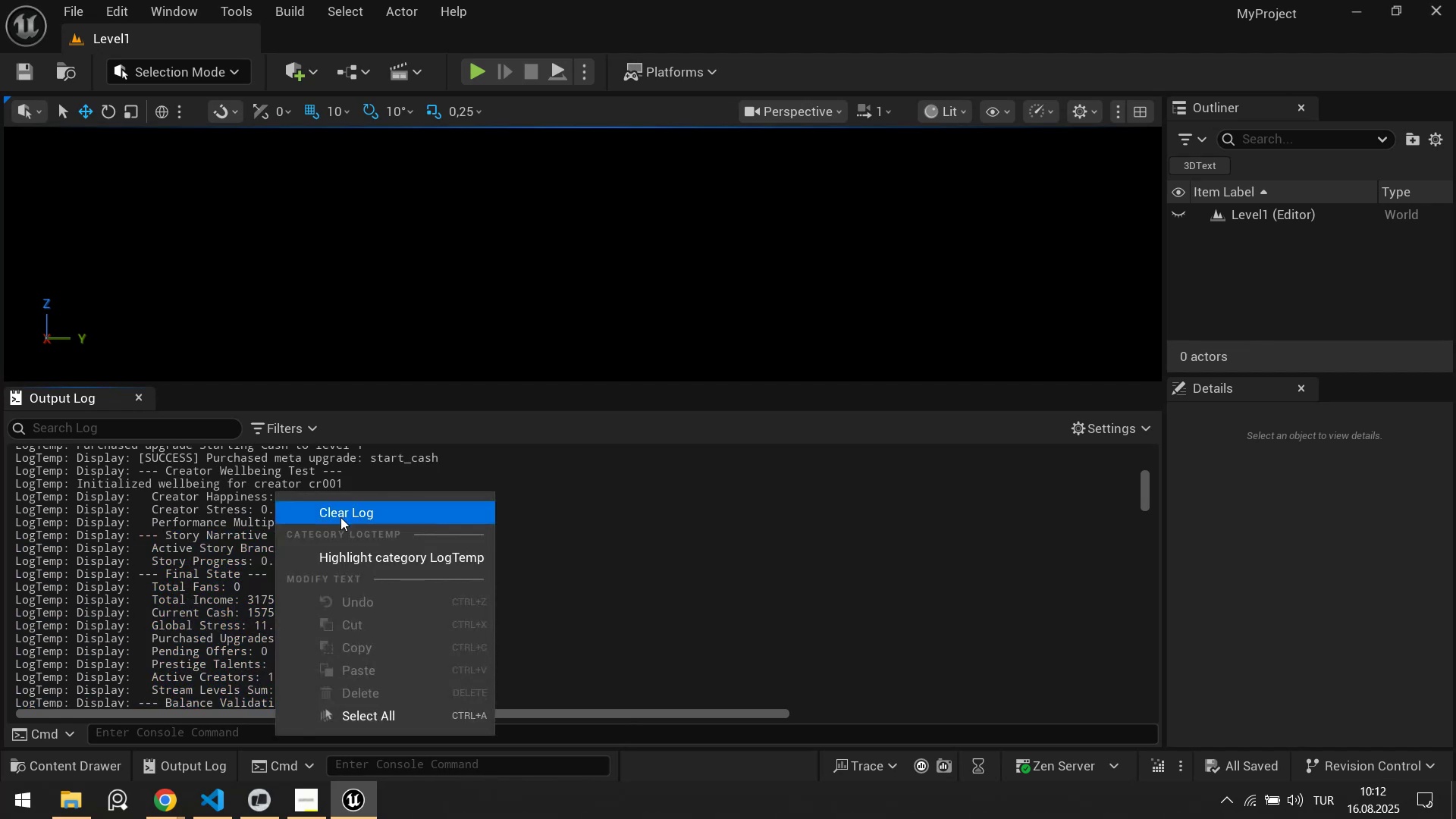 
left_click([340, 517])
 